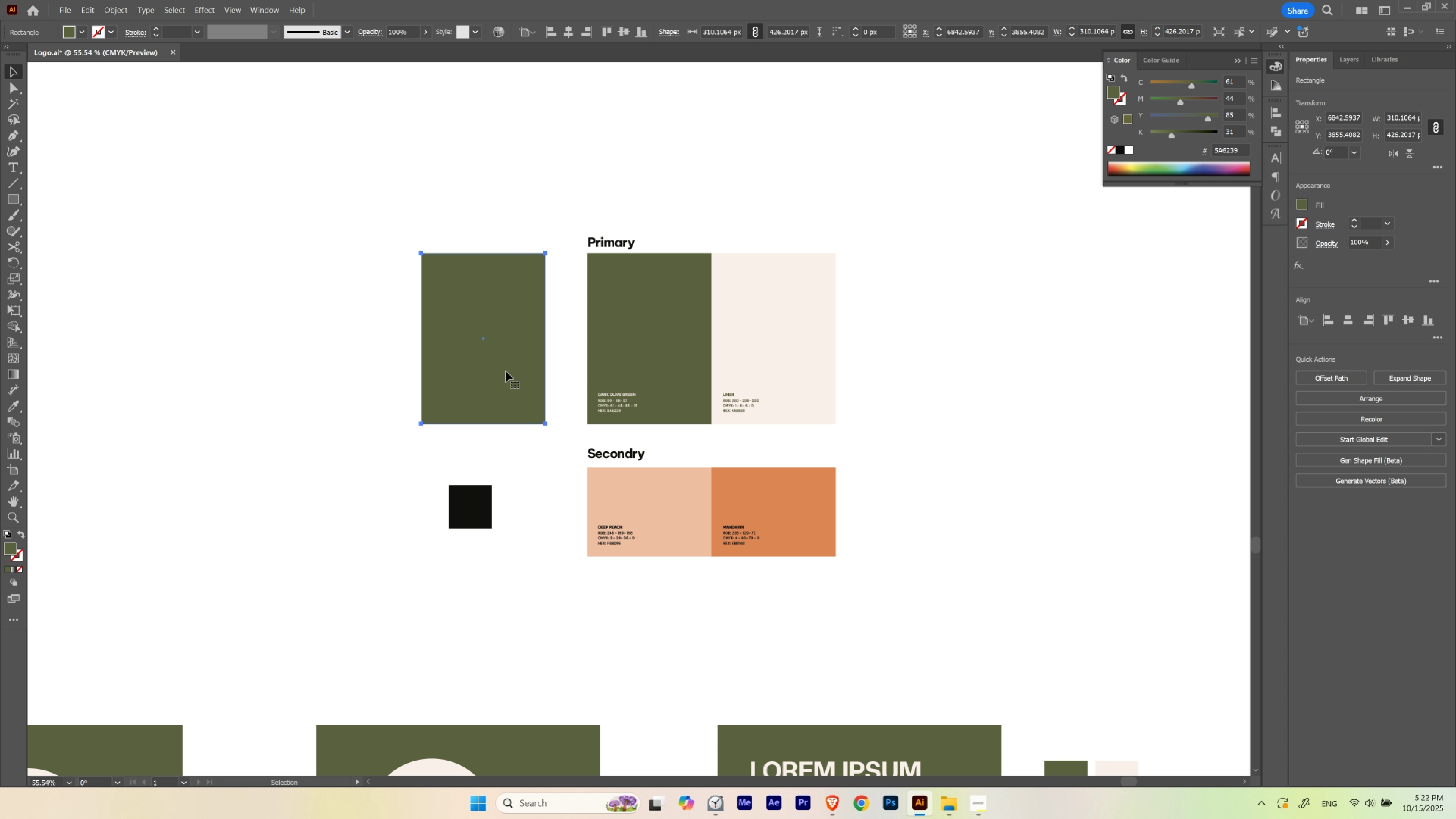 
key(Delete)
 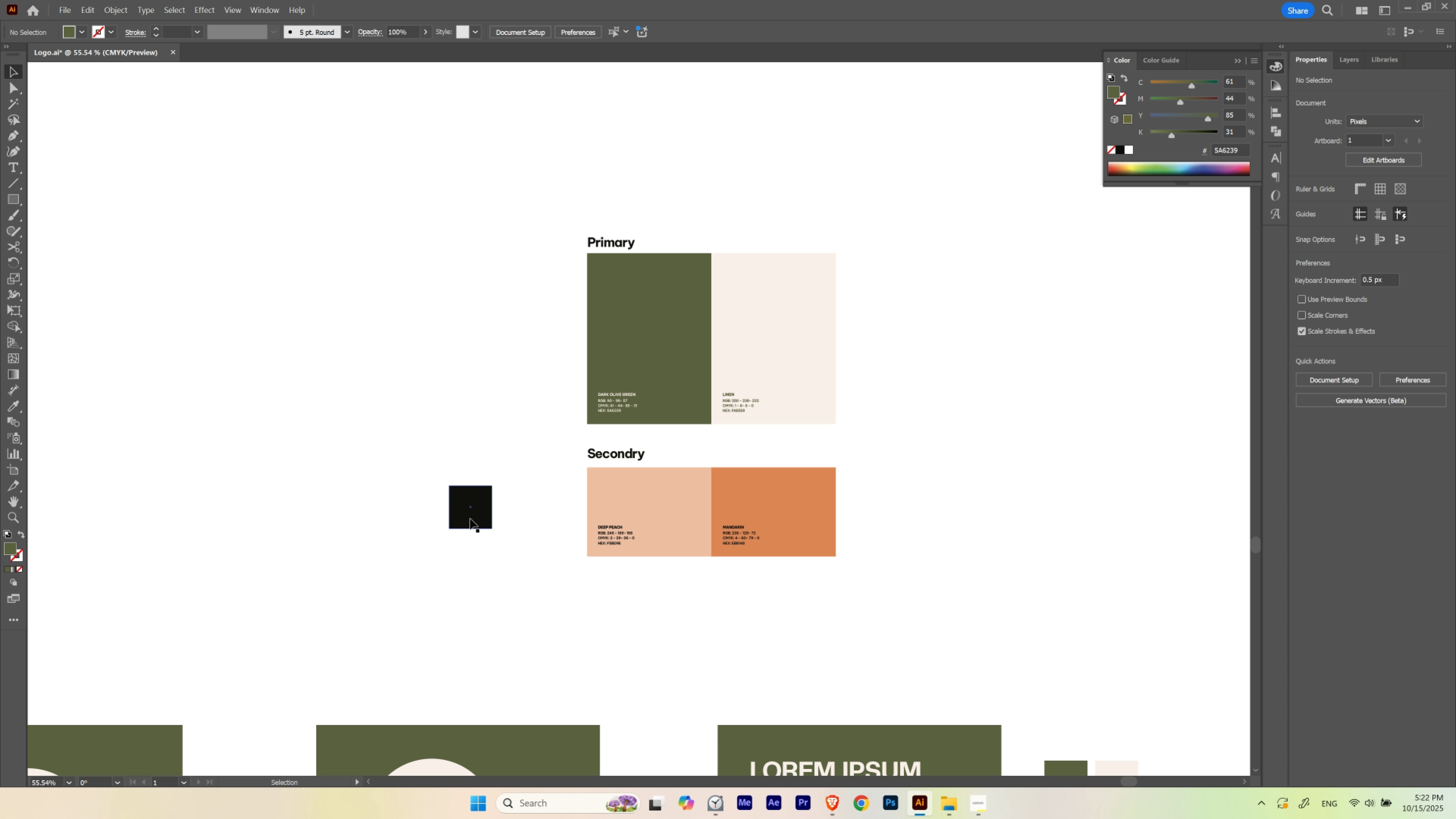 
left_click_drag(start_coordinate=[485, 512], to_coordinate=[527, 521])
 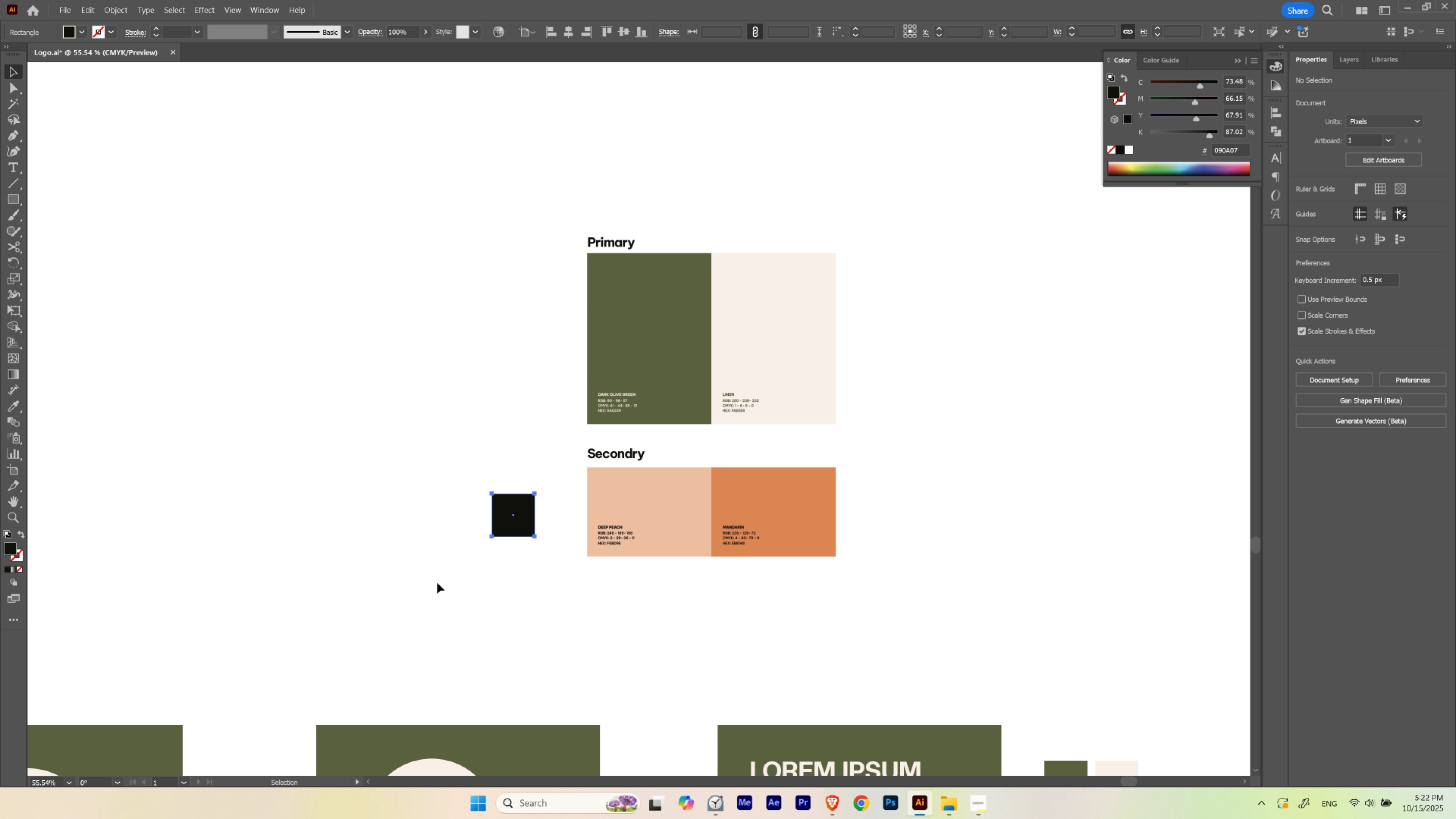 
left_click_drag(start_coordinate=[427, 586], to_coordinate=[938, 224])
 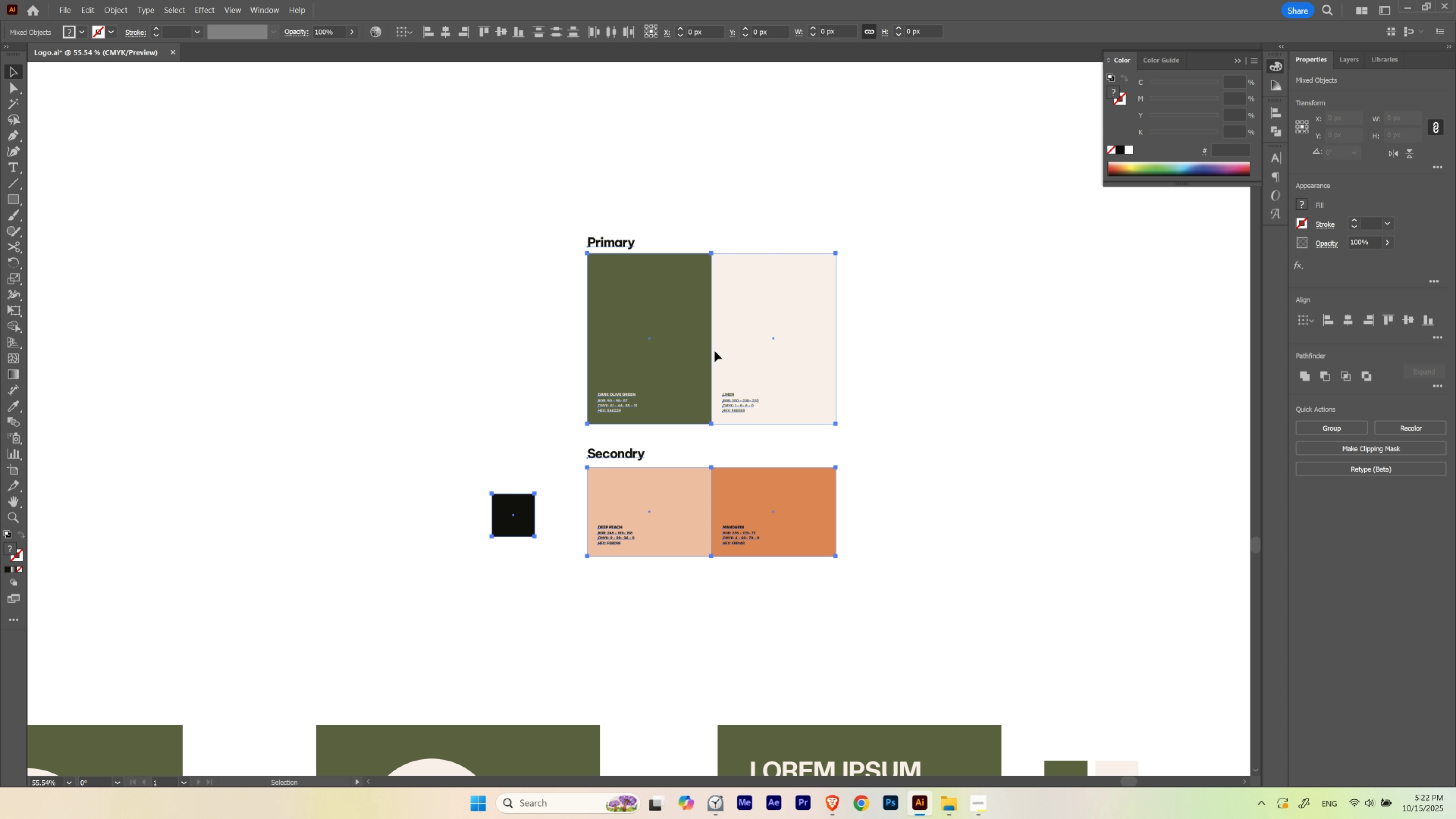 
left_click_drag(start_coordinate=[715, 351], to_coordinate=[734, 210])
 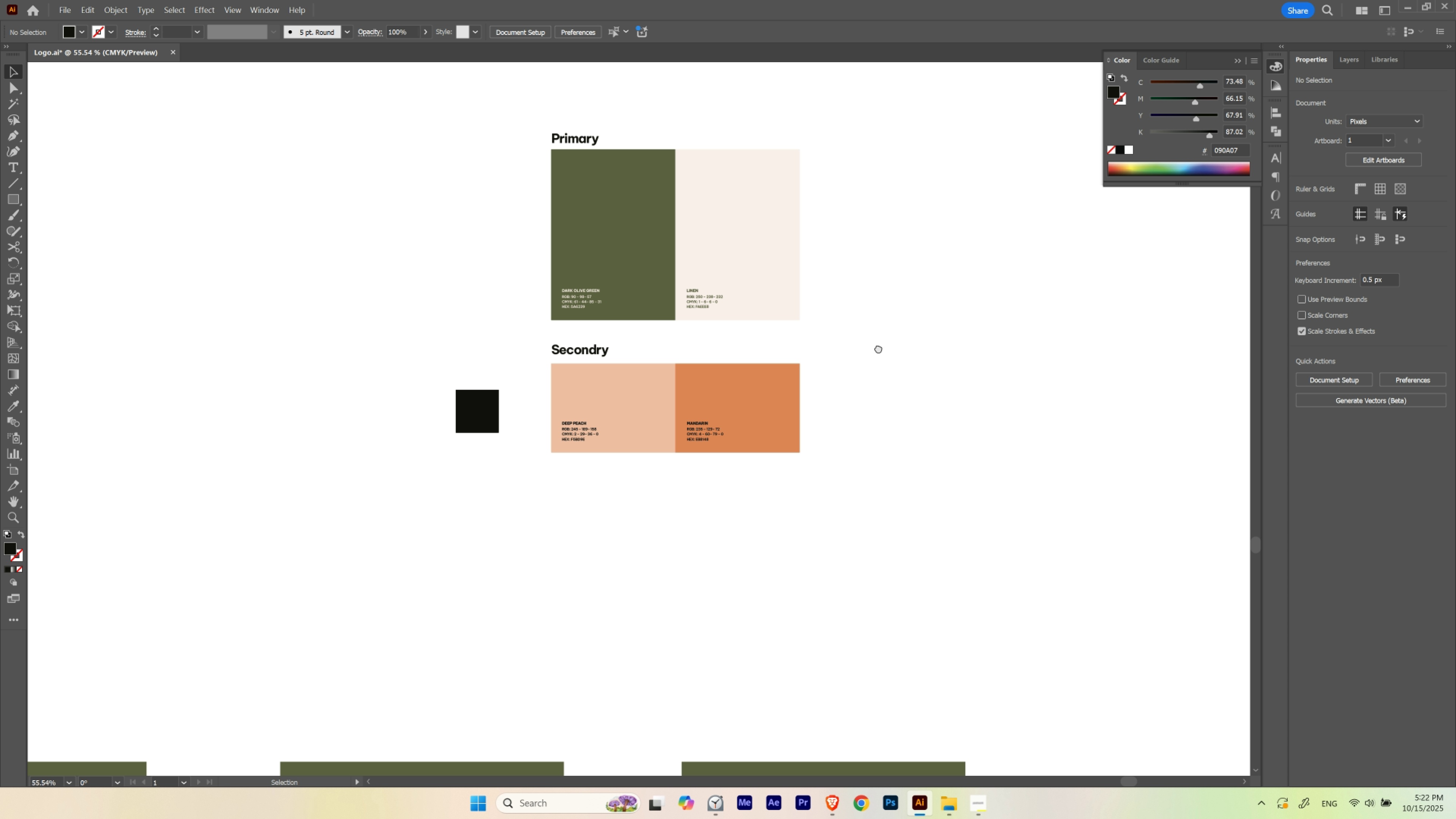 
hold_key(key=ShiftLeft, duration=0.94)
 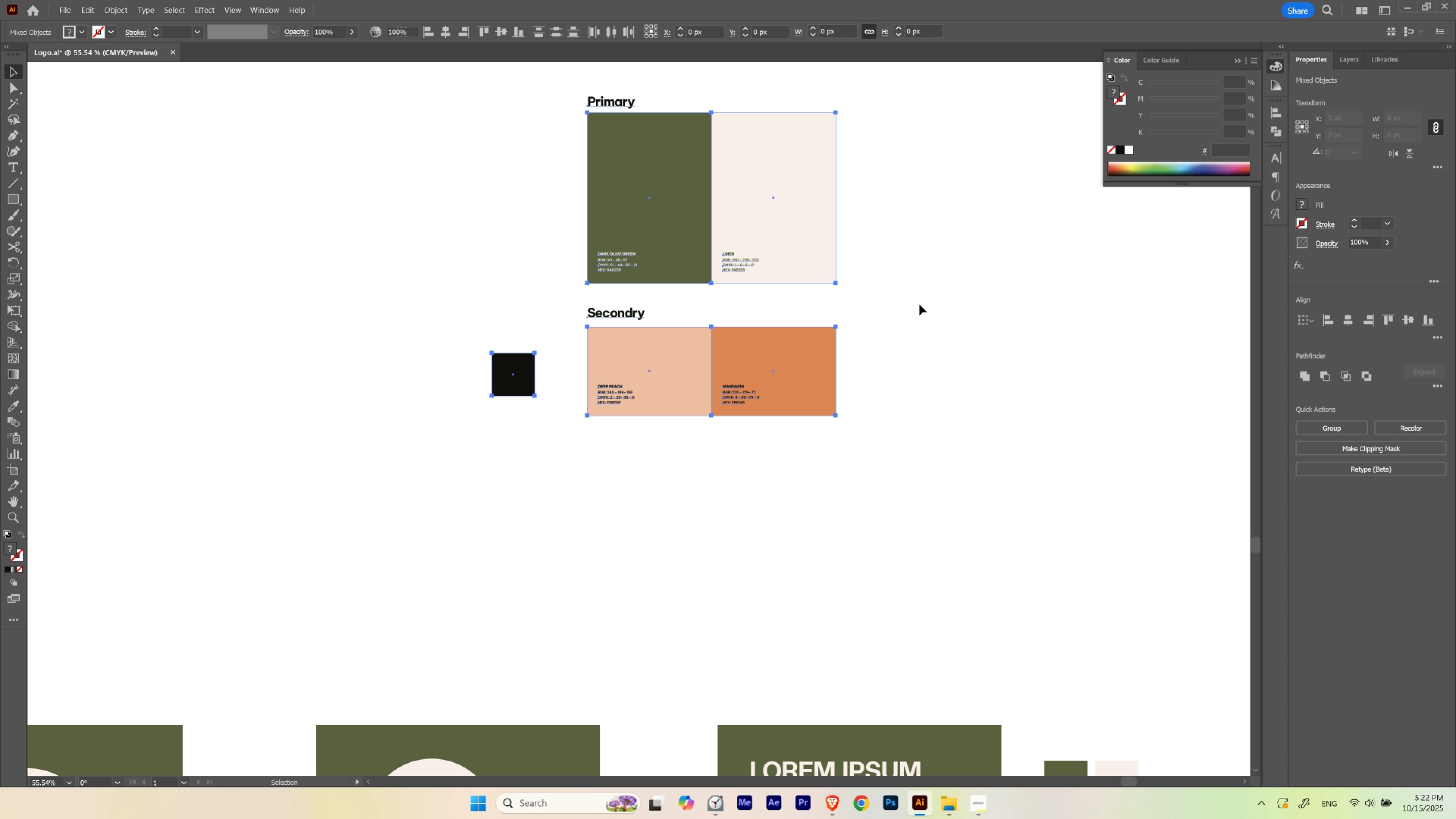 
left_click([922, 299])
 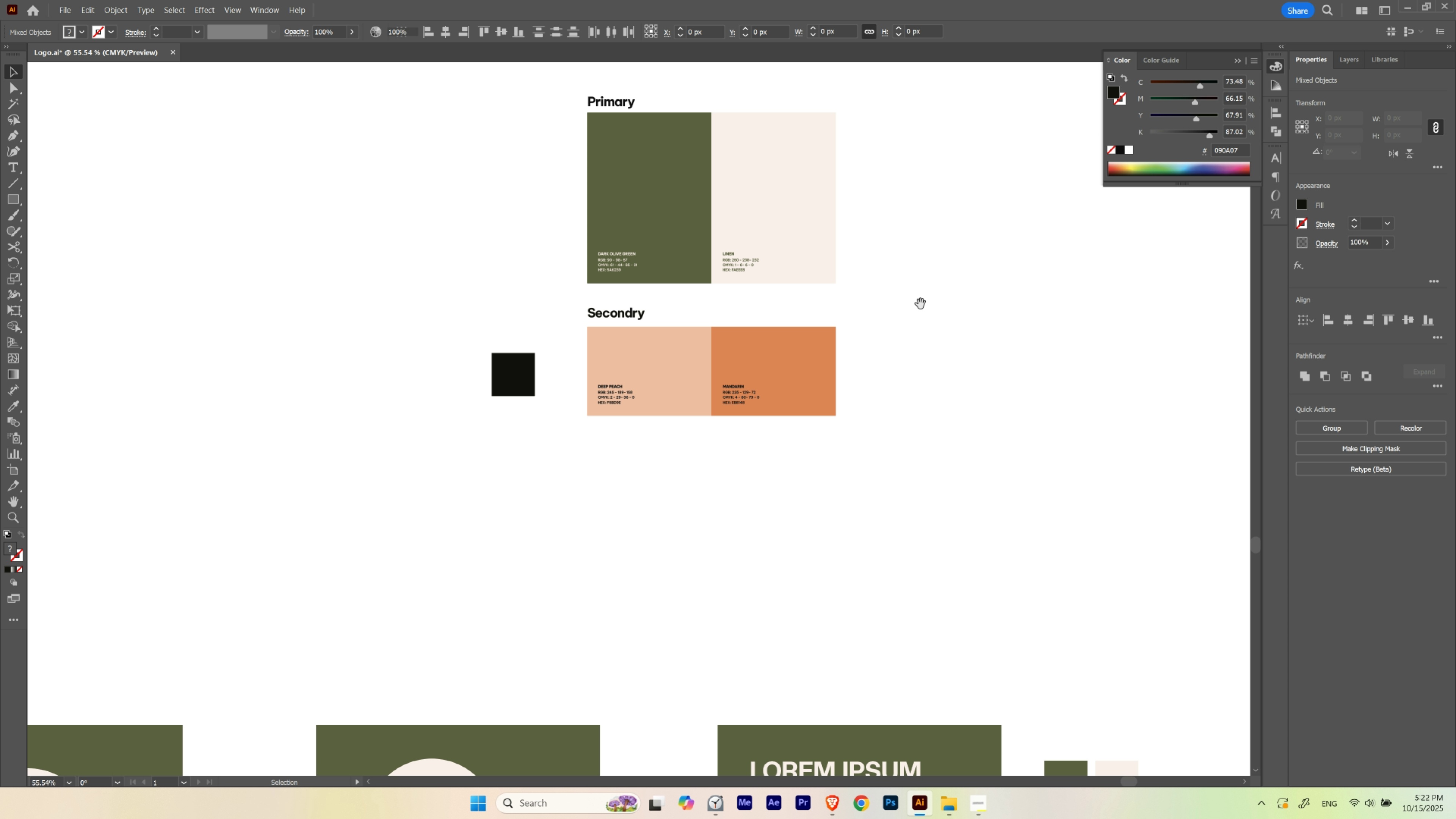 
hold_key(key=Space, duration=0.42)
 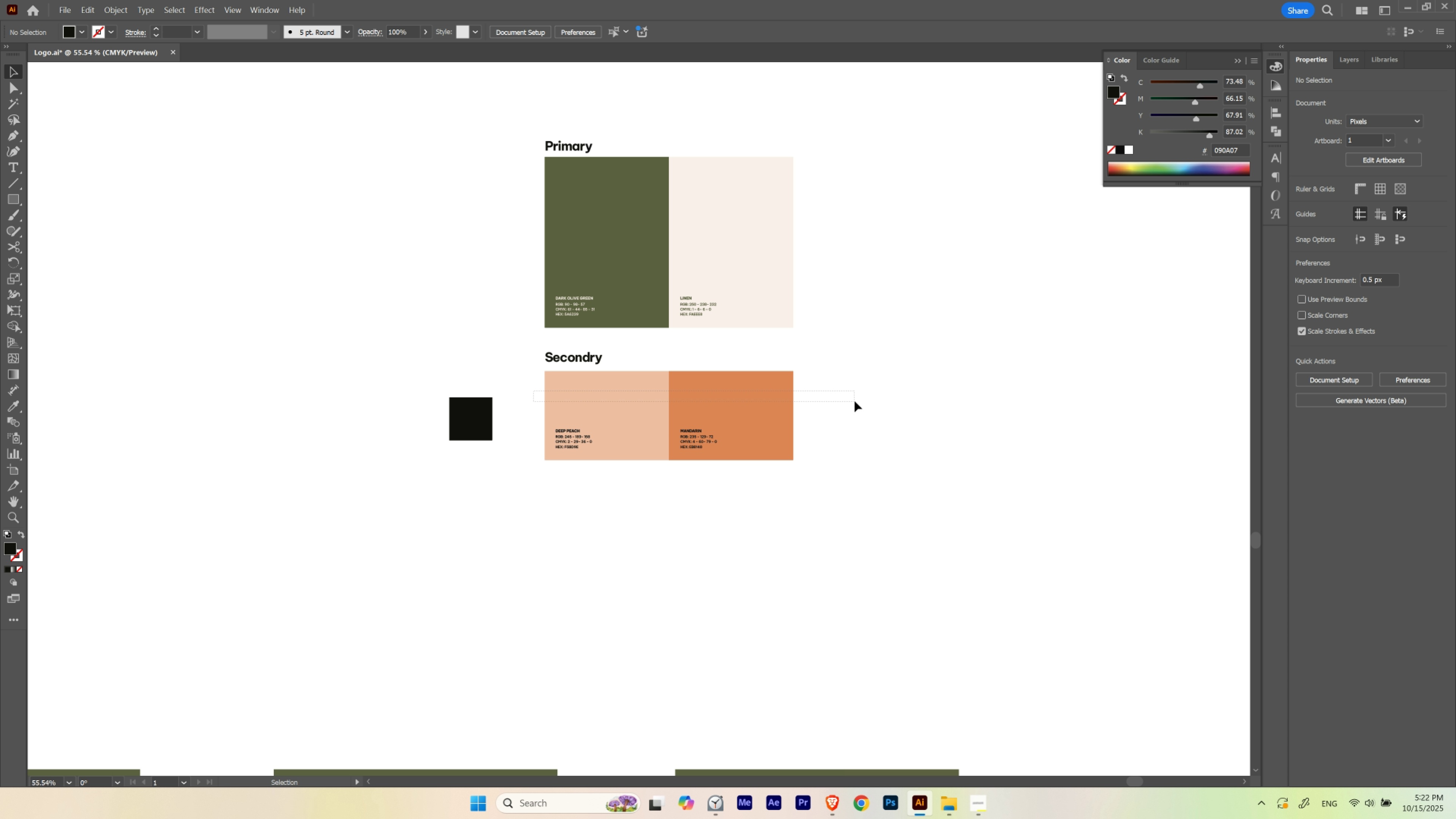 
left_click_drag(start_coordinate=[920, 304], to_coordinate=[878, 349])
 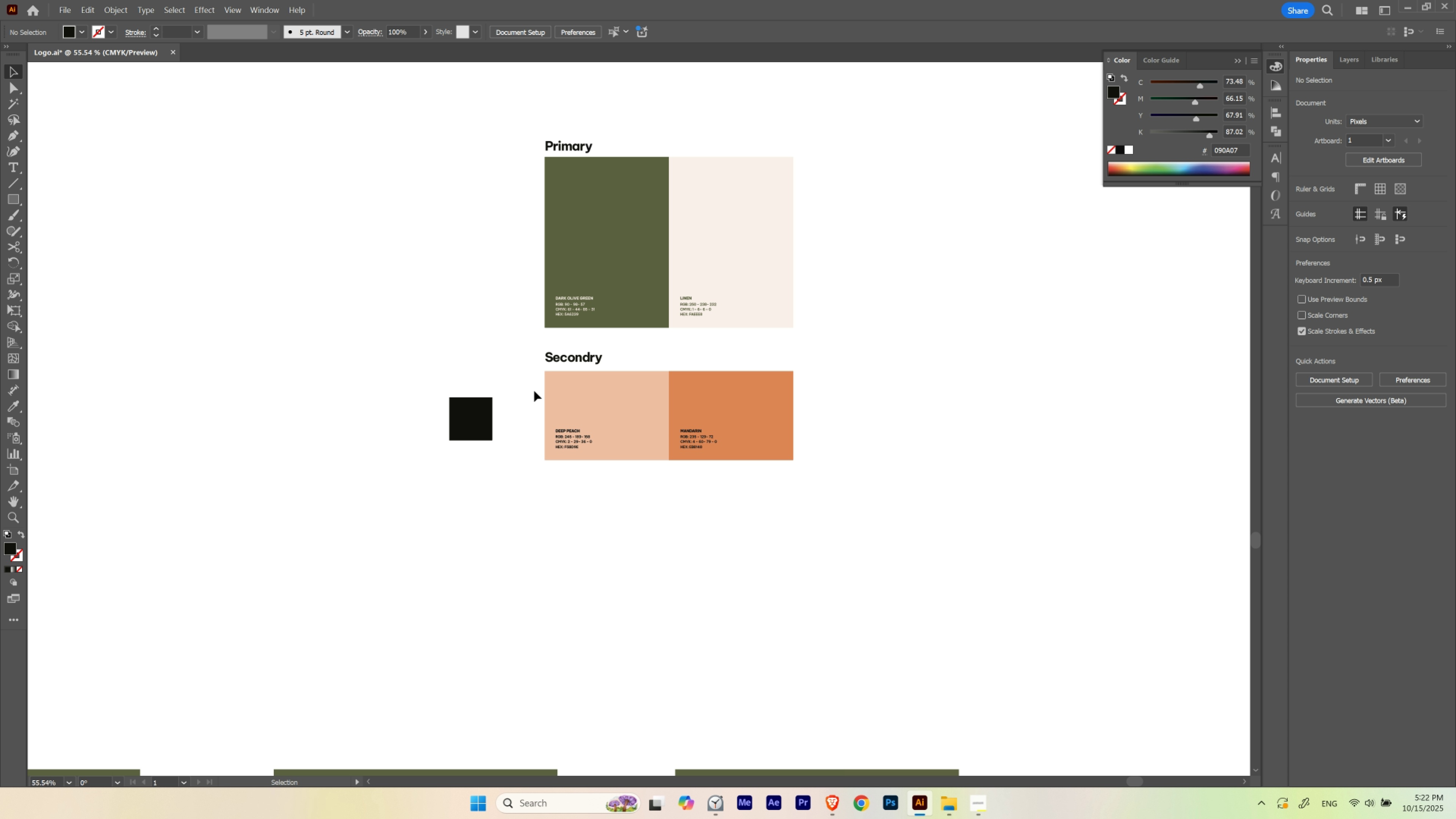 
left_click_drag(start_coordinate=[534, 391], to_coordinate=[819, 468])
 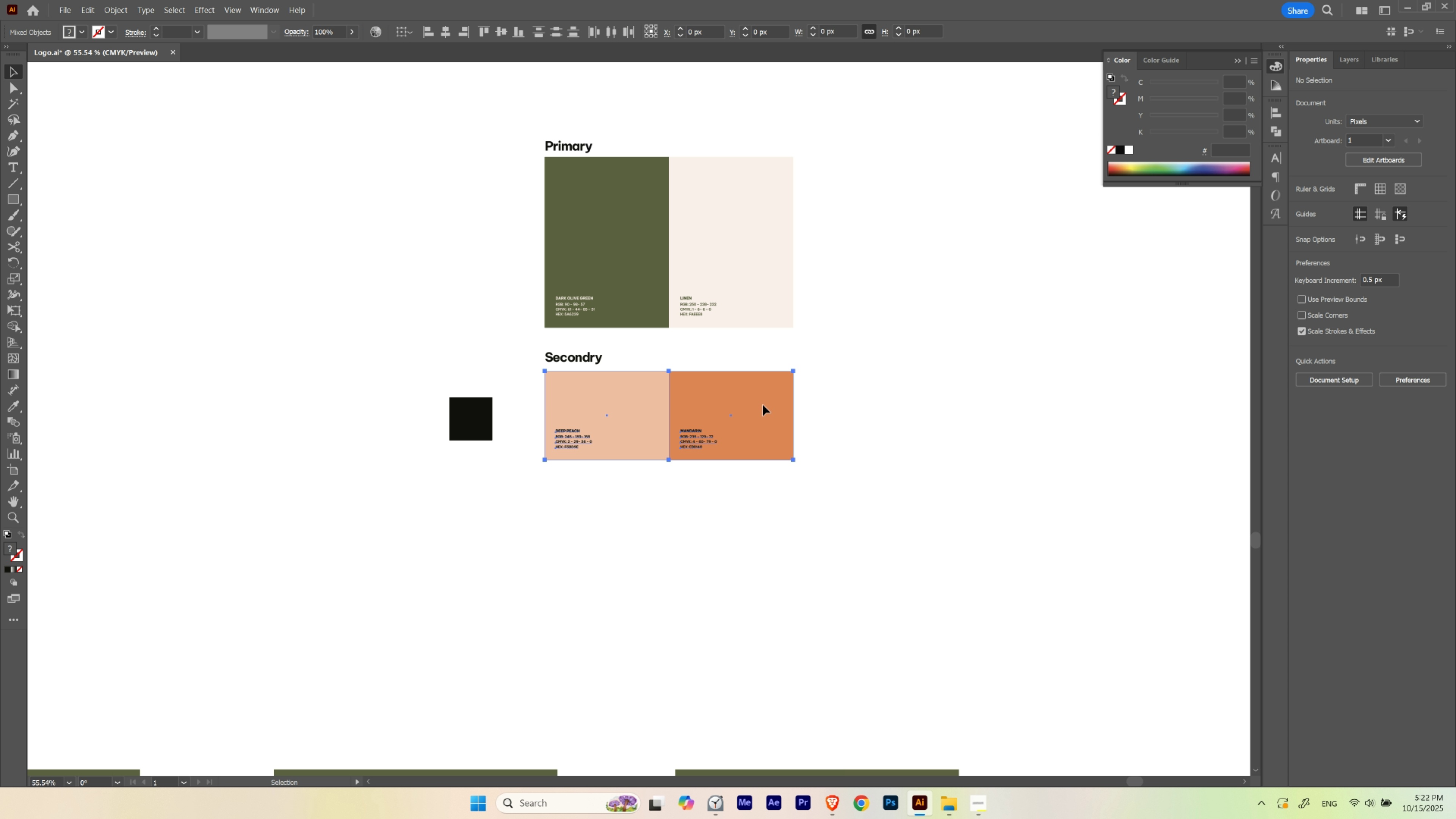 
hold_key(key=AltLeft, duration=1.75)
left_click_drag(start_coordinate=[754, 392], to_coordinate=[739, 531])
 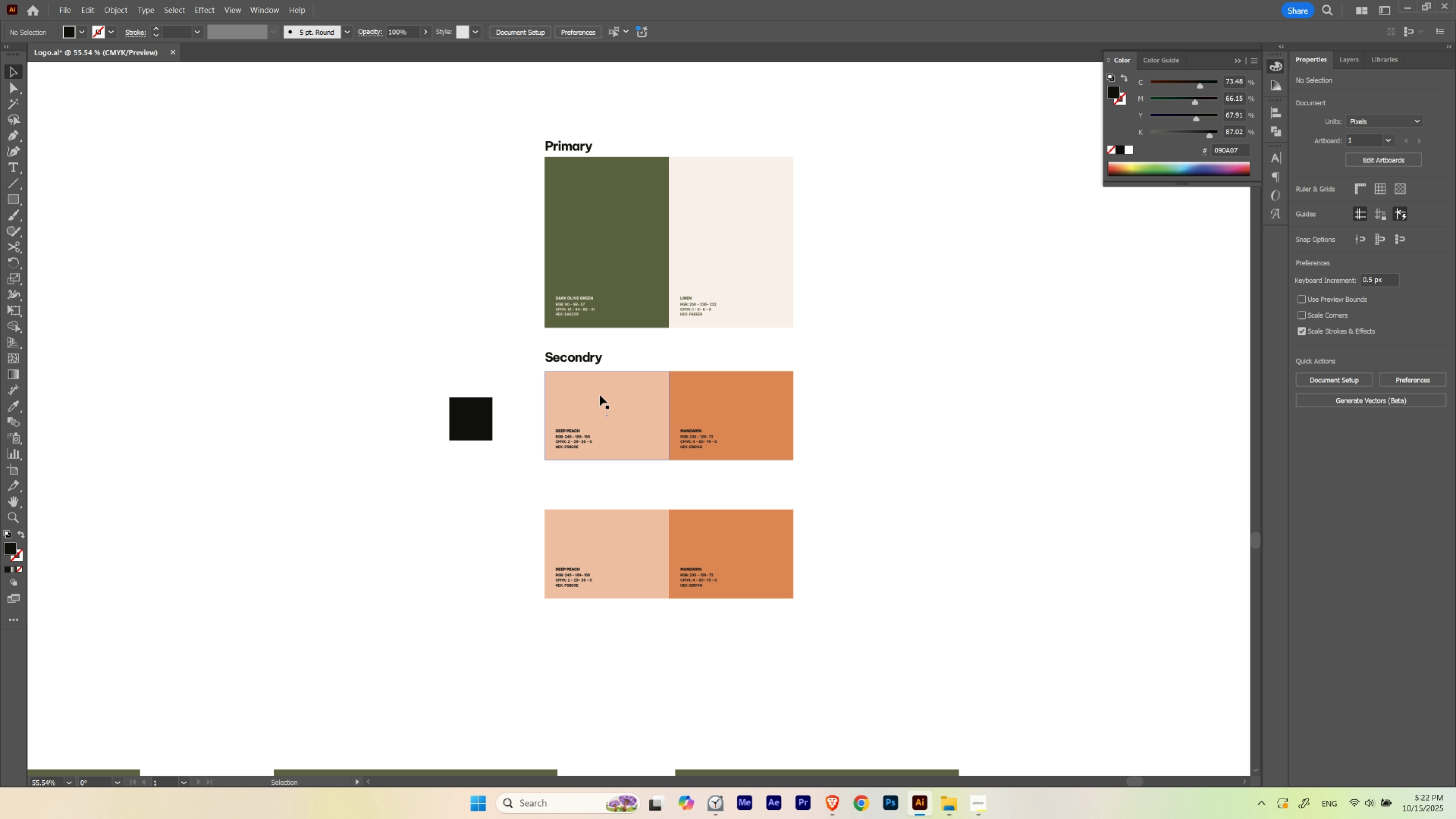 
hold_key(key=ShiftLeft, duration=1.49)
 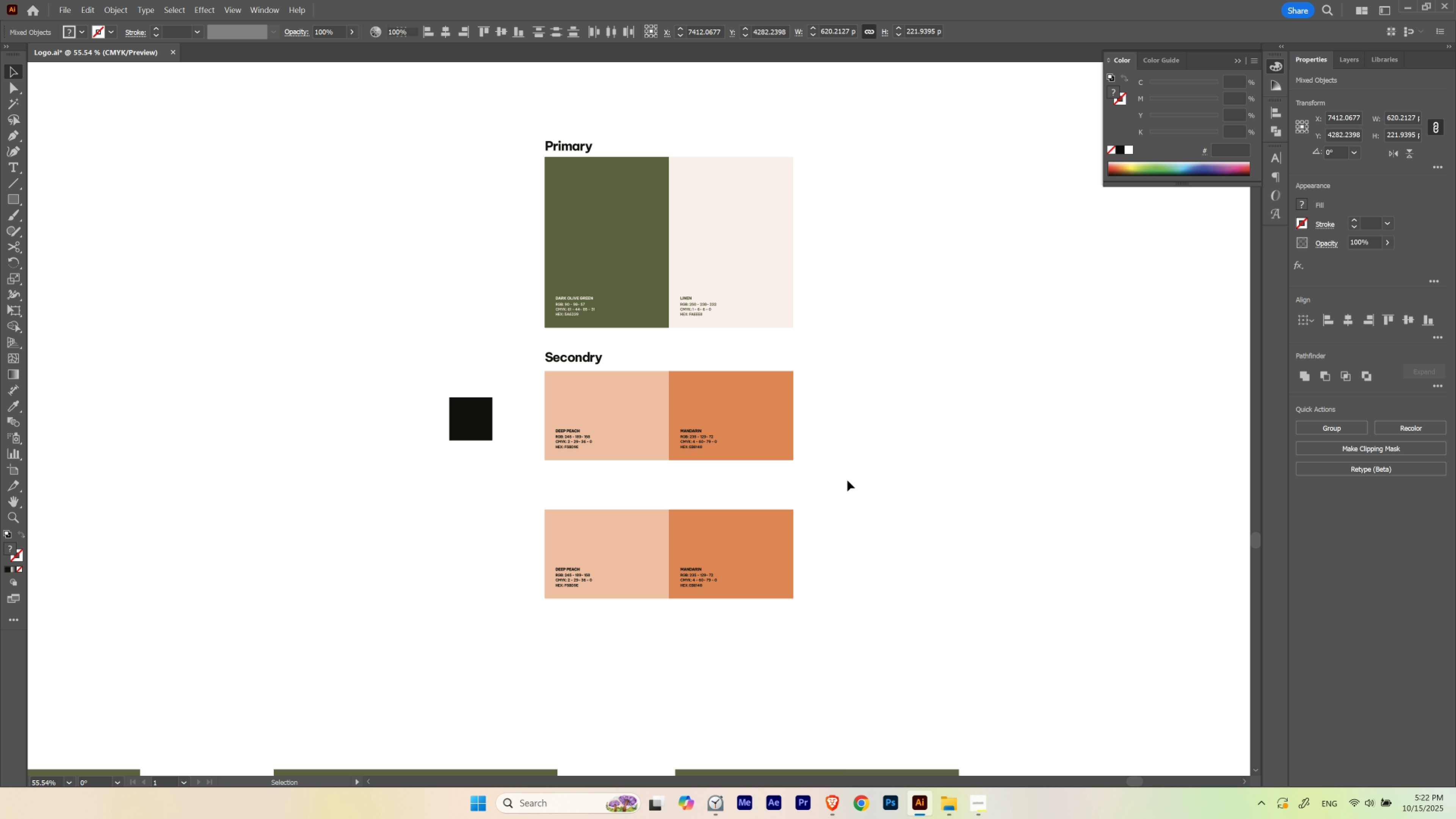 
left_click([854, 487])
 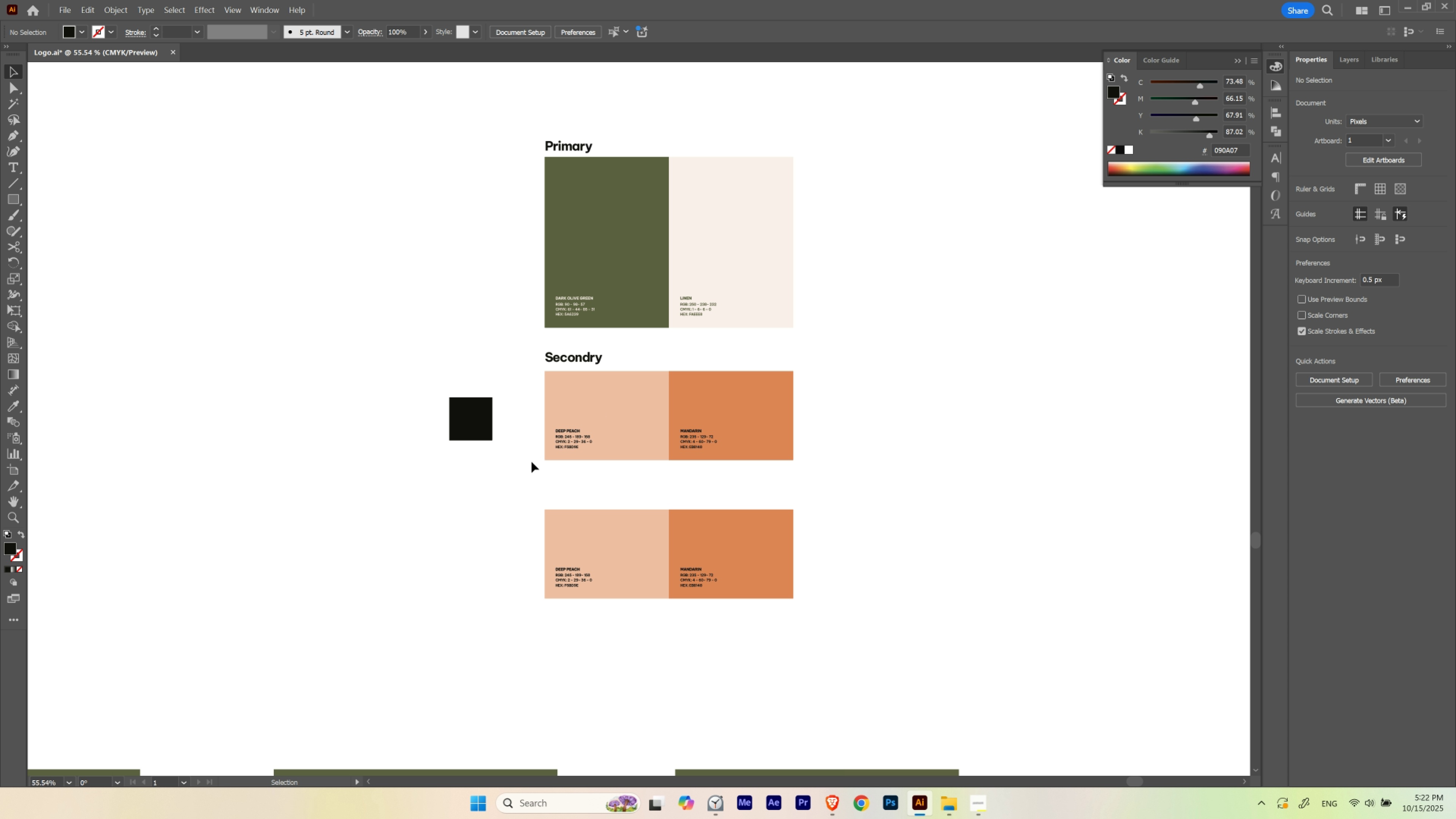 
left_click_drag(start_coordinate=[530, 473], to_coordinate=[862, 355])
 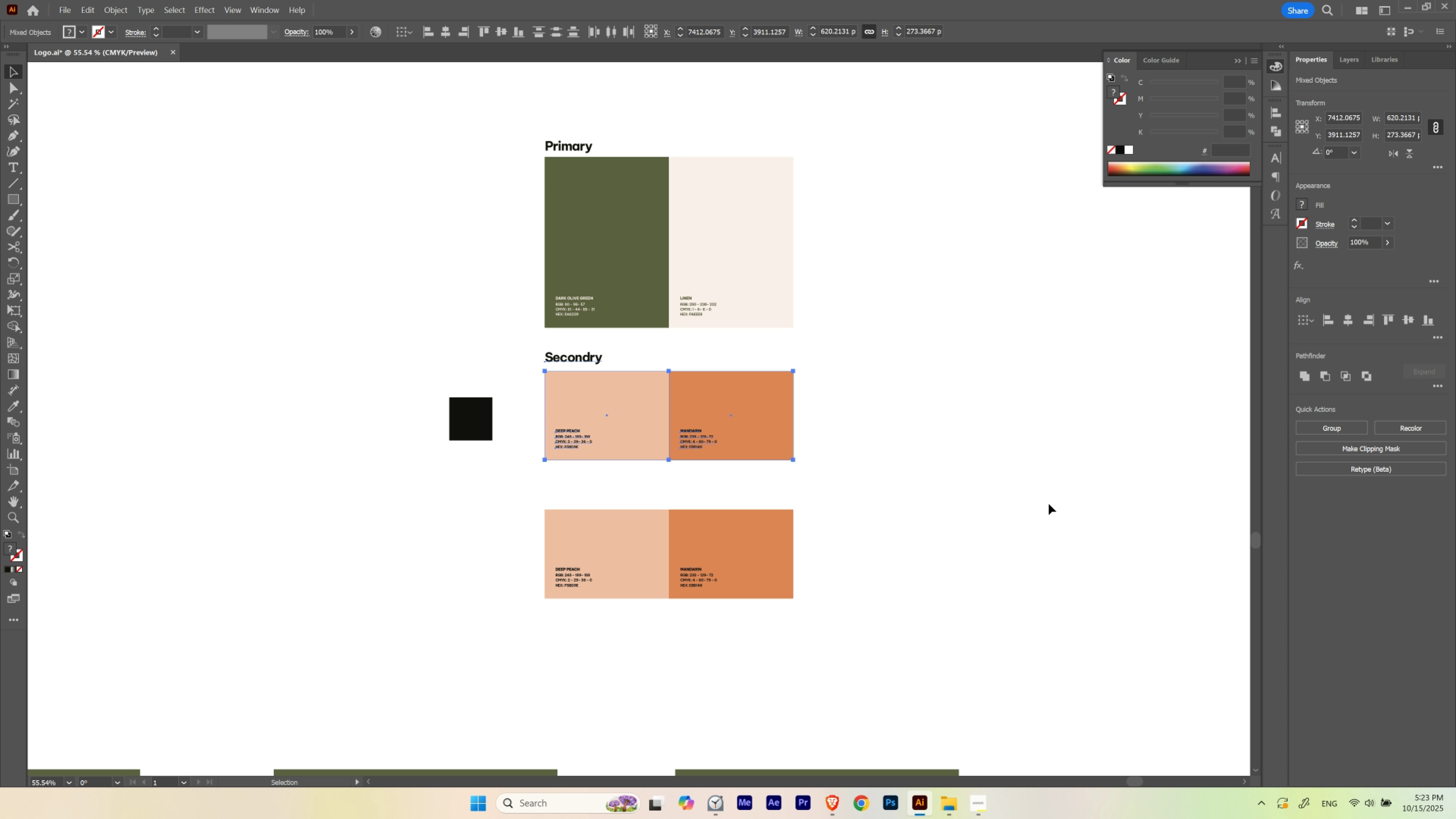 
key(V)
 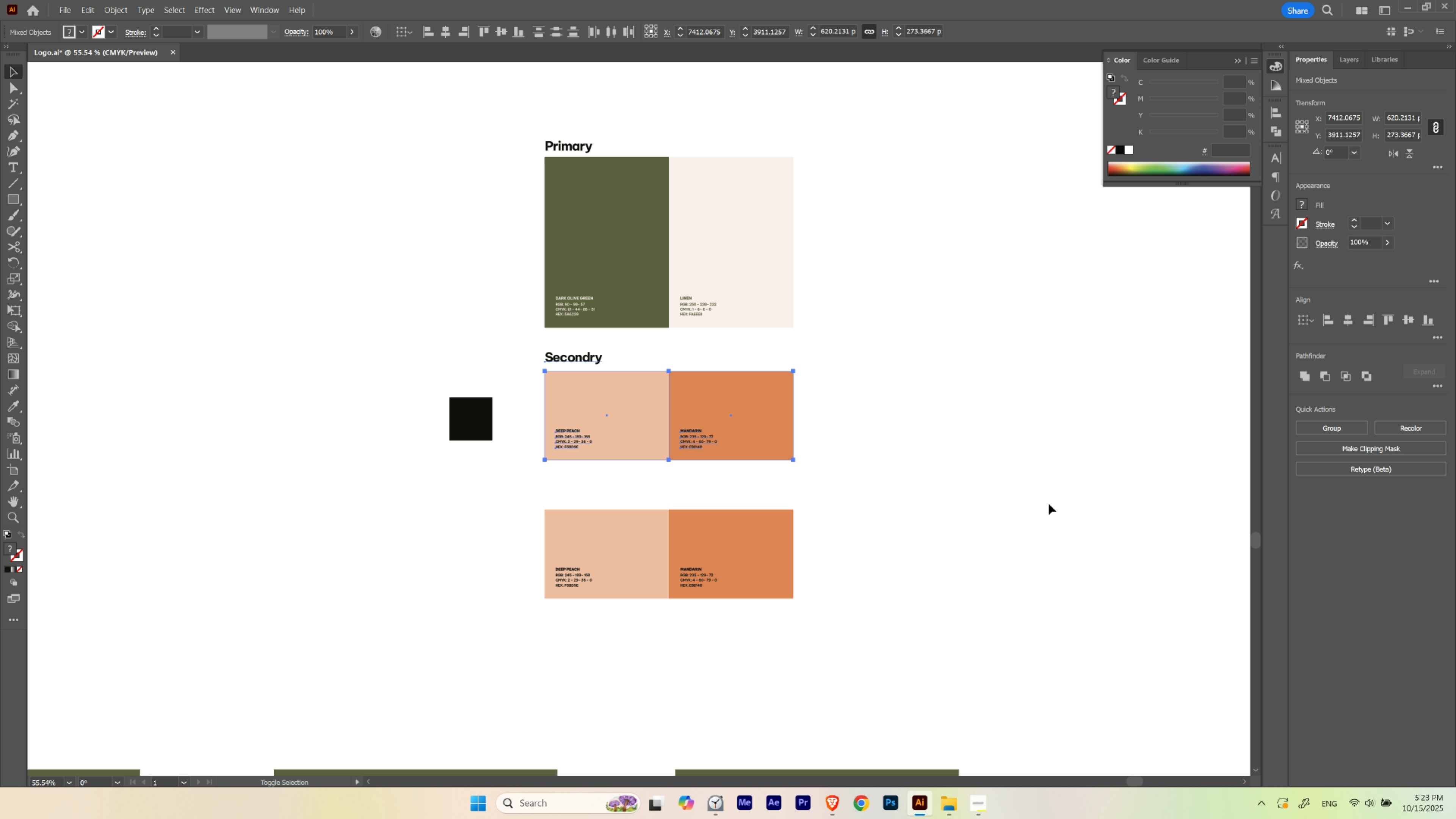 
key(Shift+ArrowUp)
 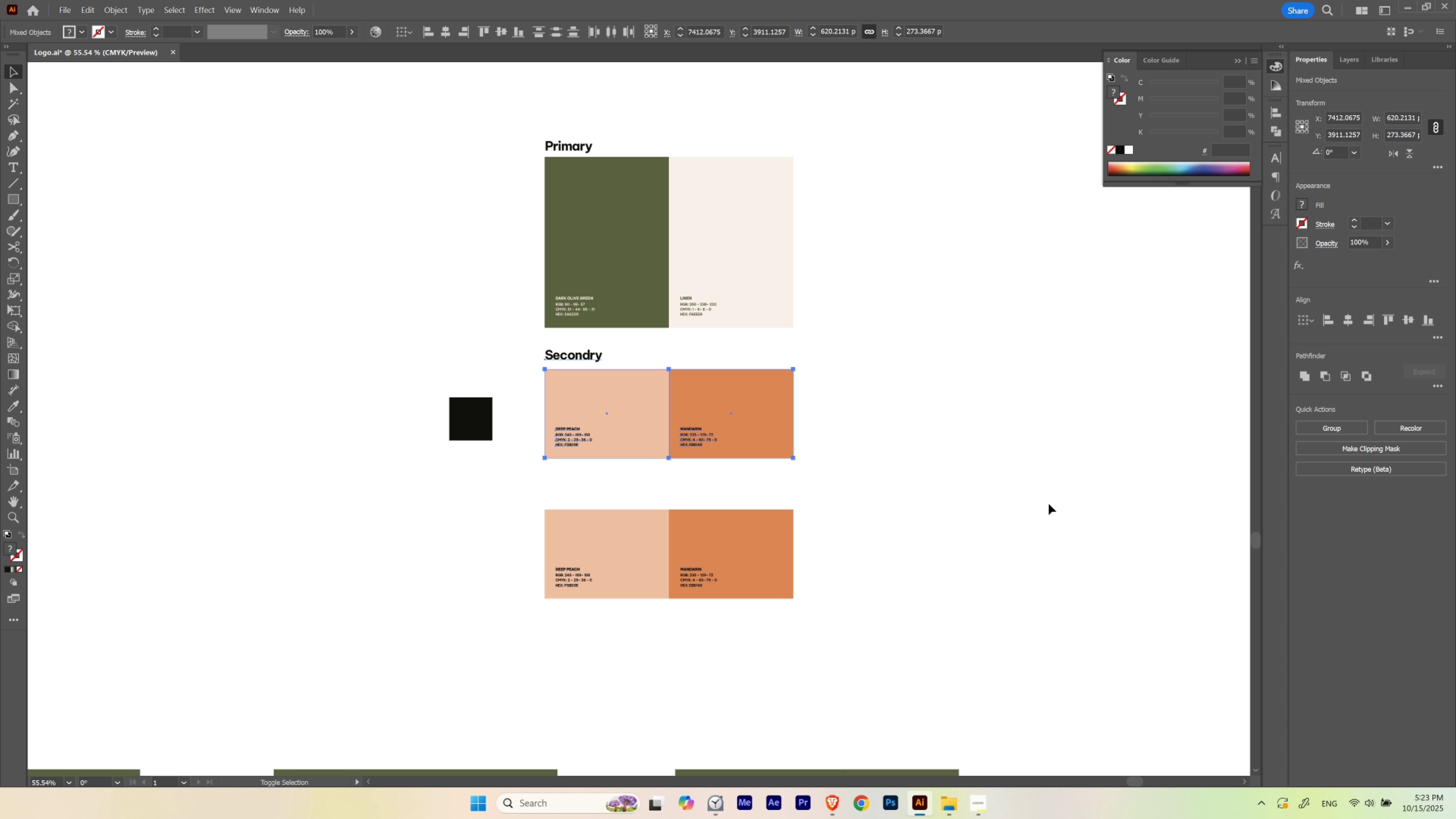 
key(Shift+ArrowUp)
 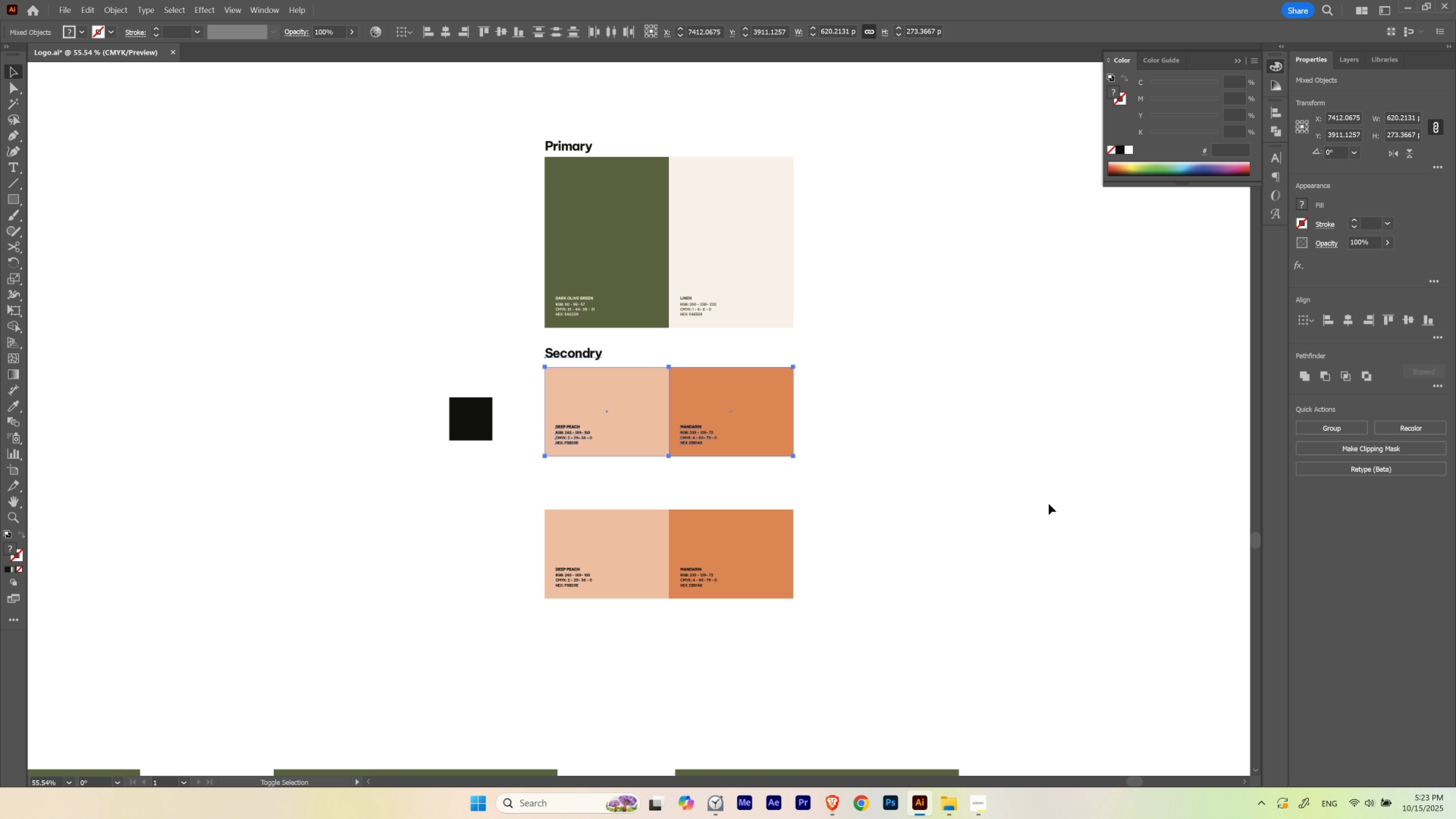 
key(Shift+ArrowUp)
 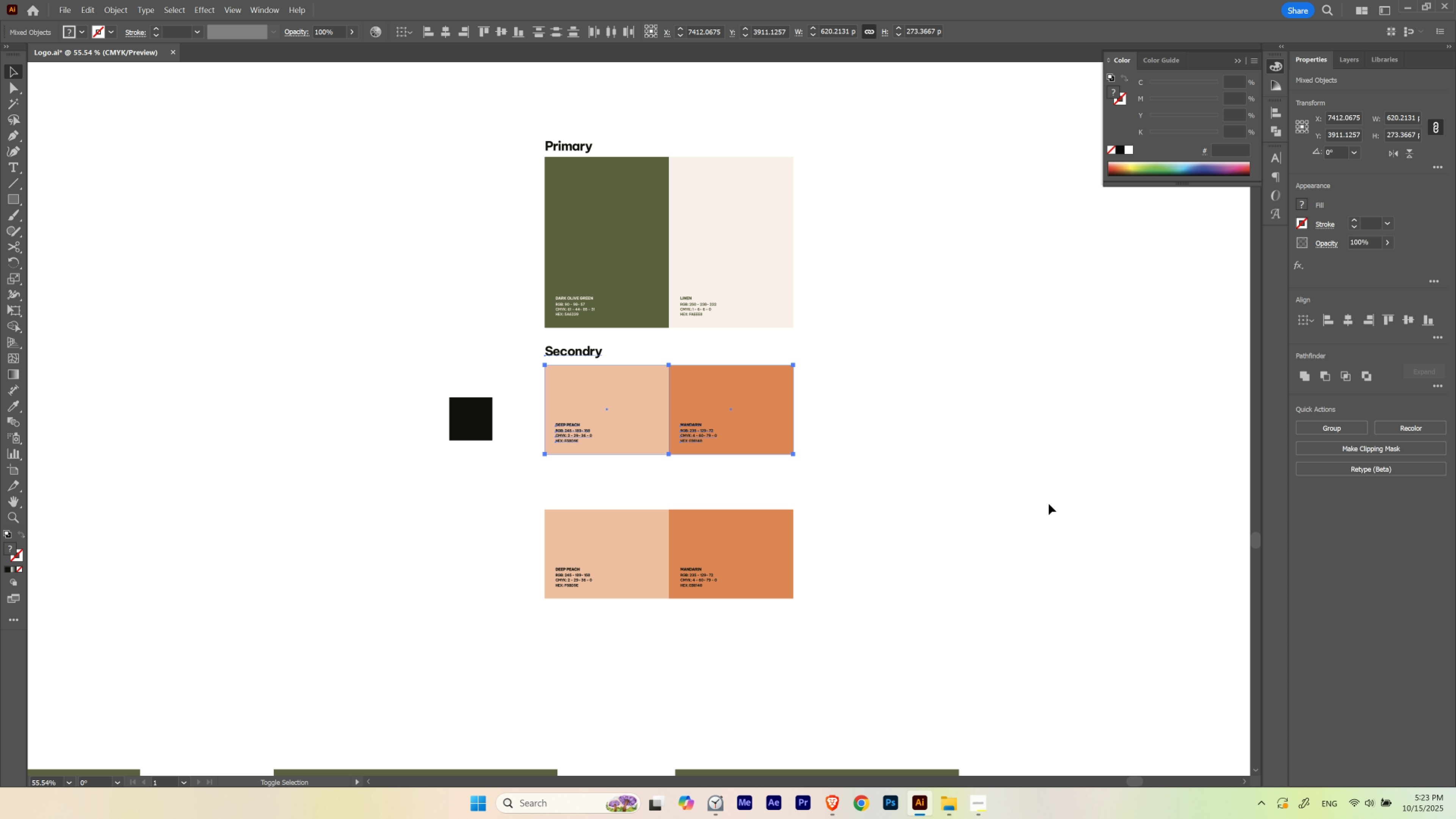 
key(Shift+ArrowDown)
 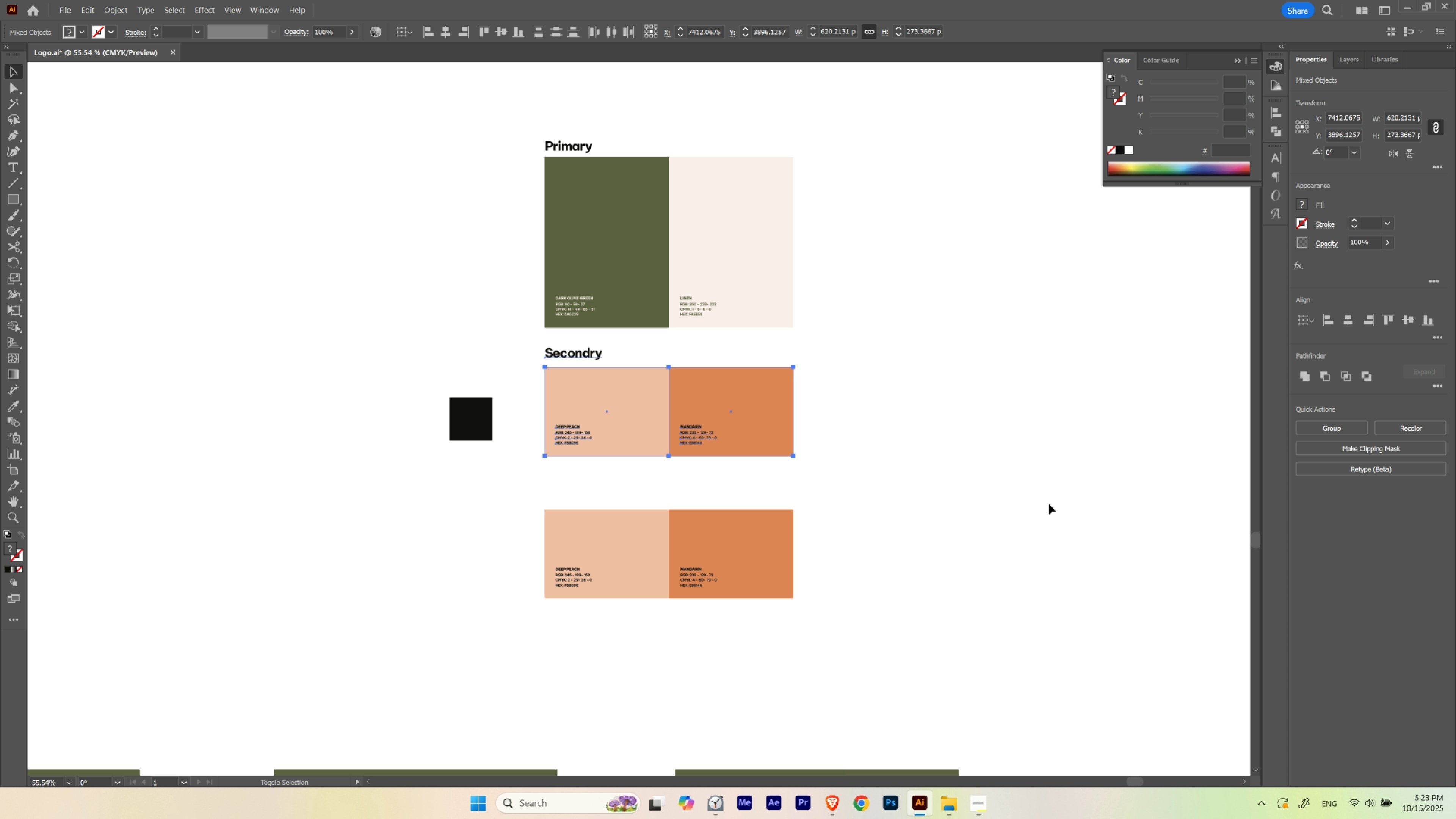 
key(Shift+ArrowUp)
 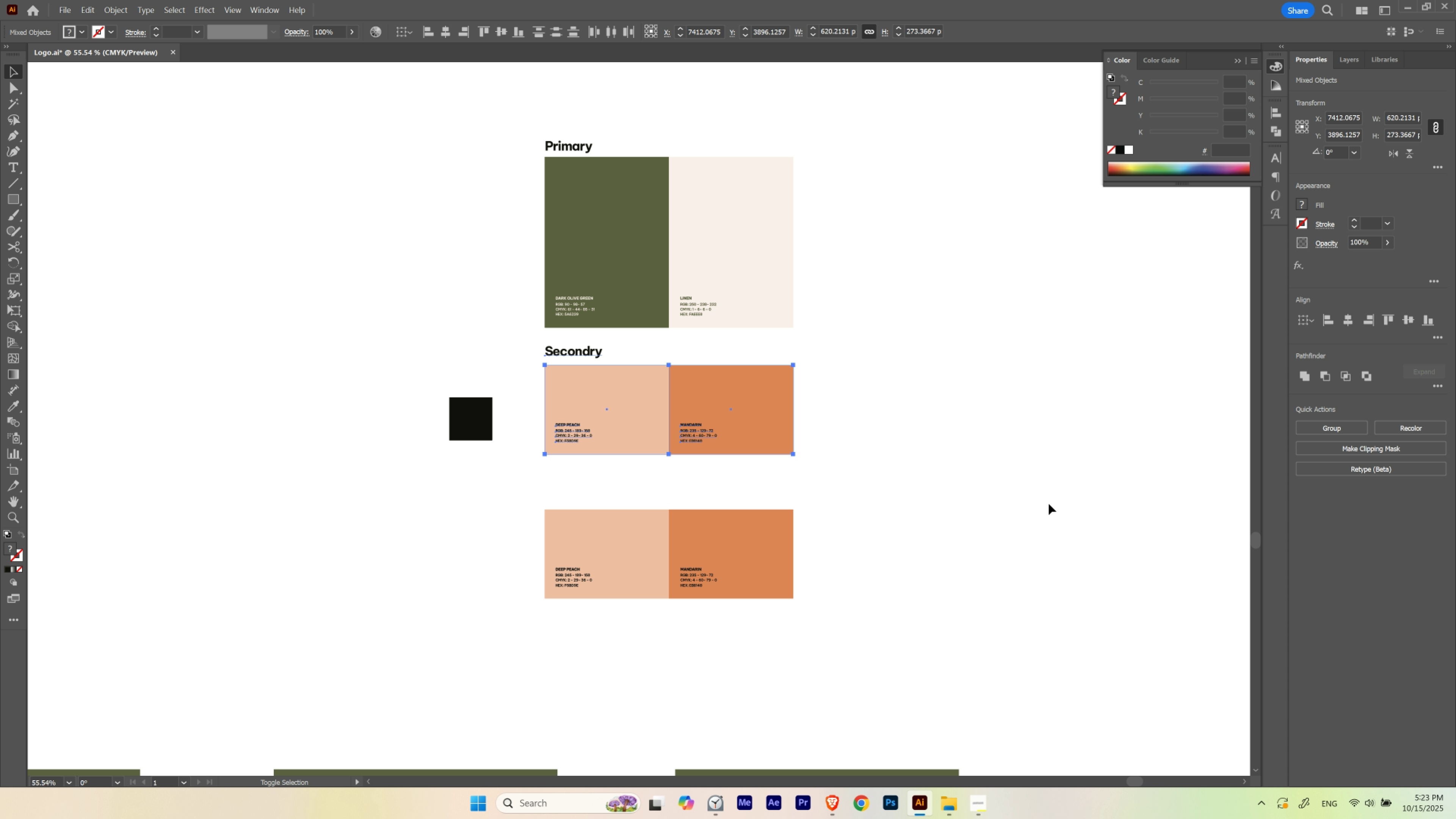 
key(Shift+ArrowUp)
 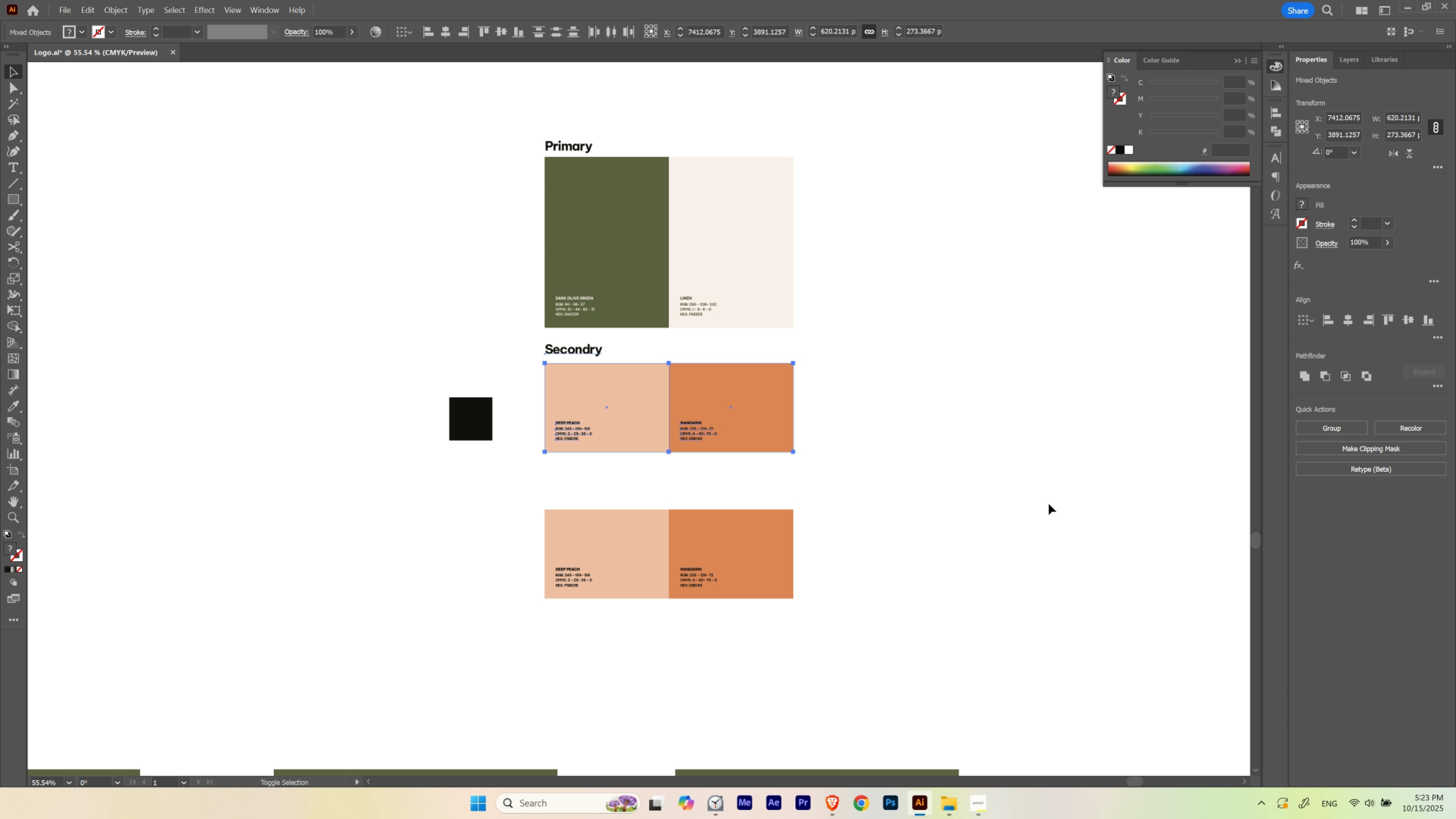 
key(Shift+ArrowDown)
 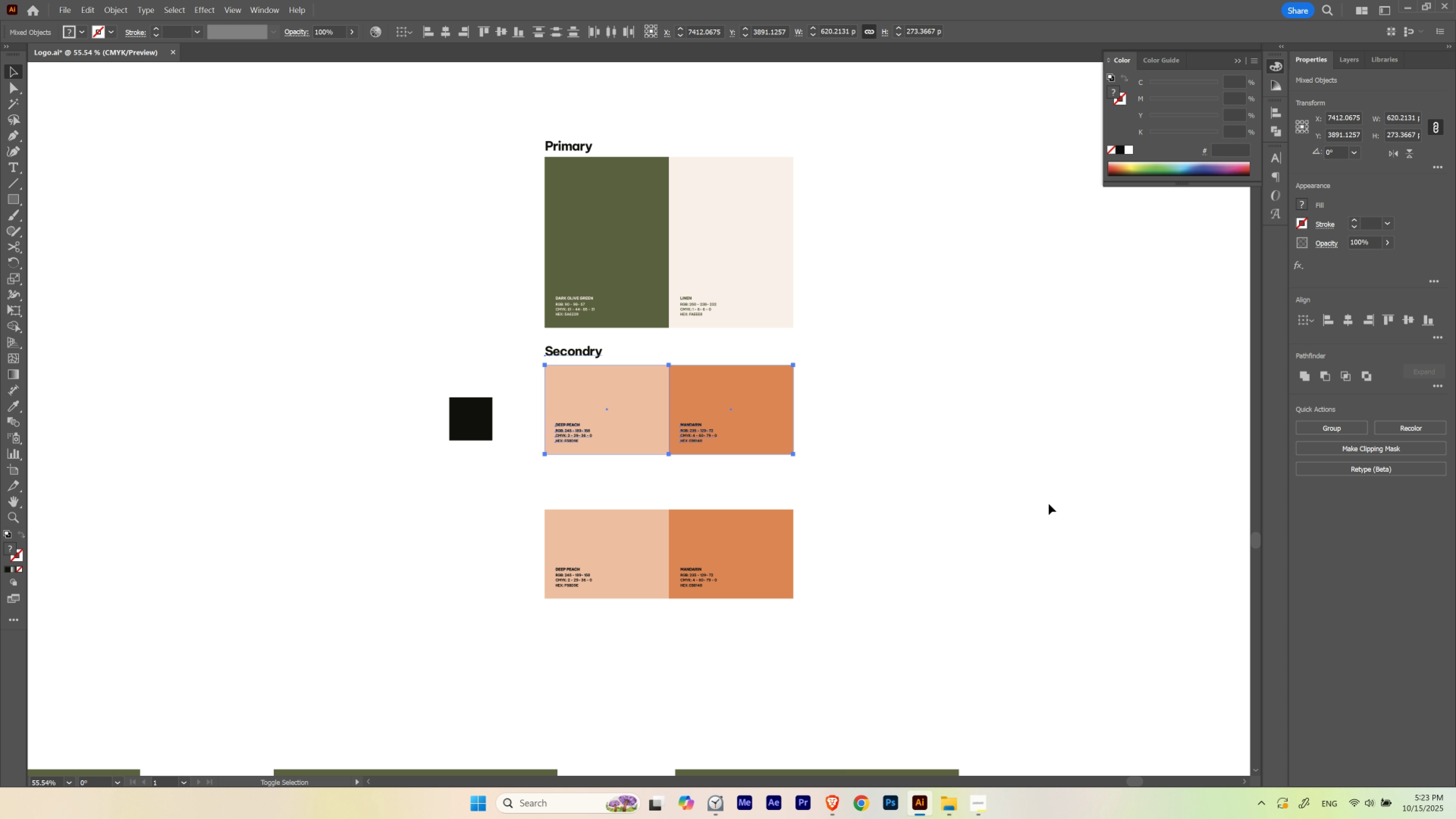 
key(Shift+ArrowUp)
 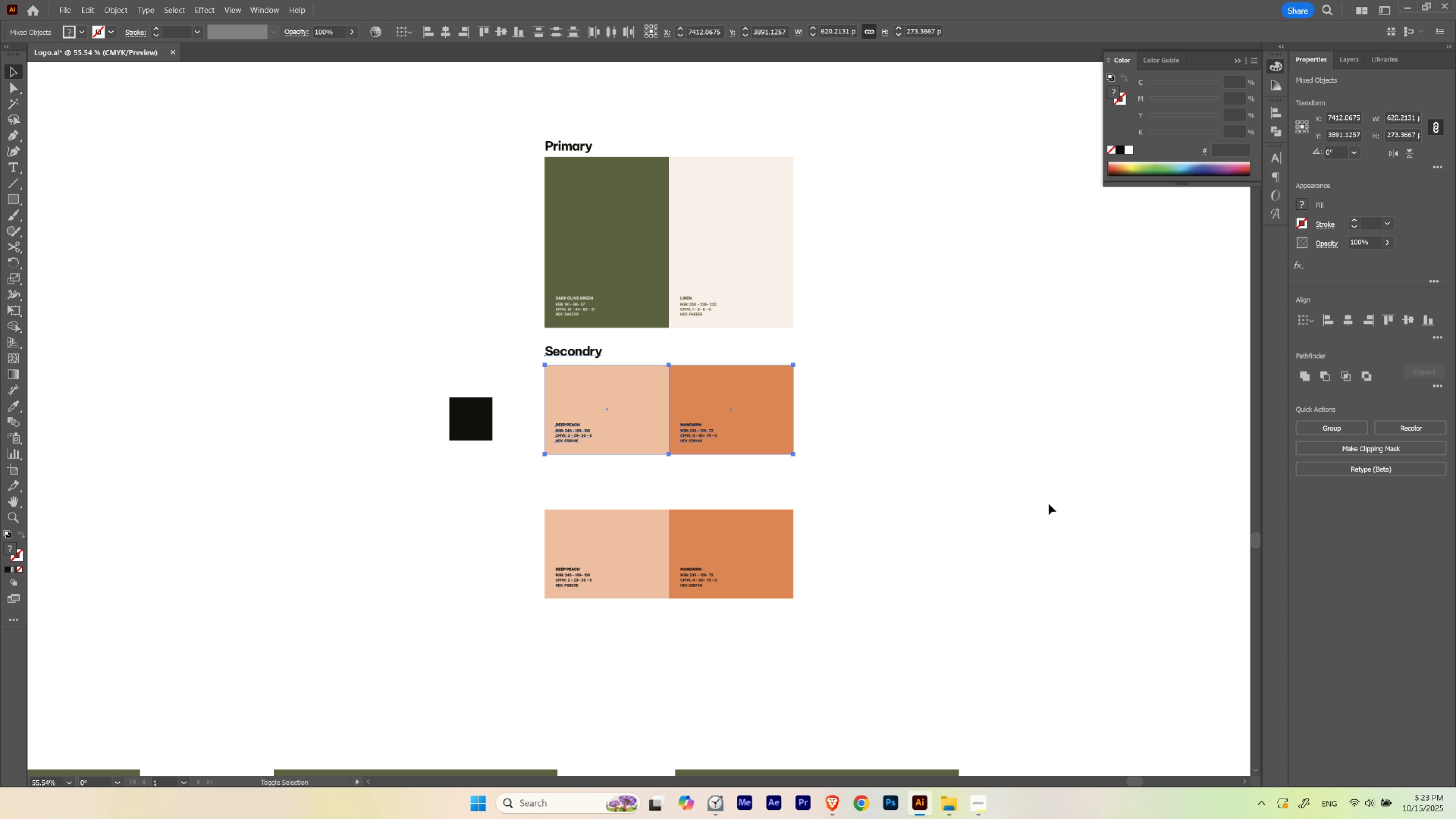 
key(Shift+ArrowDown)
 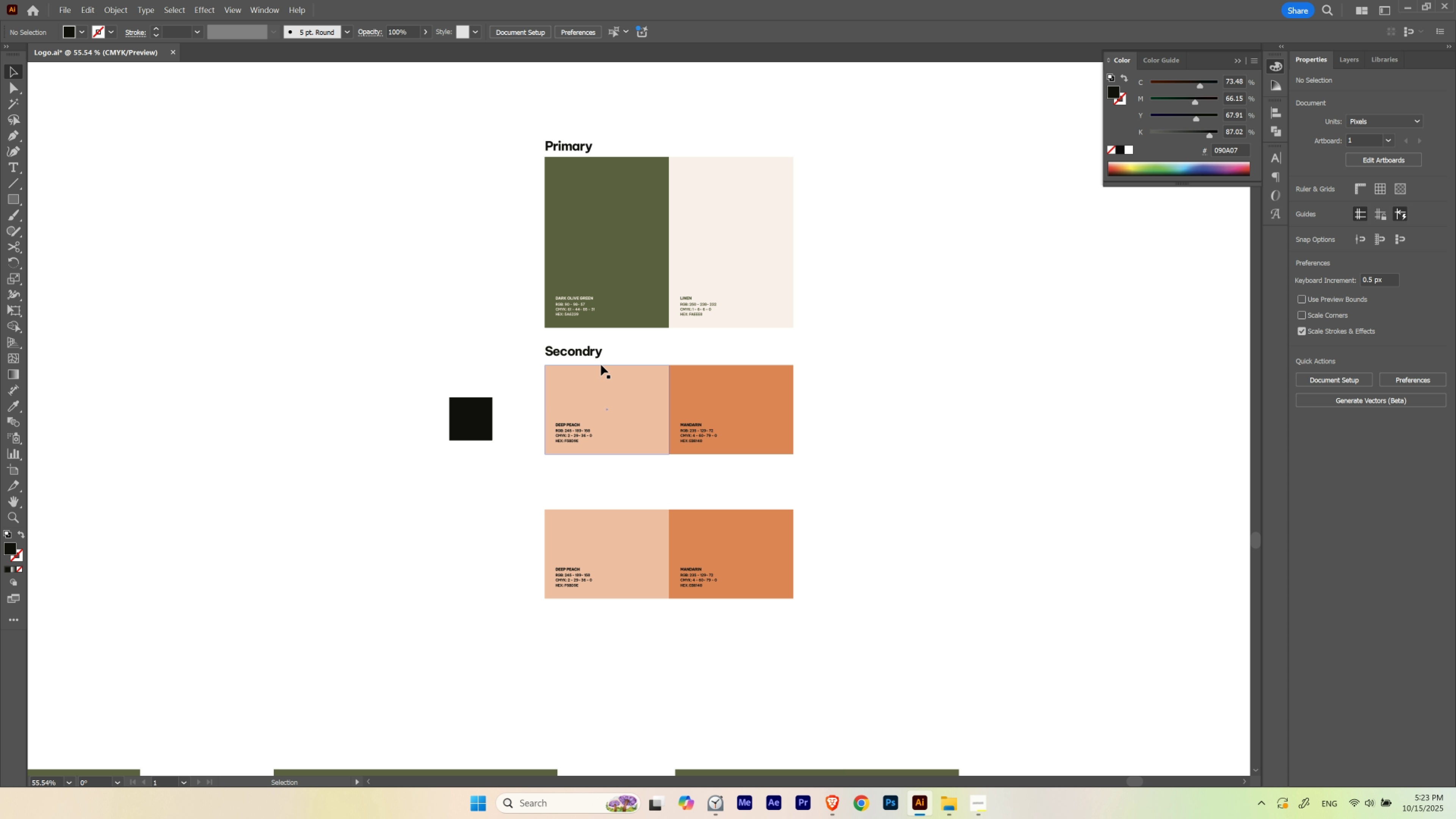 
left_click([597, 356])
 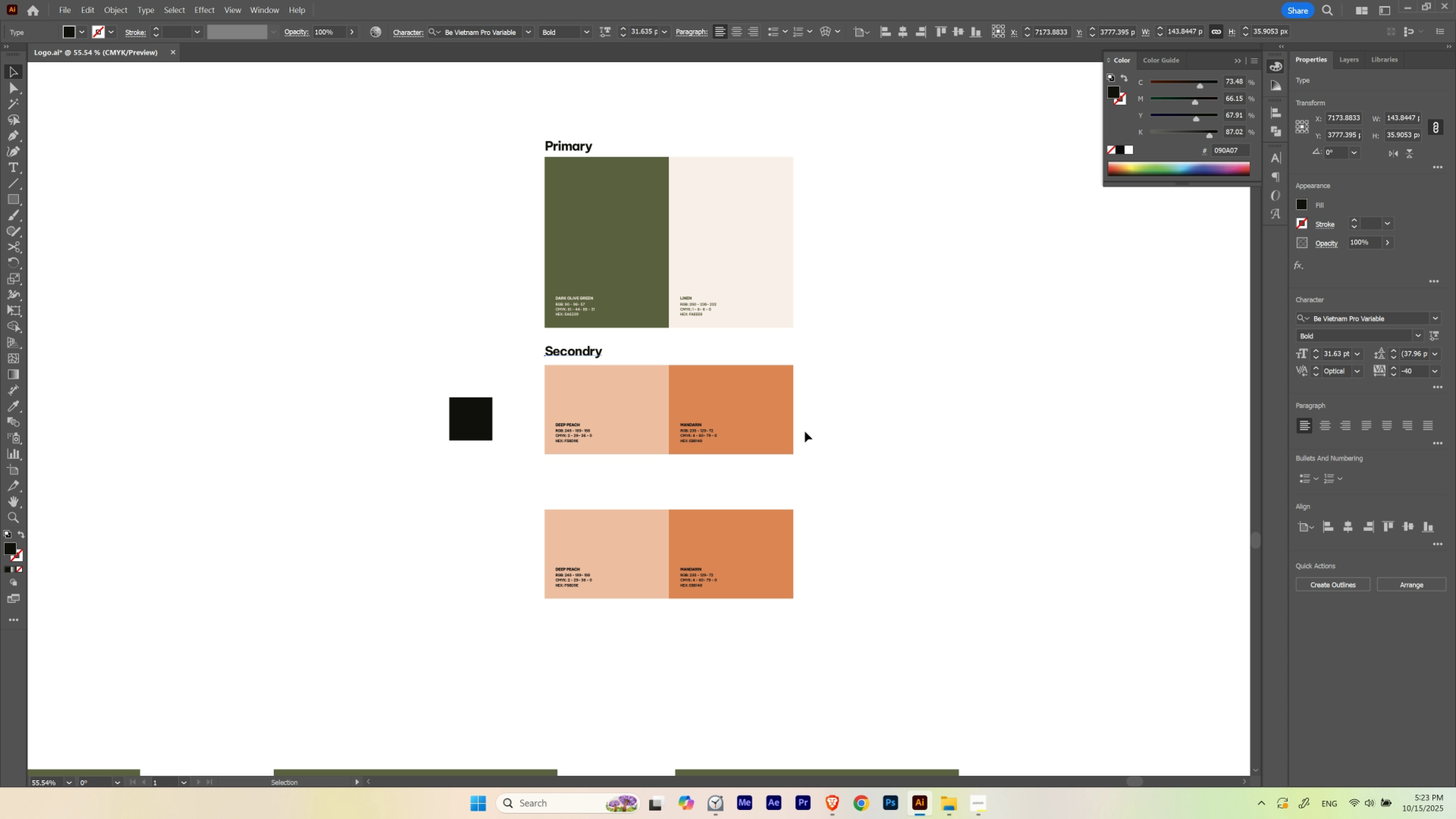 
key(Control+ControlLeft)
 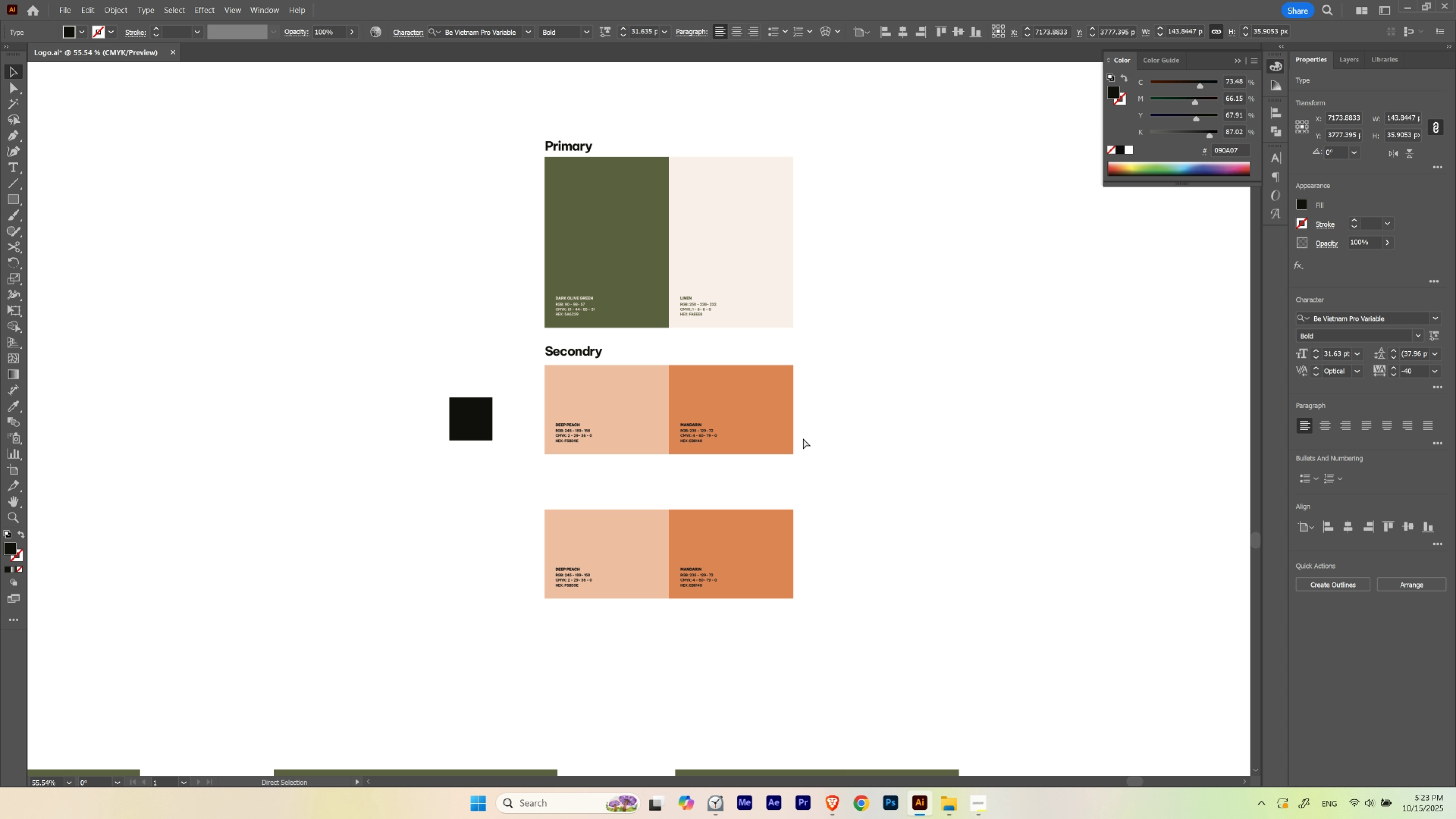 
key(Control+H)
 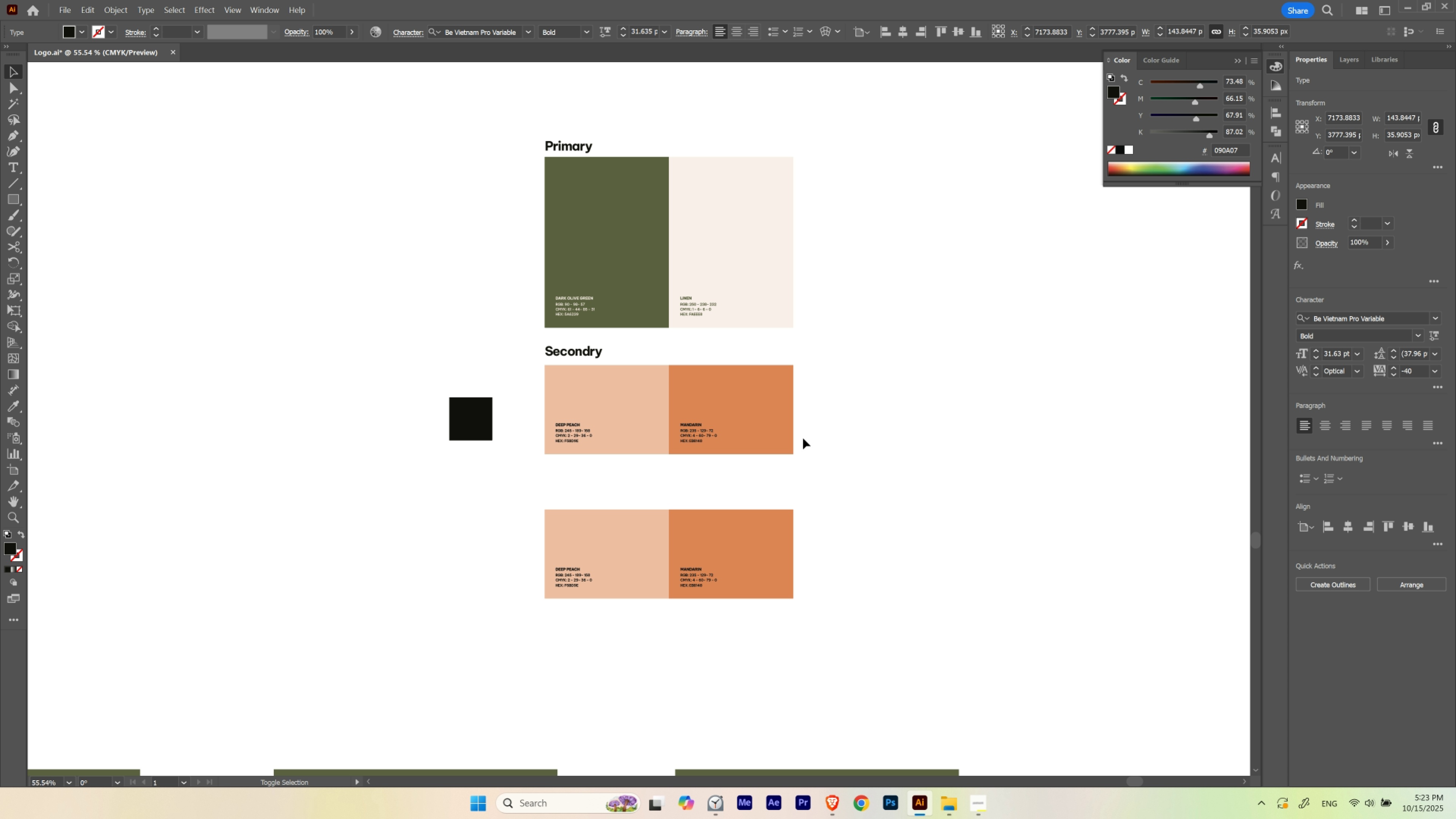 
key(Shift+ArrowDown)
 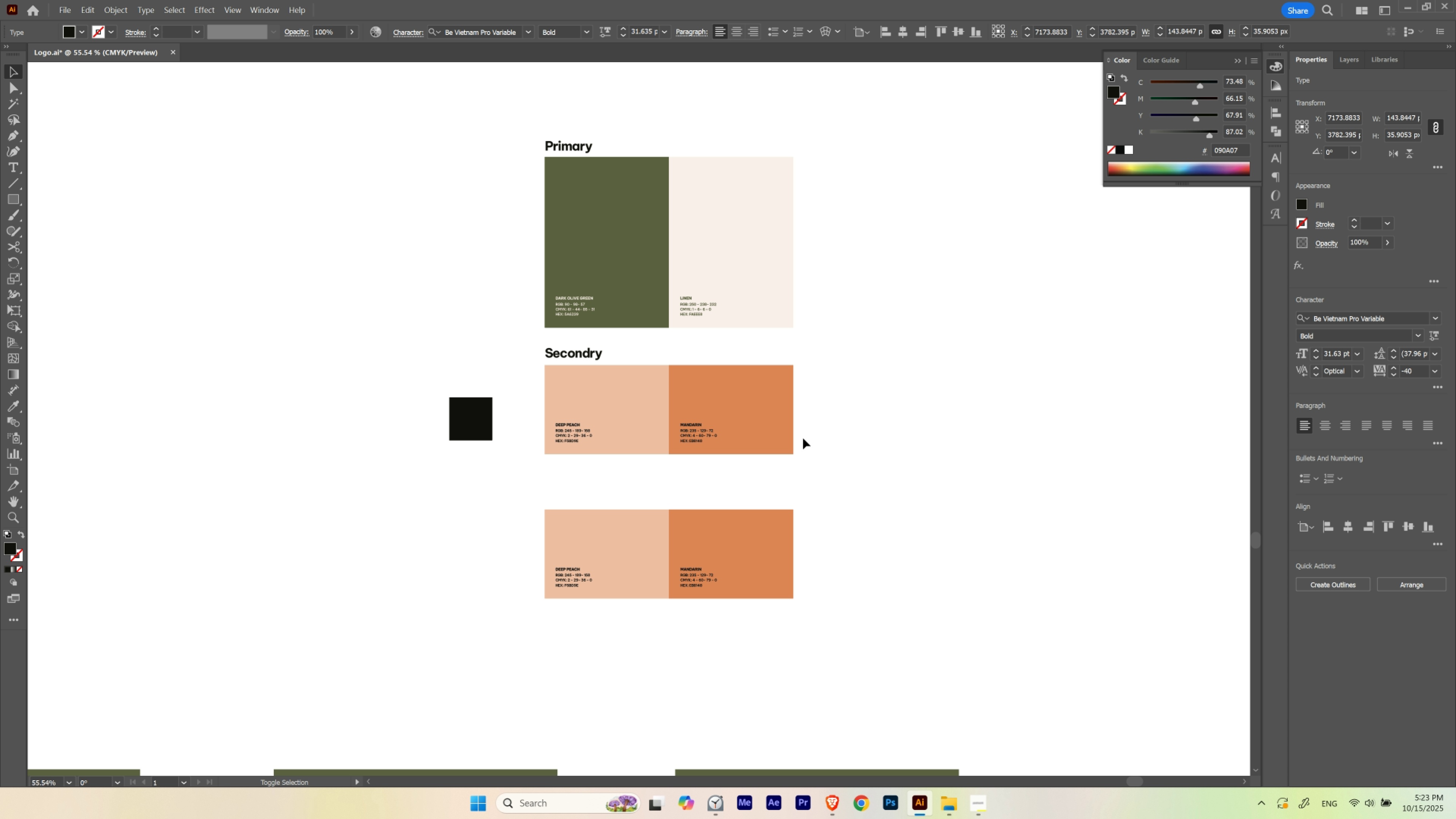 
key(Shift+ArrowDown)
 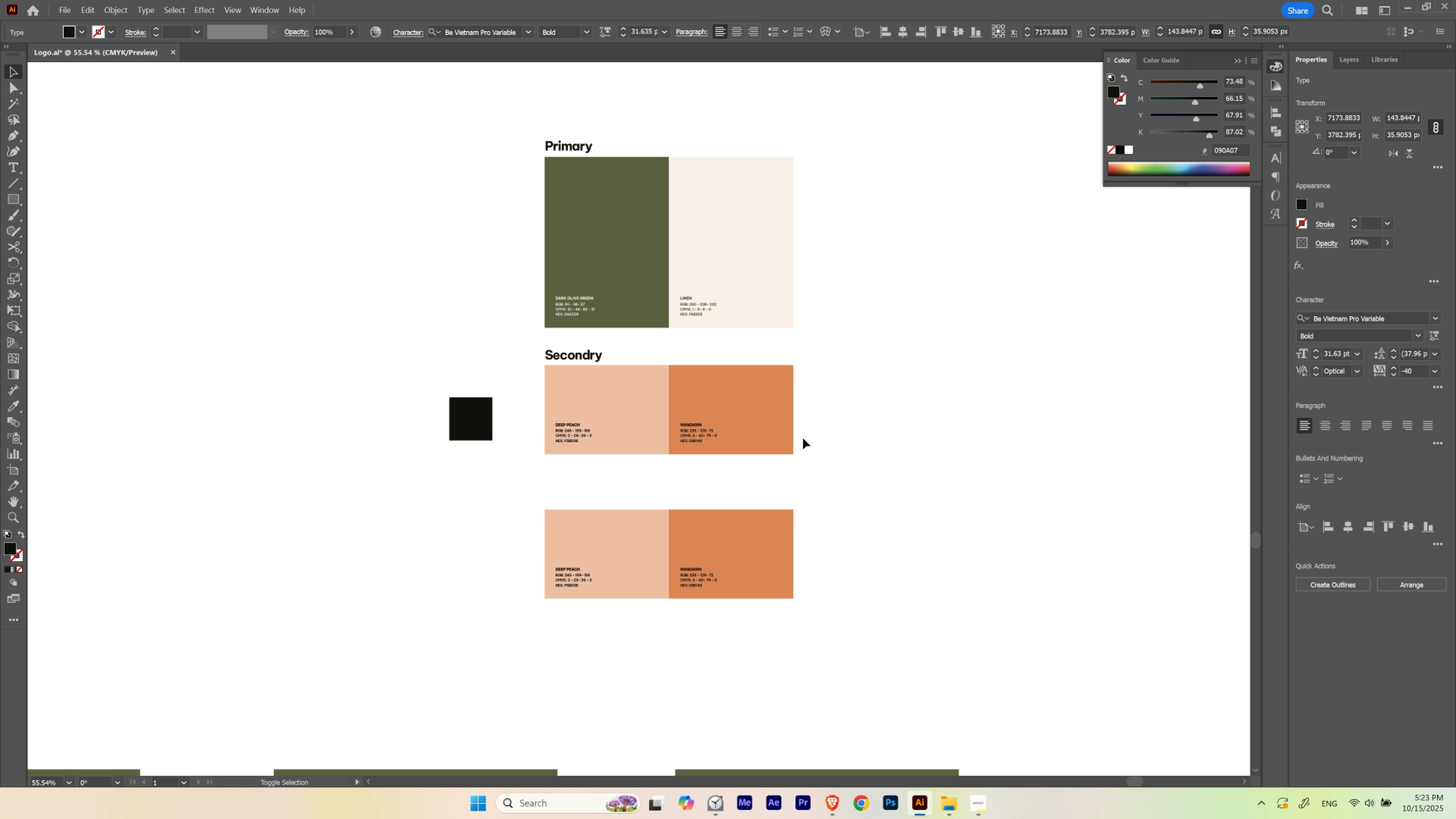 
key(Shift+ArrowUp)
 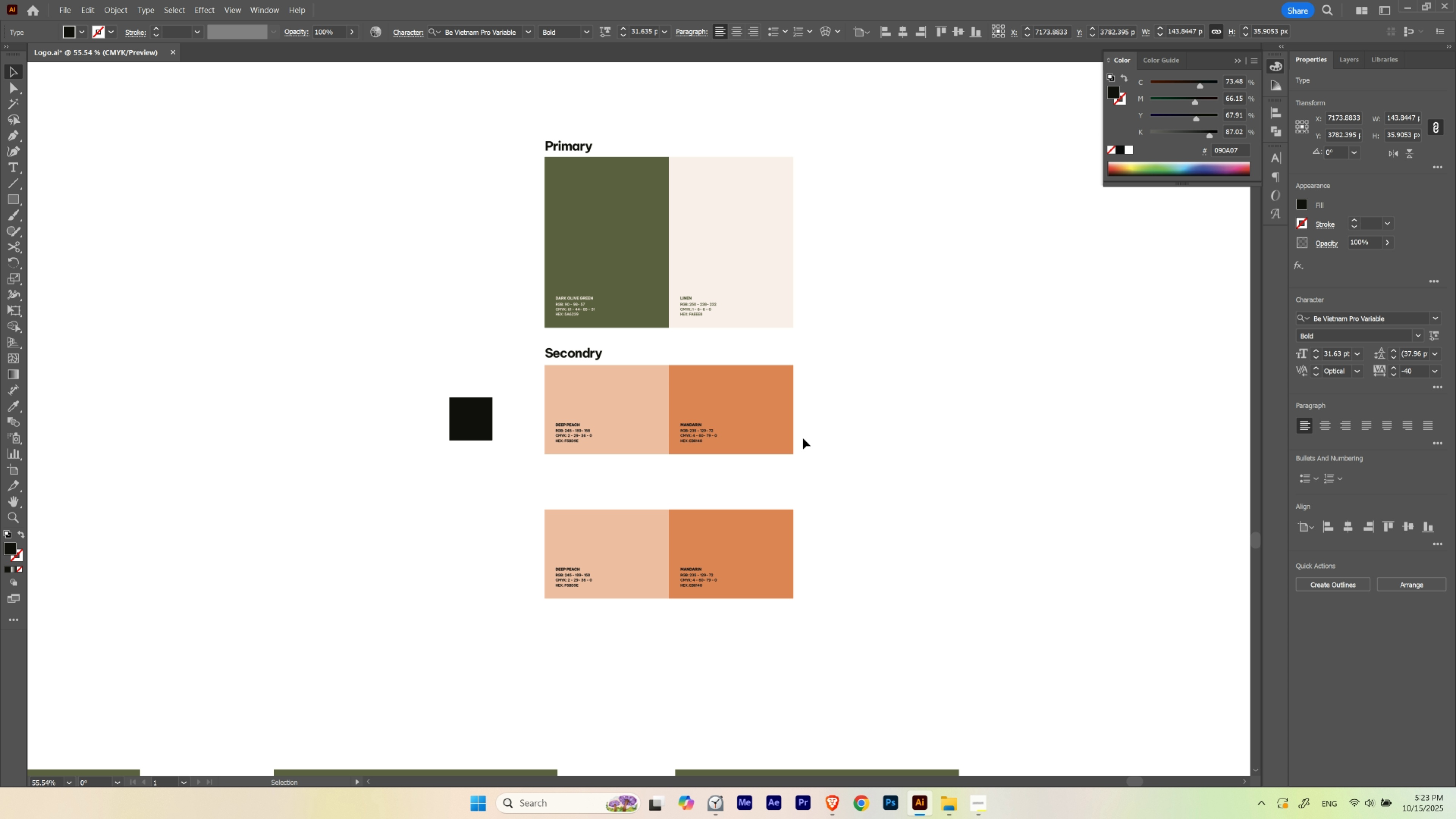 
key(V)
 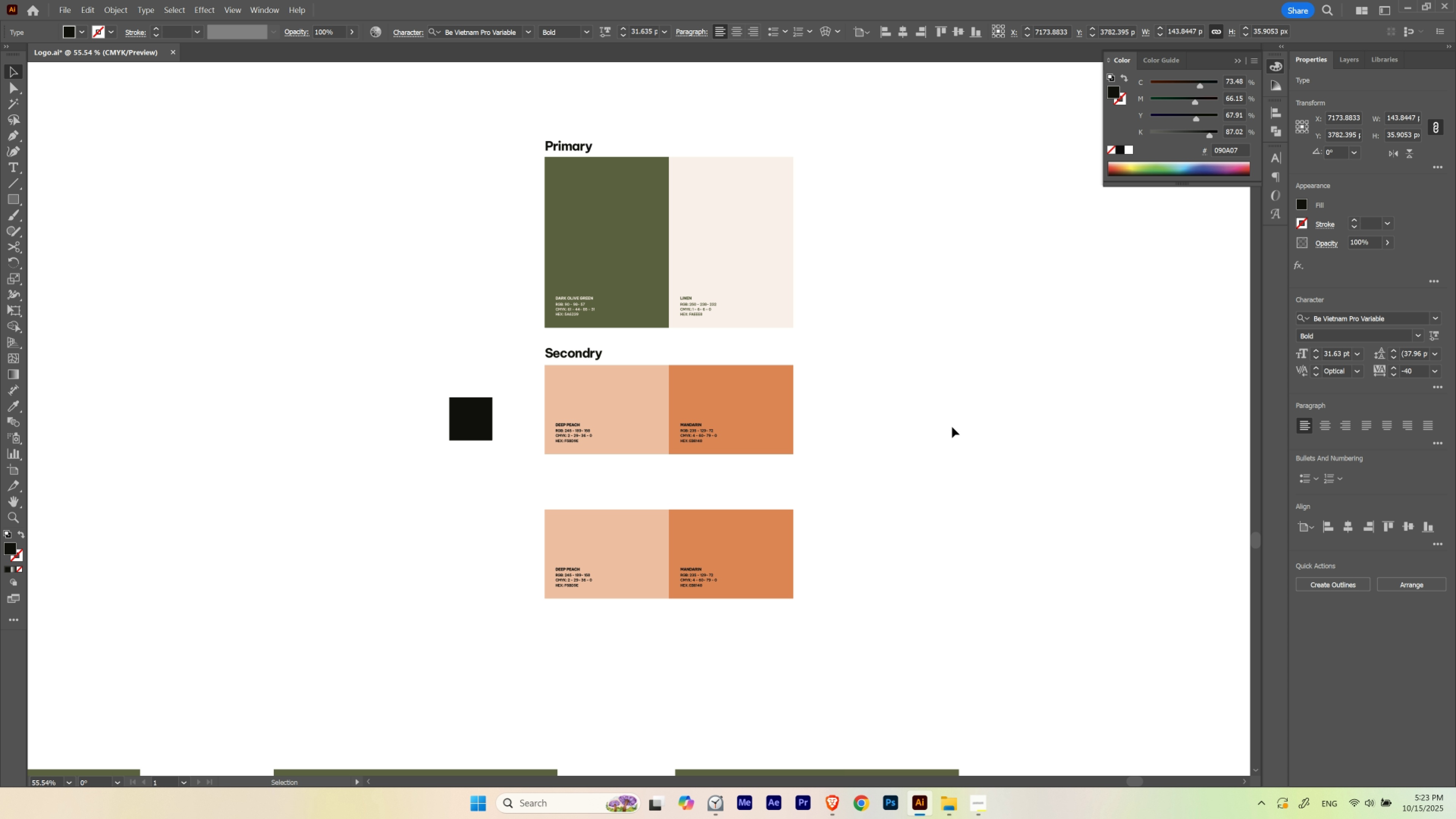 
left_click([952, 427])
 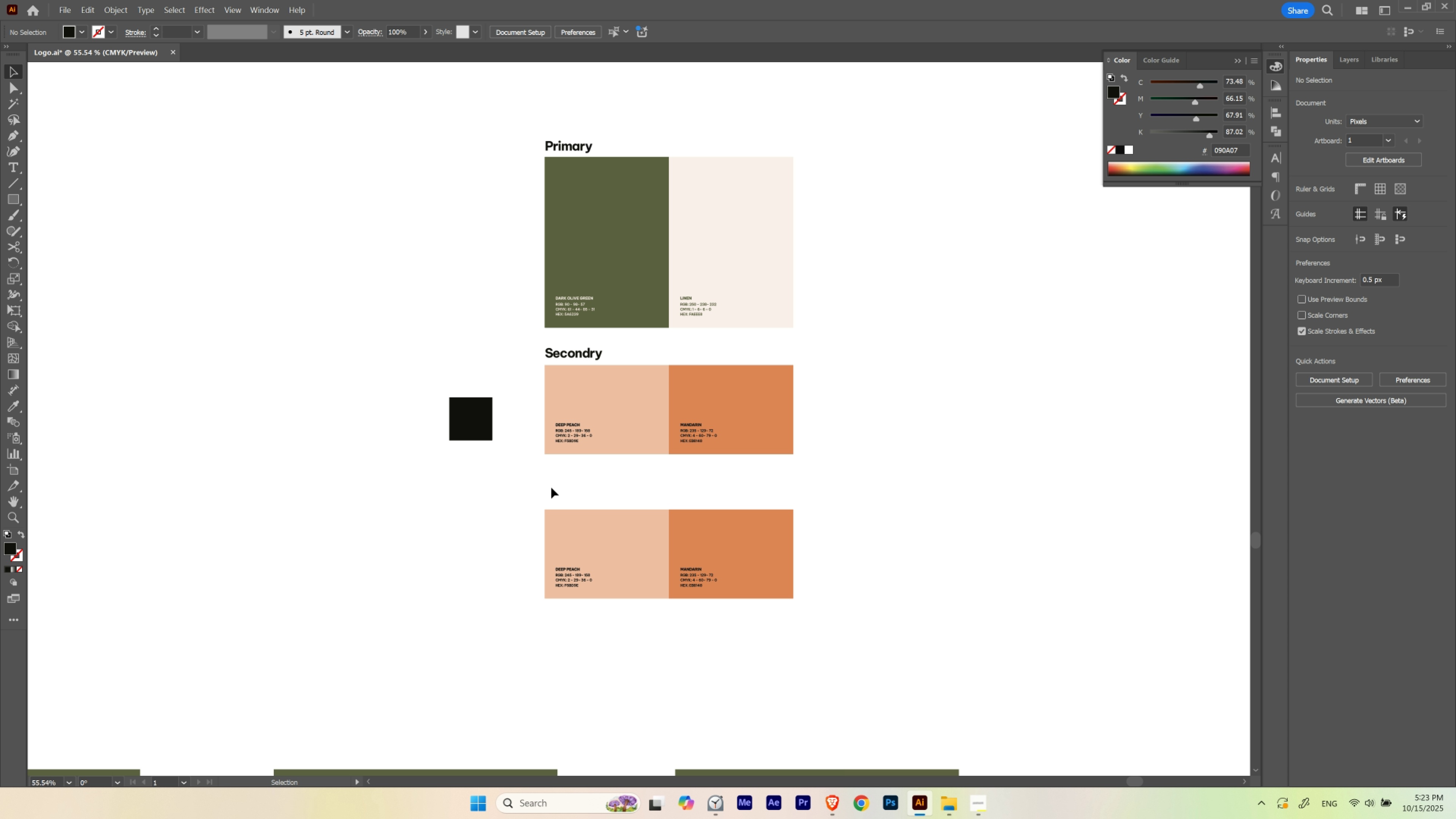 
left_click_drag(start_coordinate=[509, 490], to_coordinate=[899, 344])
 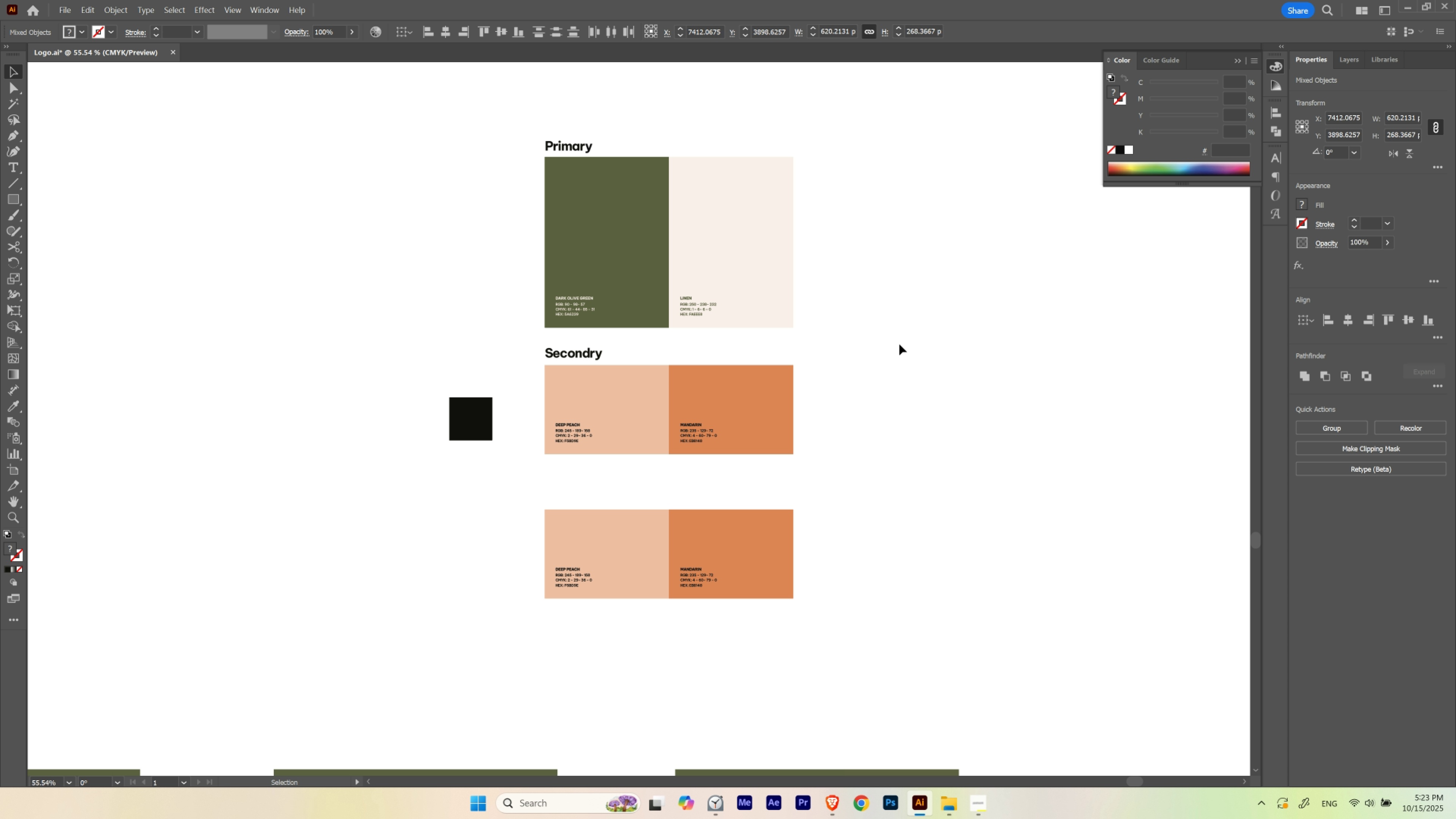 
key(V)
 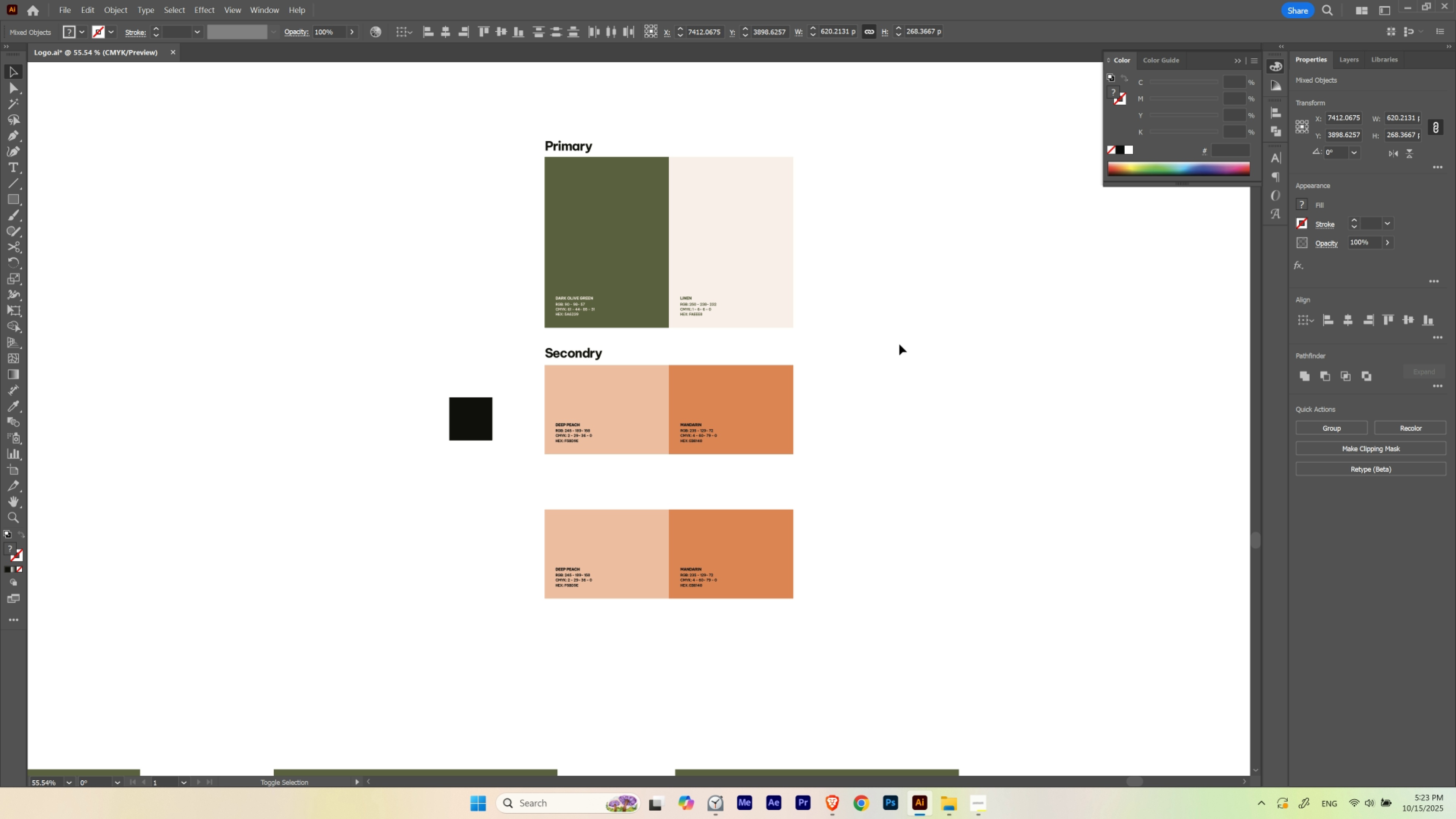 
key(Shift+ArrowDown)
 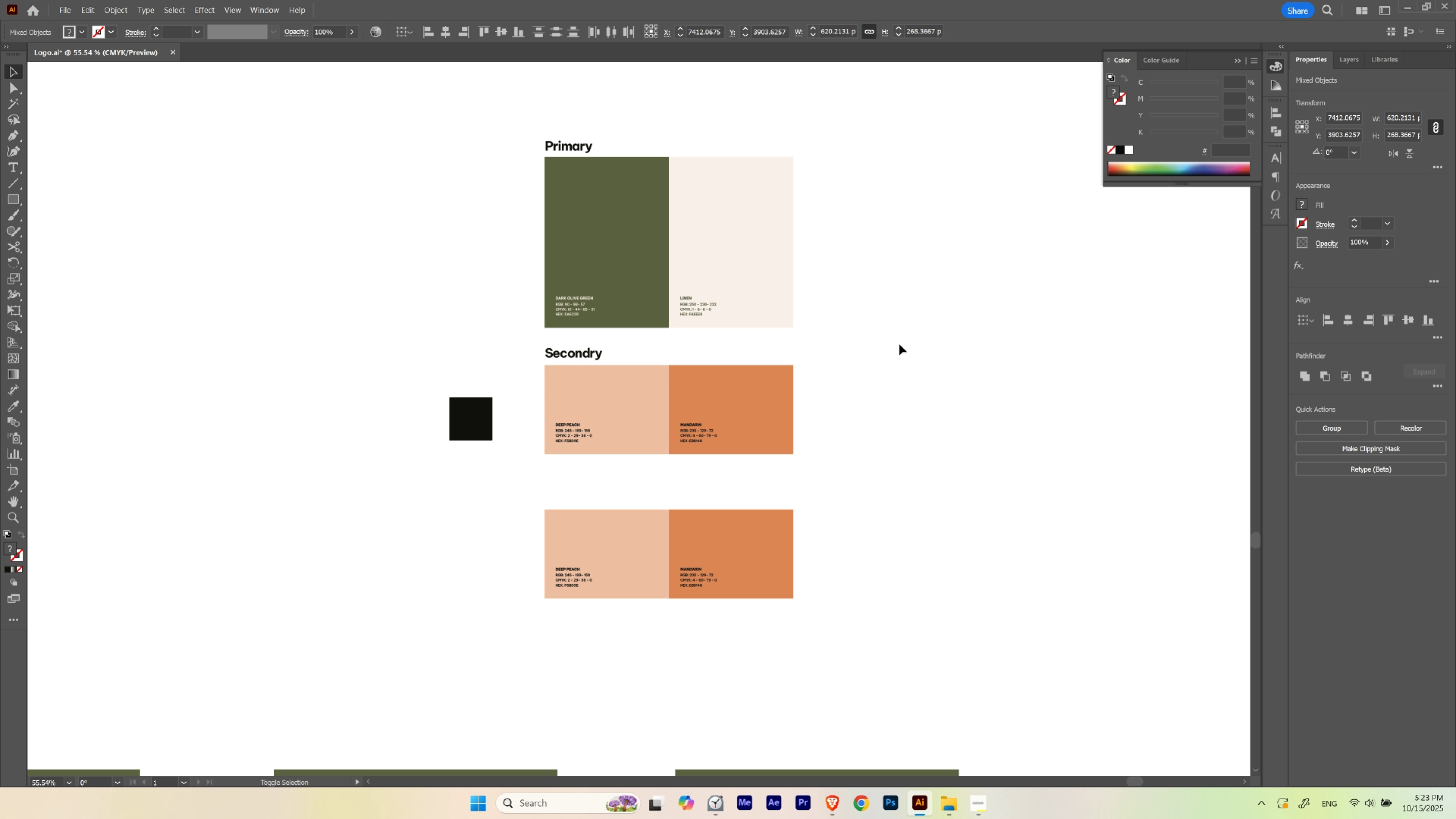 
key(Shift+ArrowUp)
 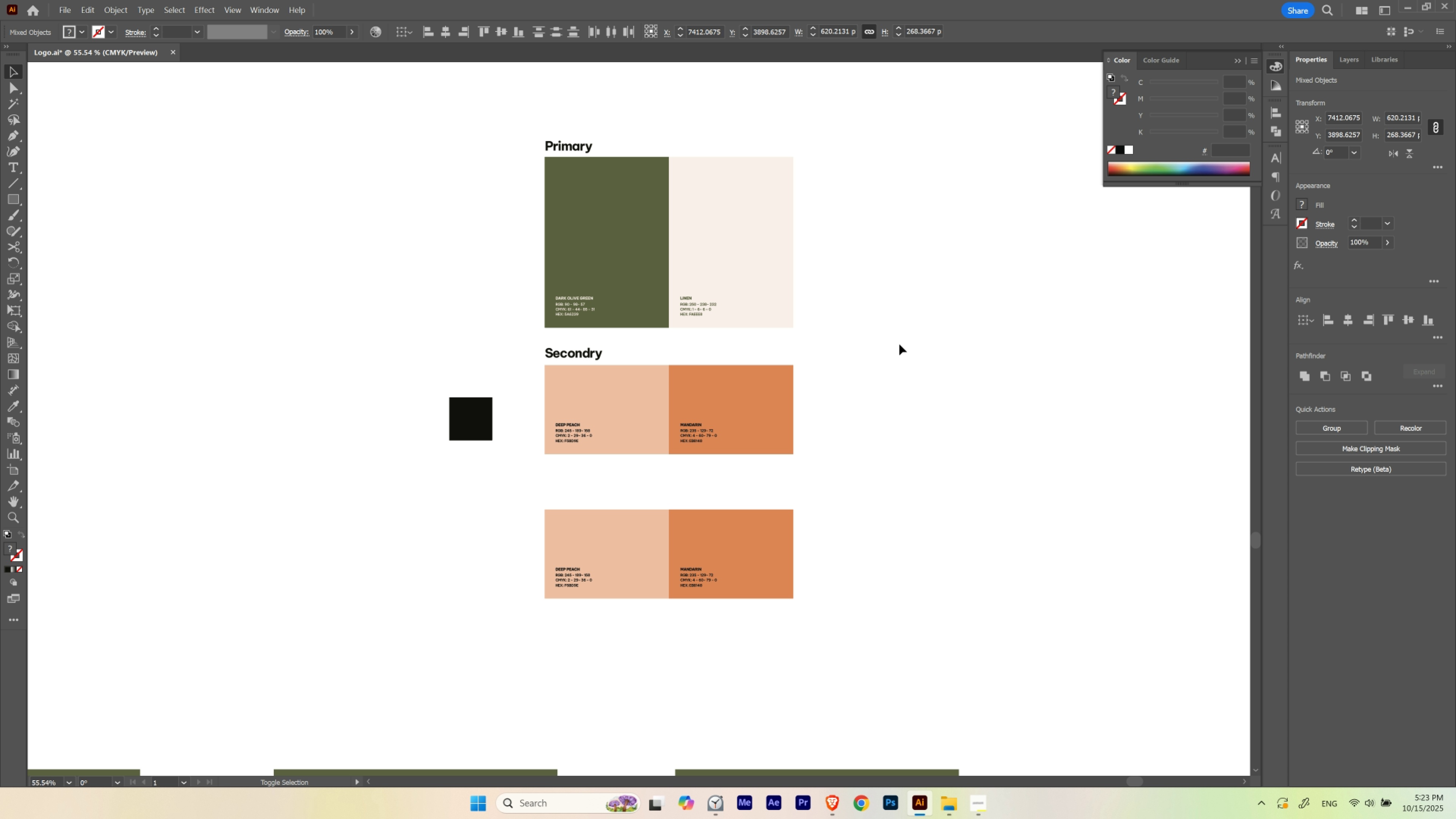 
key(Shift+ArrowDown)
 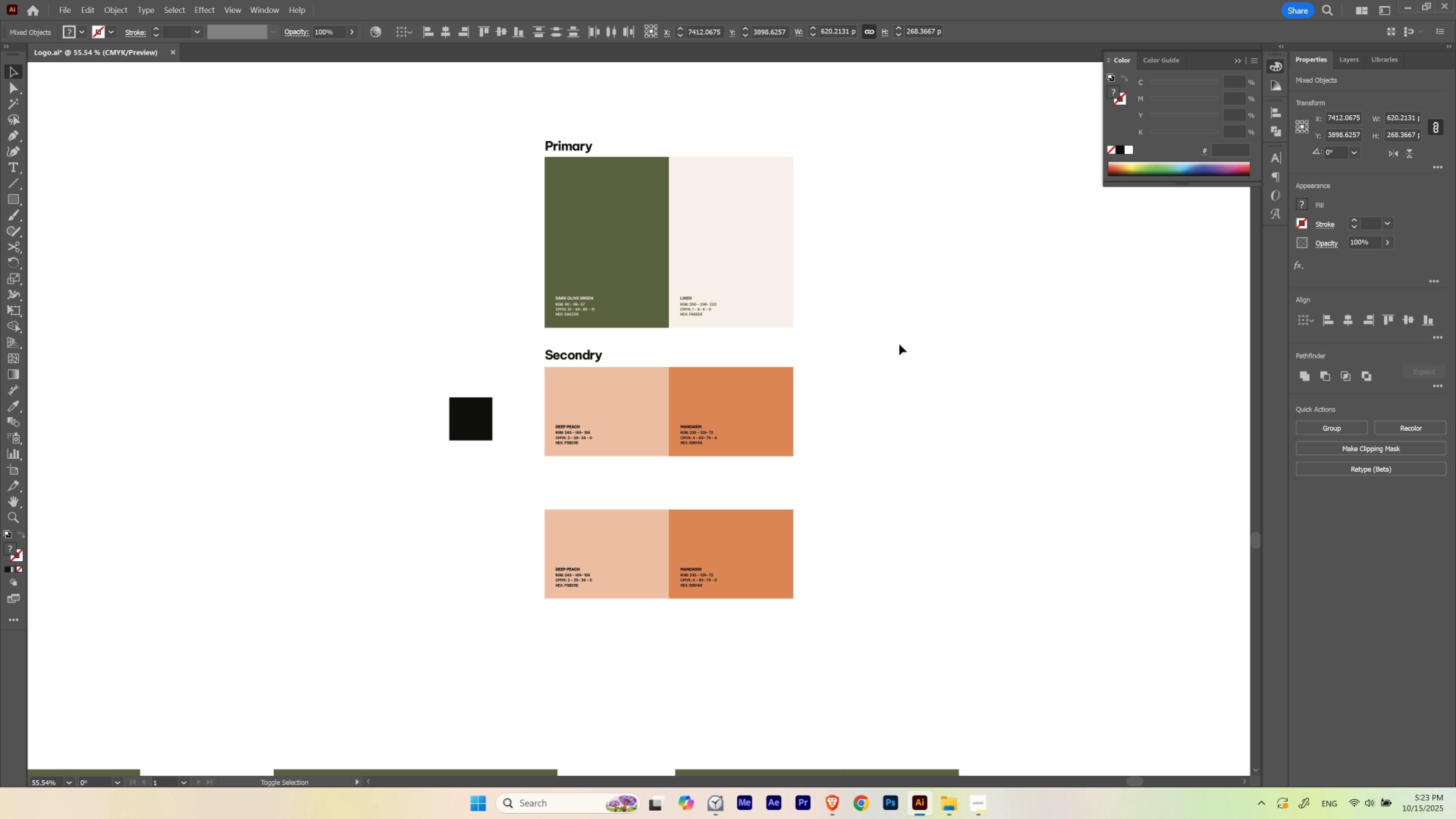 
key(Shift+ArrowUp)
 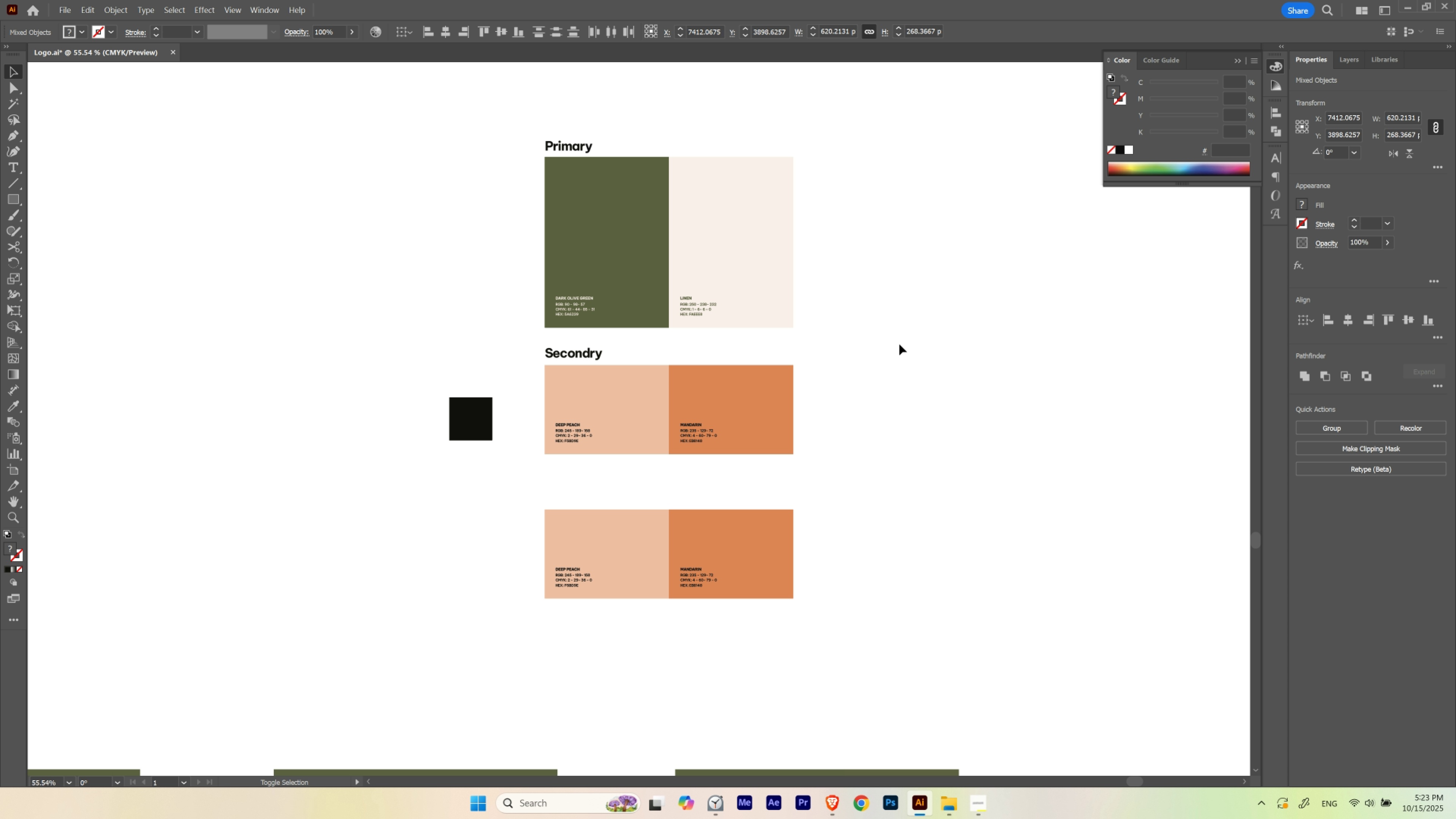 
key(Shift+ArrowUp)
 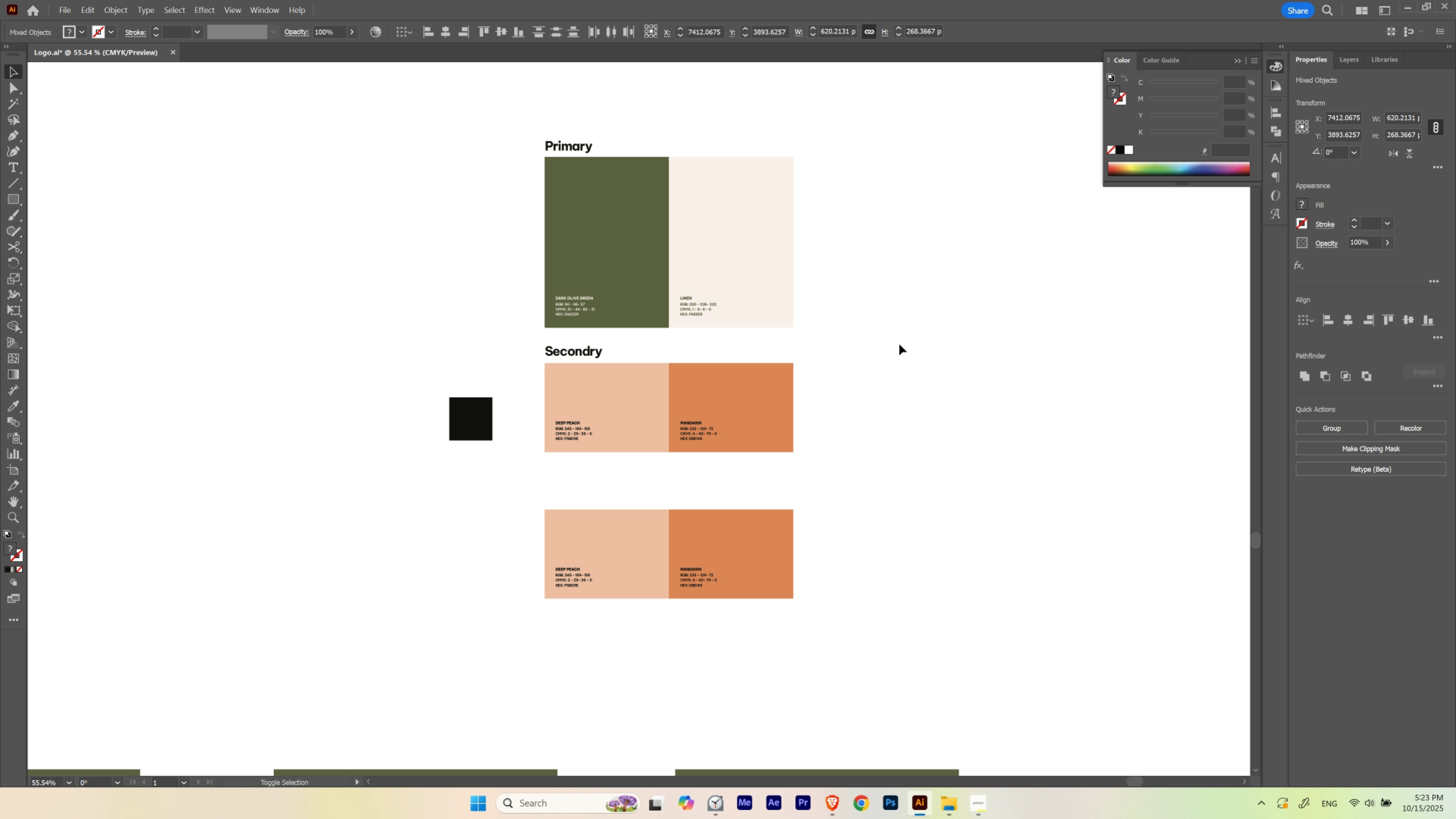 
key(Shift+ArrowDown)
 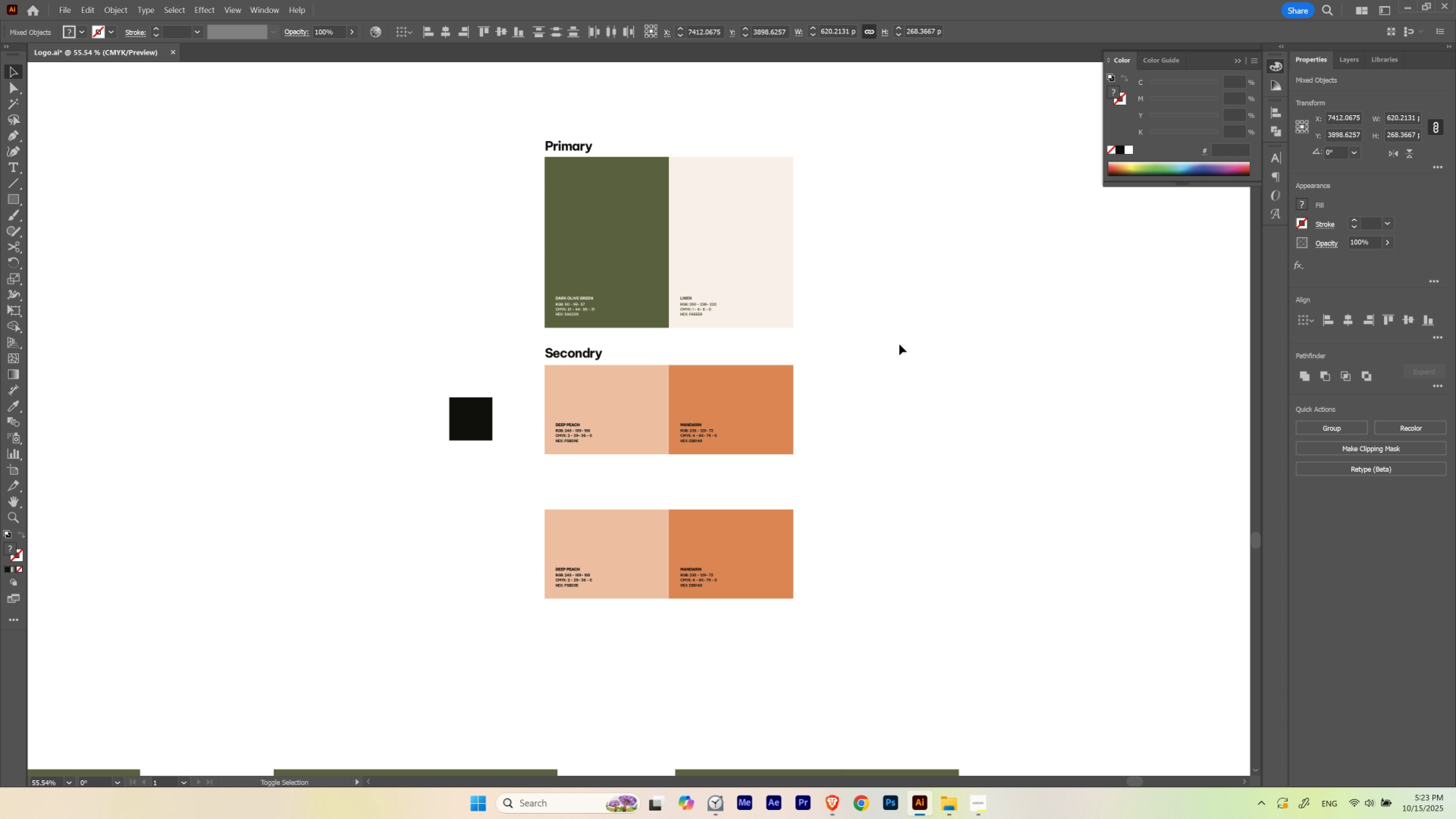 
key(Shift+ArrowUp)
 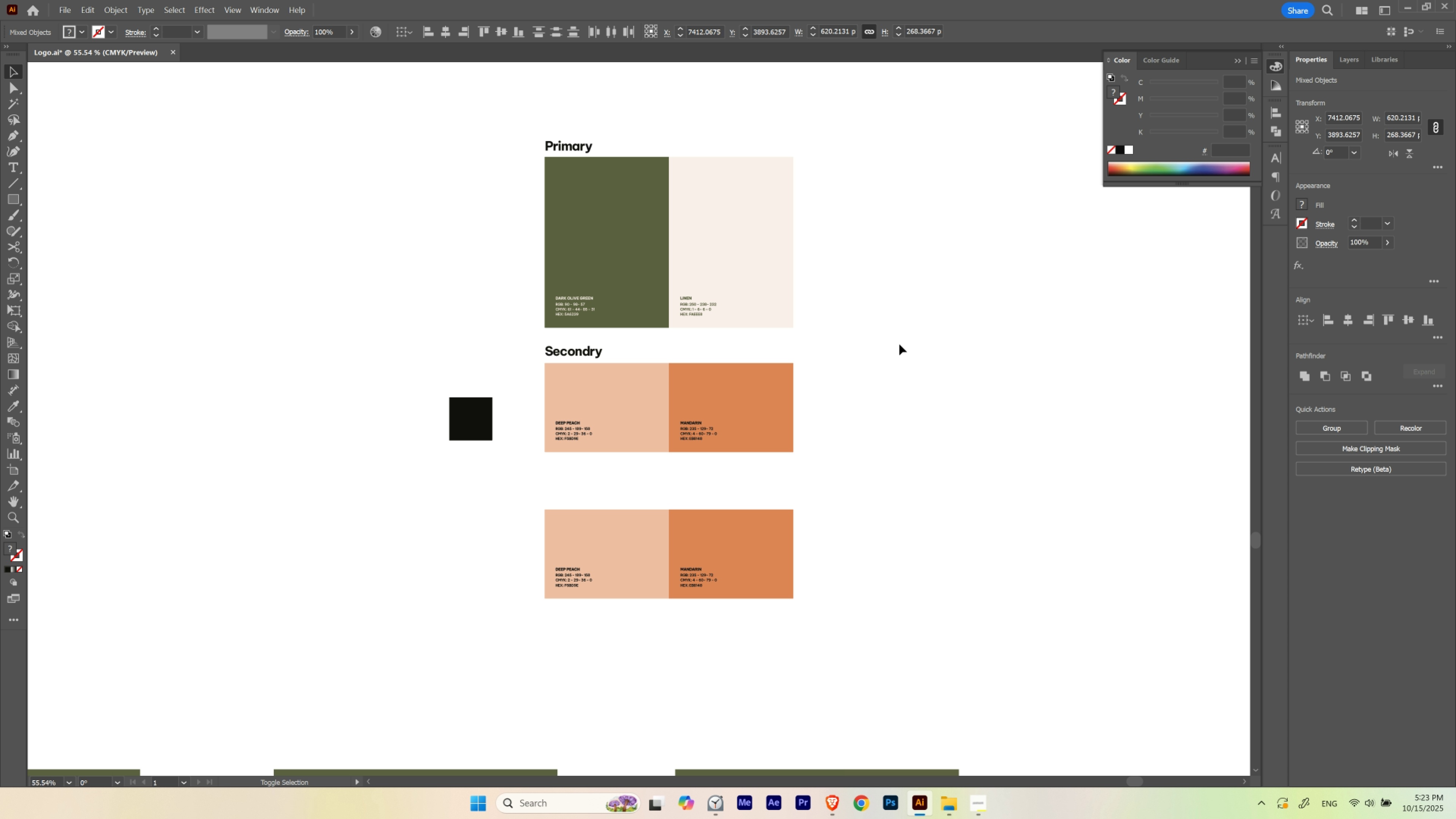 
key(Shift+ArrowDown)
 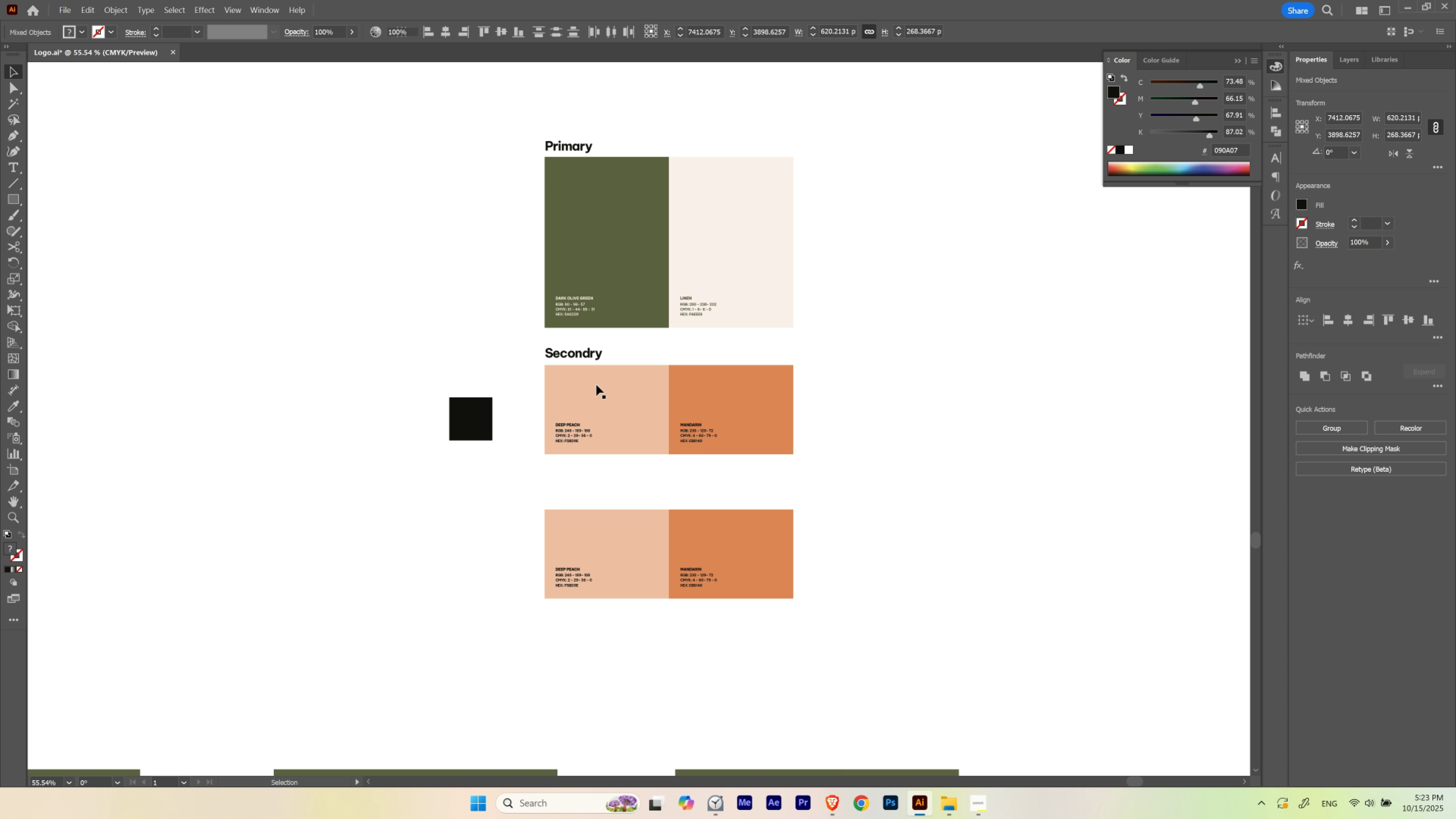 
hold_key(key=AltLeft, duration=5.02)
left_click_drag(start_coordinate=[590, 356], to_coordinate=[600, 501])
 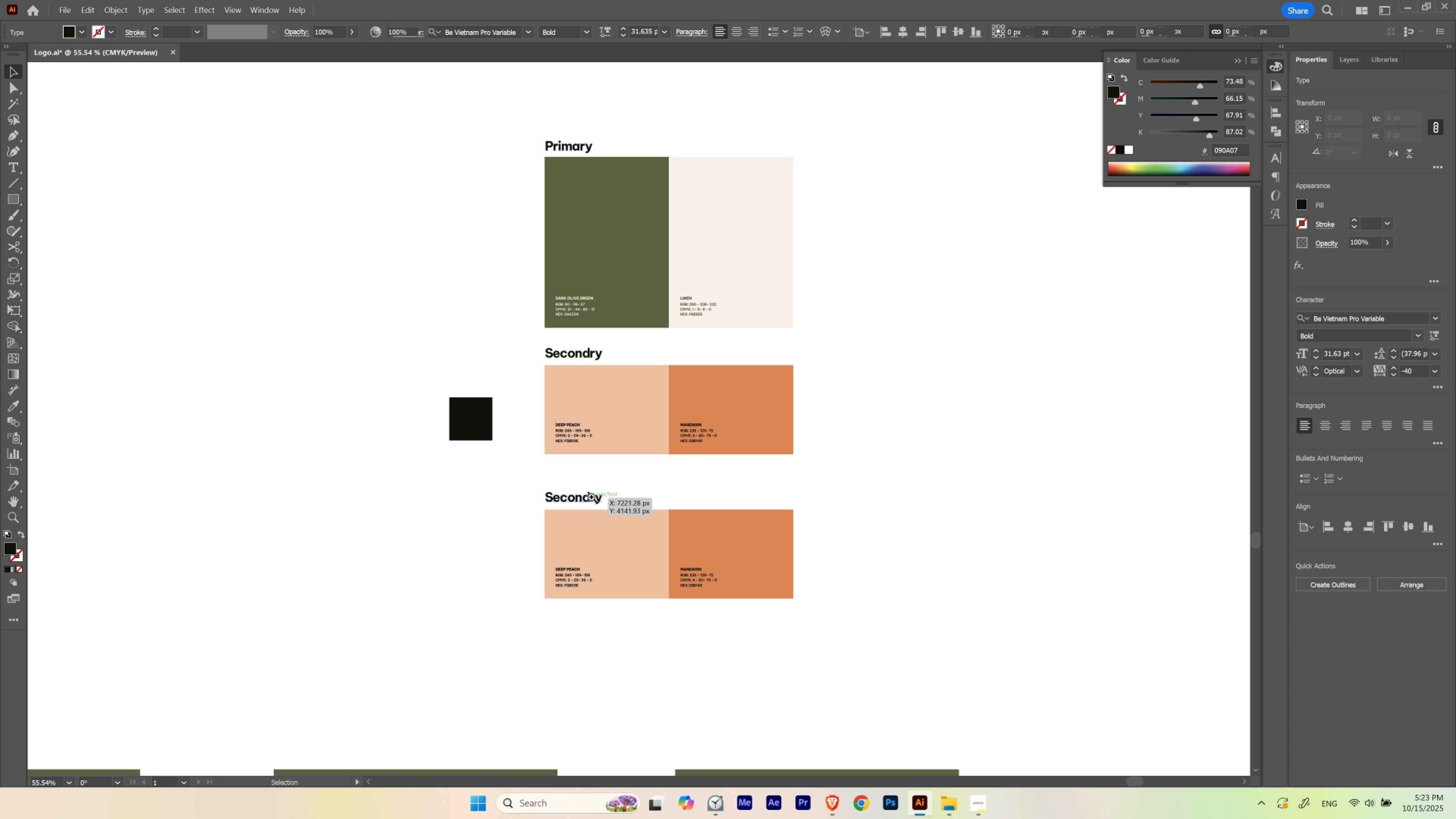 
hold_key(key=ShiftLeft, duration=1.5)
 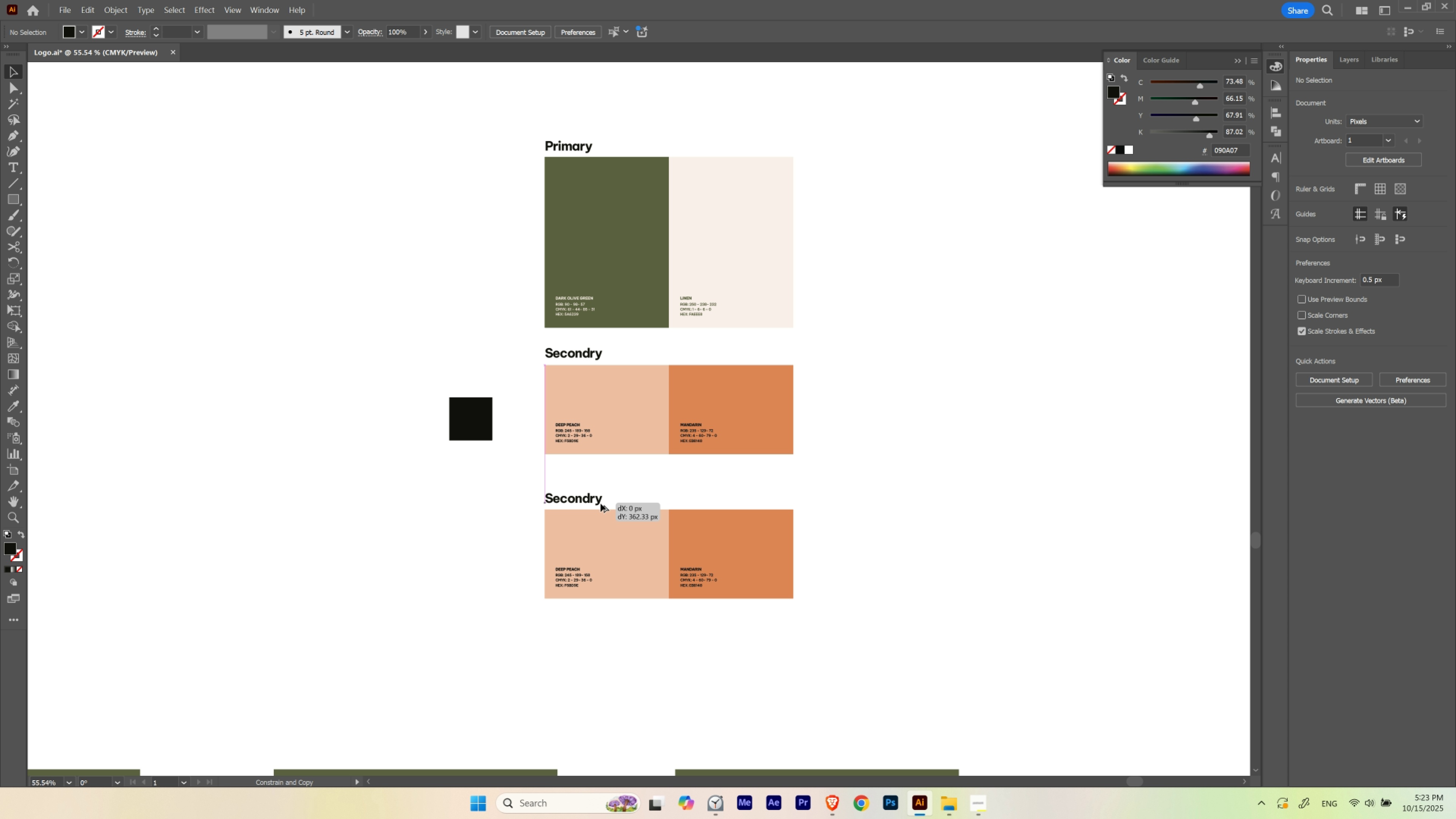 
hold_key(key=ShiftLeft, duration=1.51)
 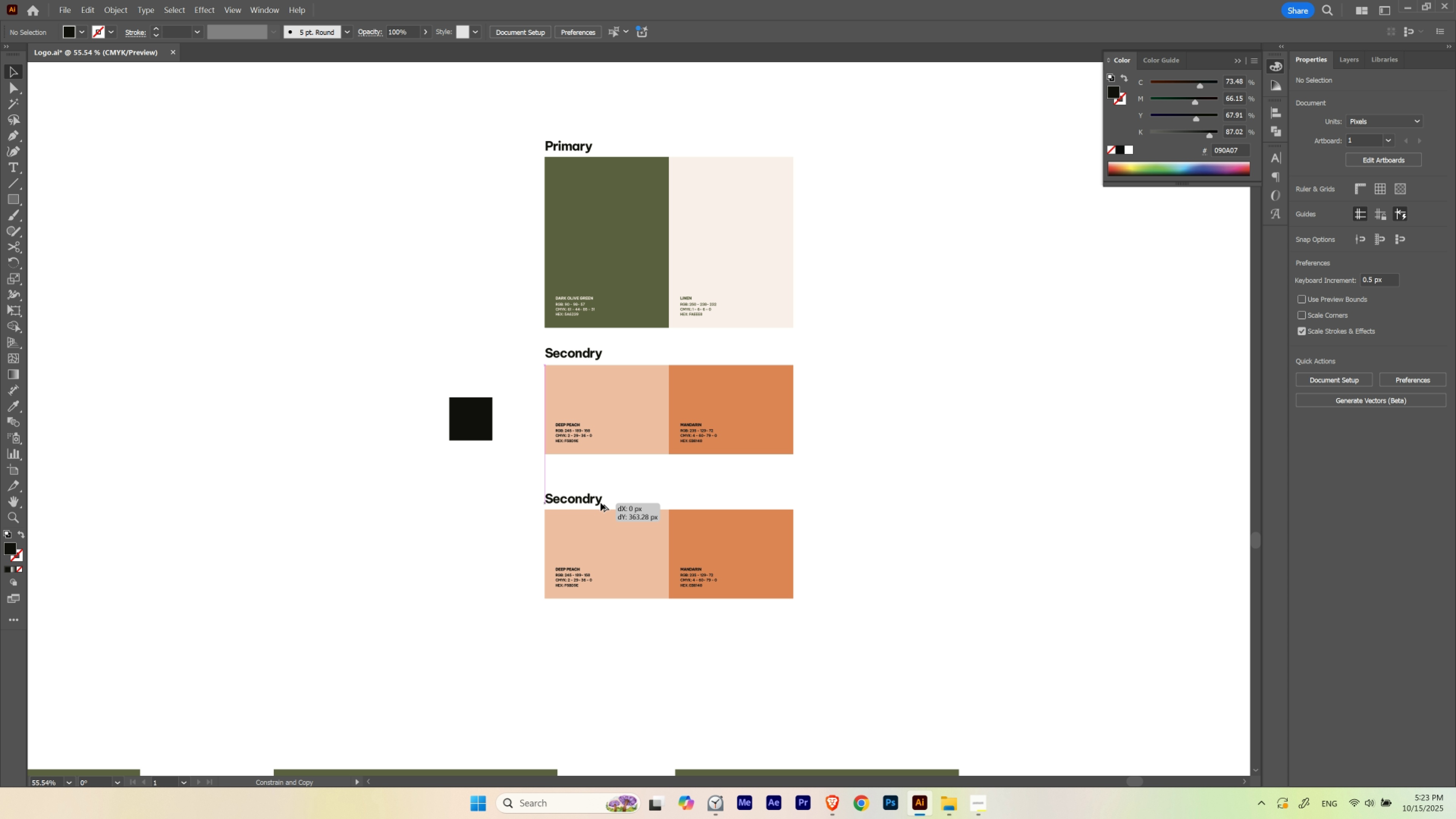 
hold_key(key=ShiftLeft, duration=1.49)
 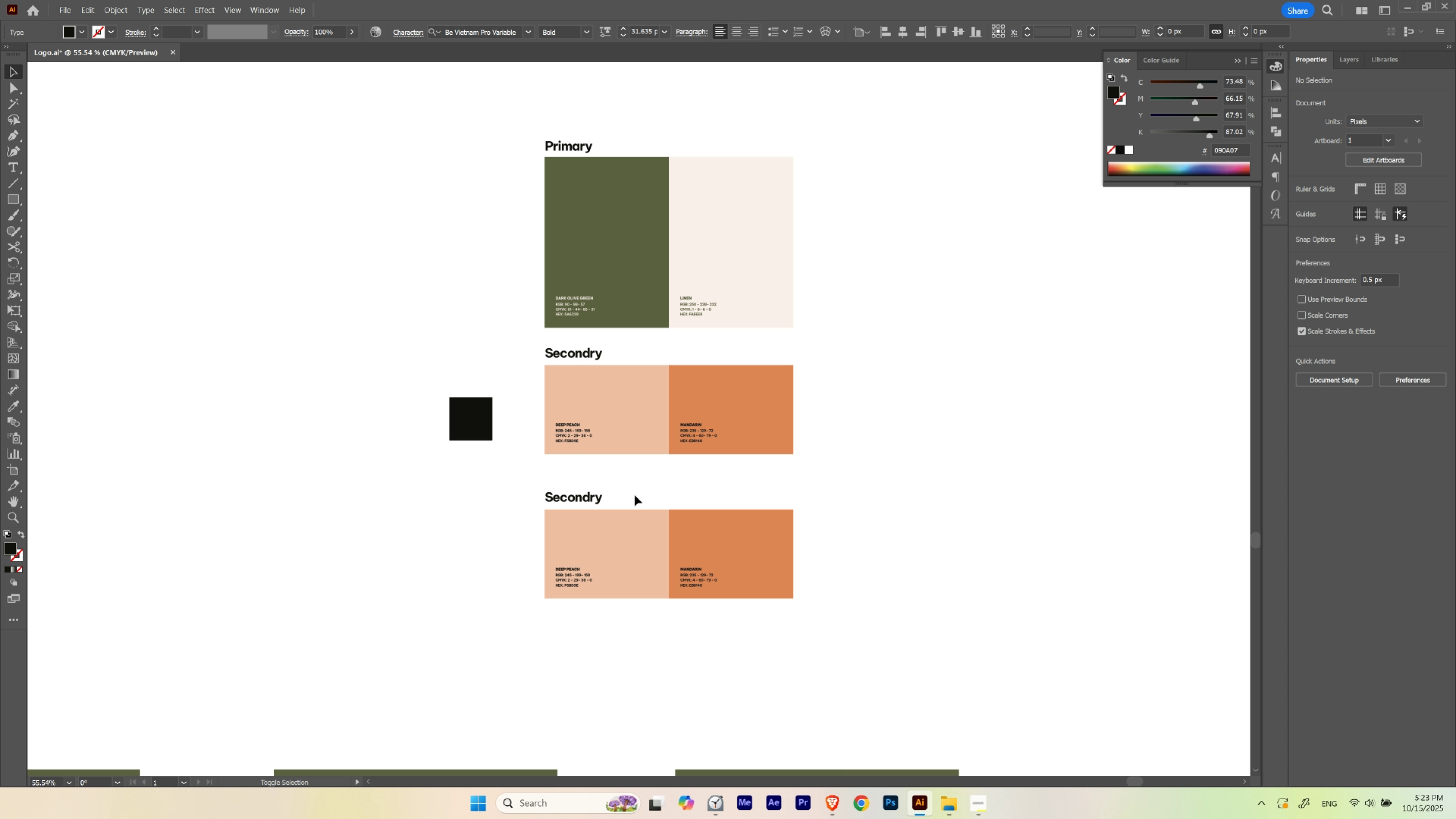 
left_click([635, 495])
 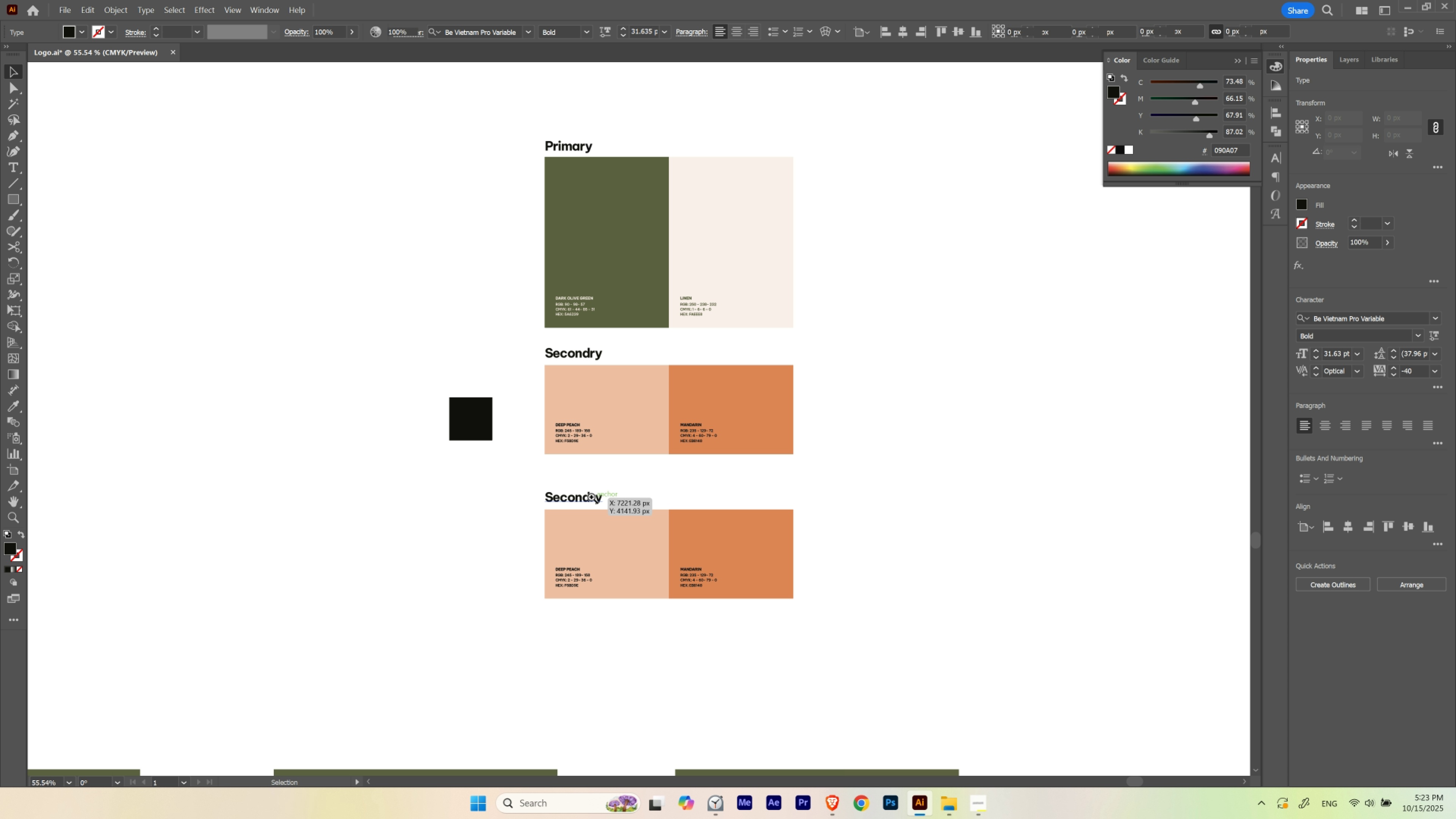 
hold_key(key=Space, duration=0.5)
 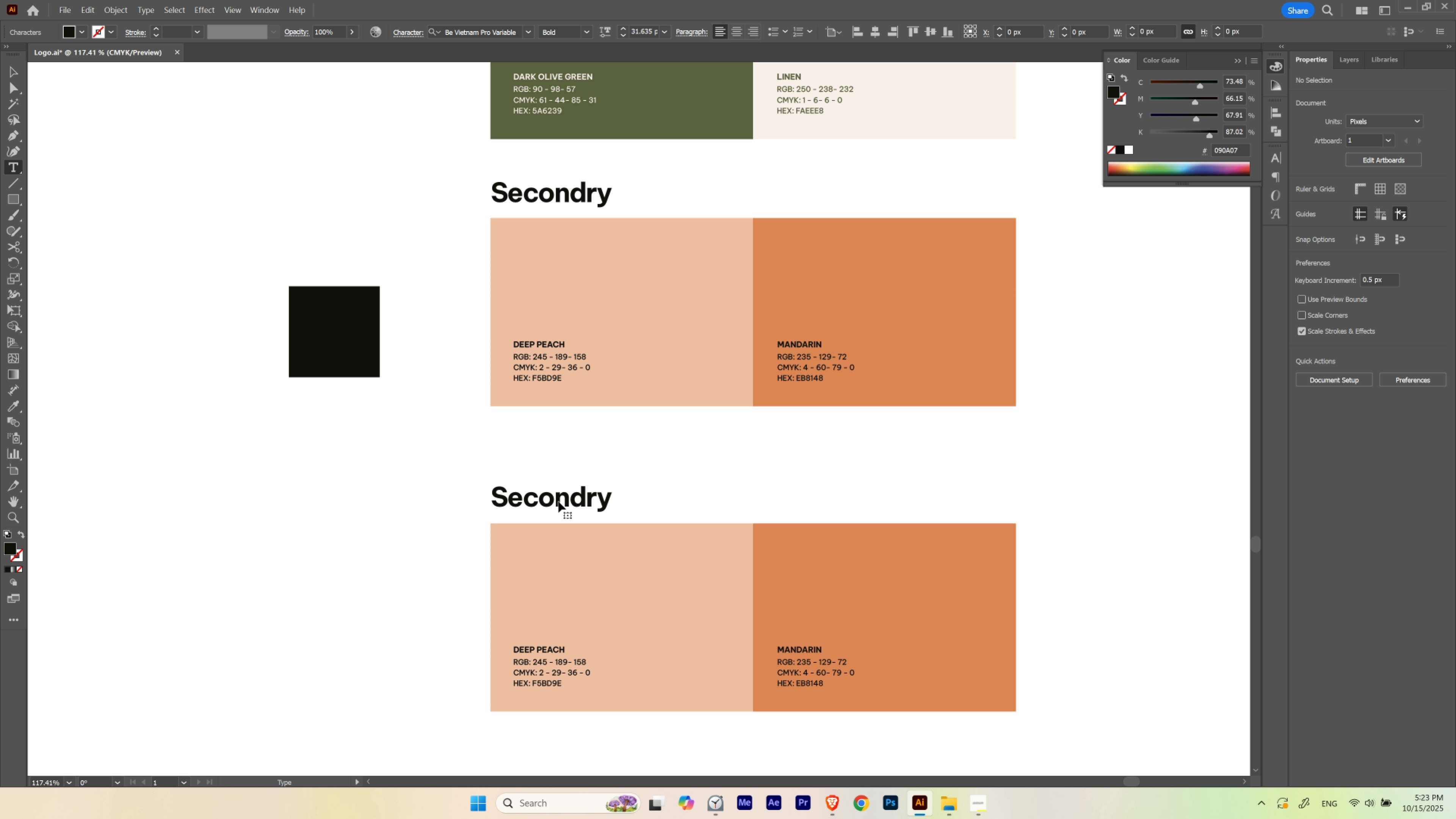 
hold_key(key=ControlLeft, duration=0.42)
left_click_drag(start_coordinate=[593, 497], to_coordinate=[675, 495])
 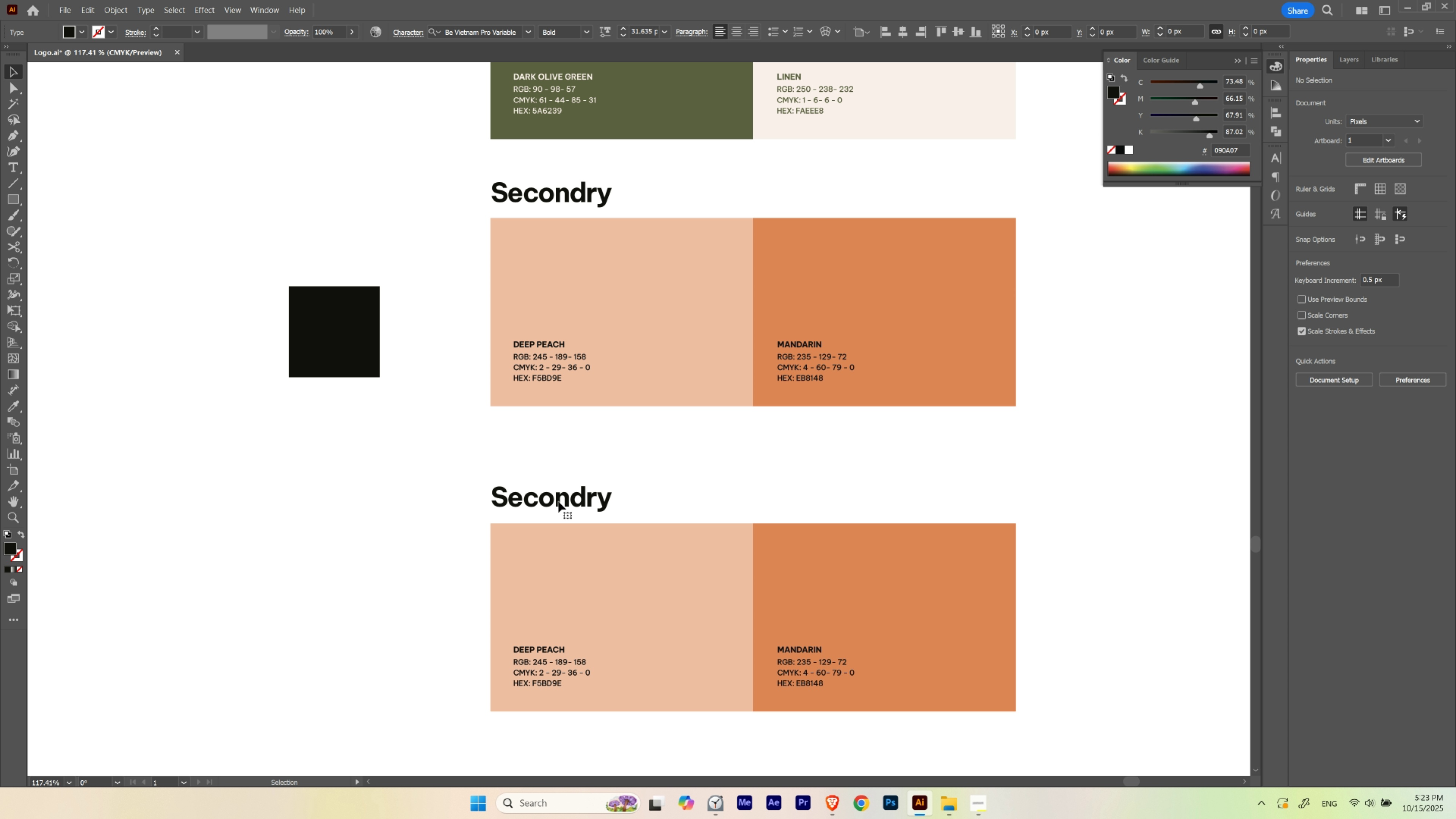 
double_click([558, 501])
 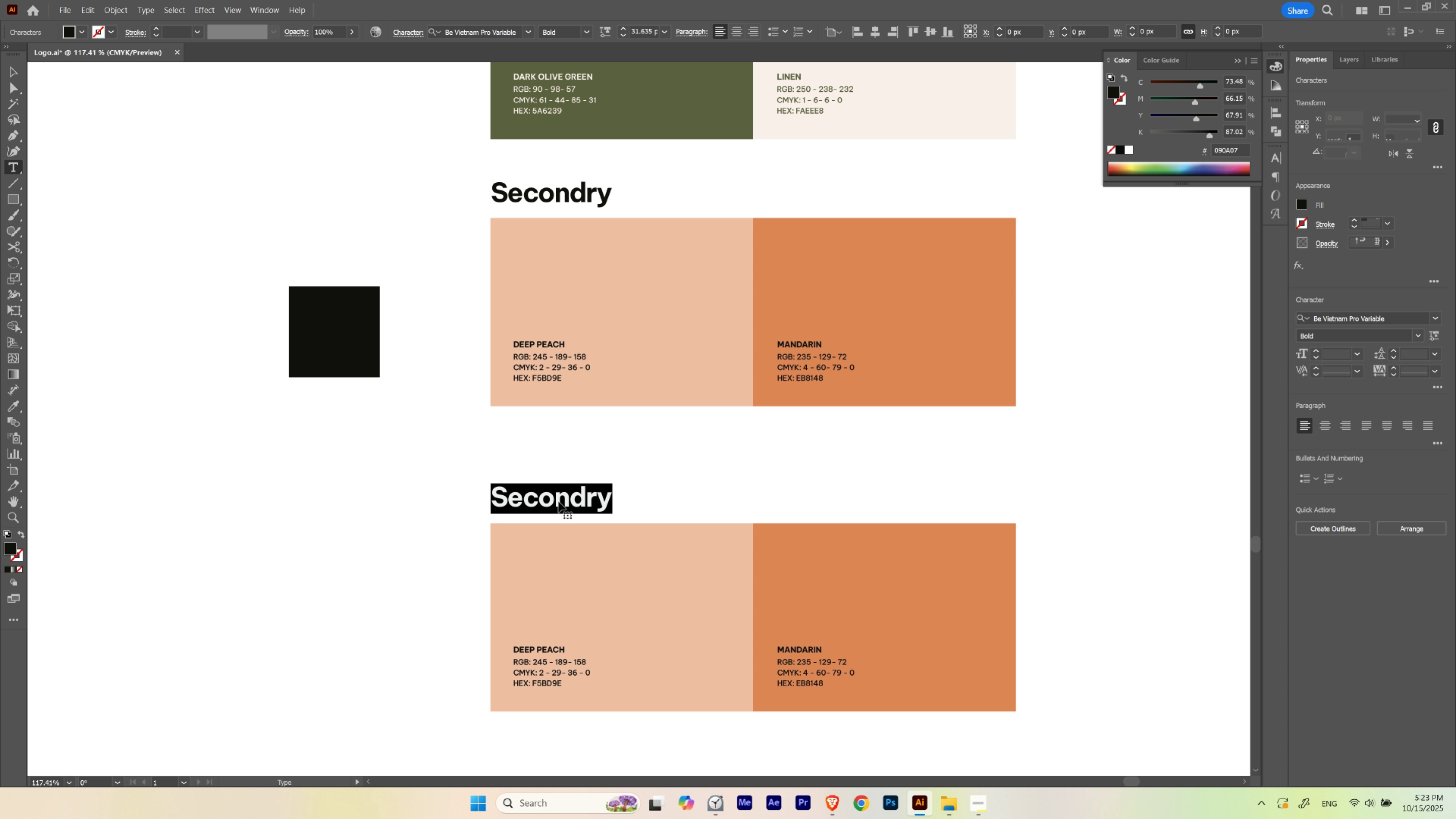 
triple_click([558, 501])
 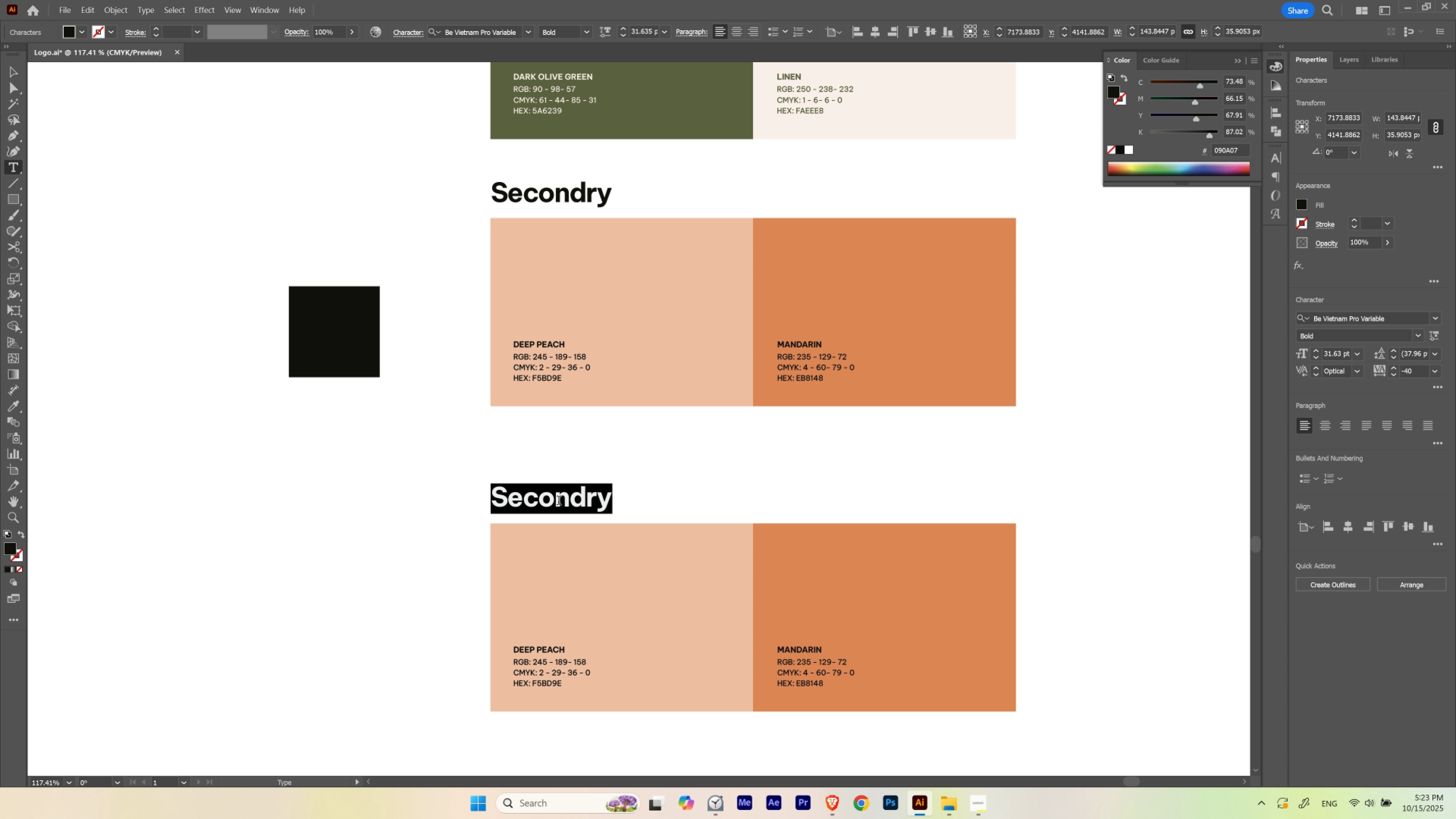 
type(Tertiary)
key(Escape)
 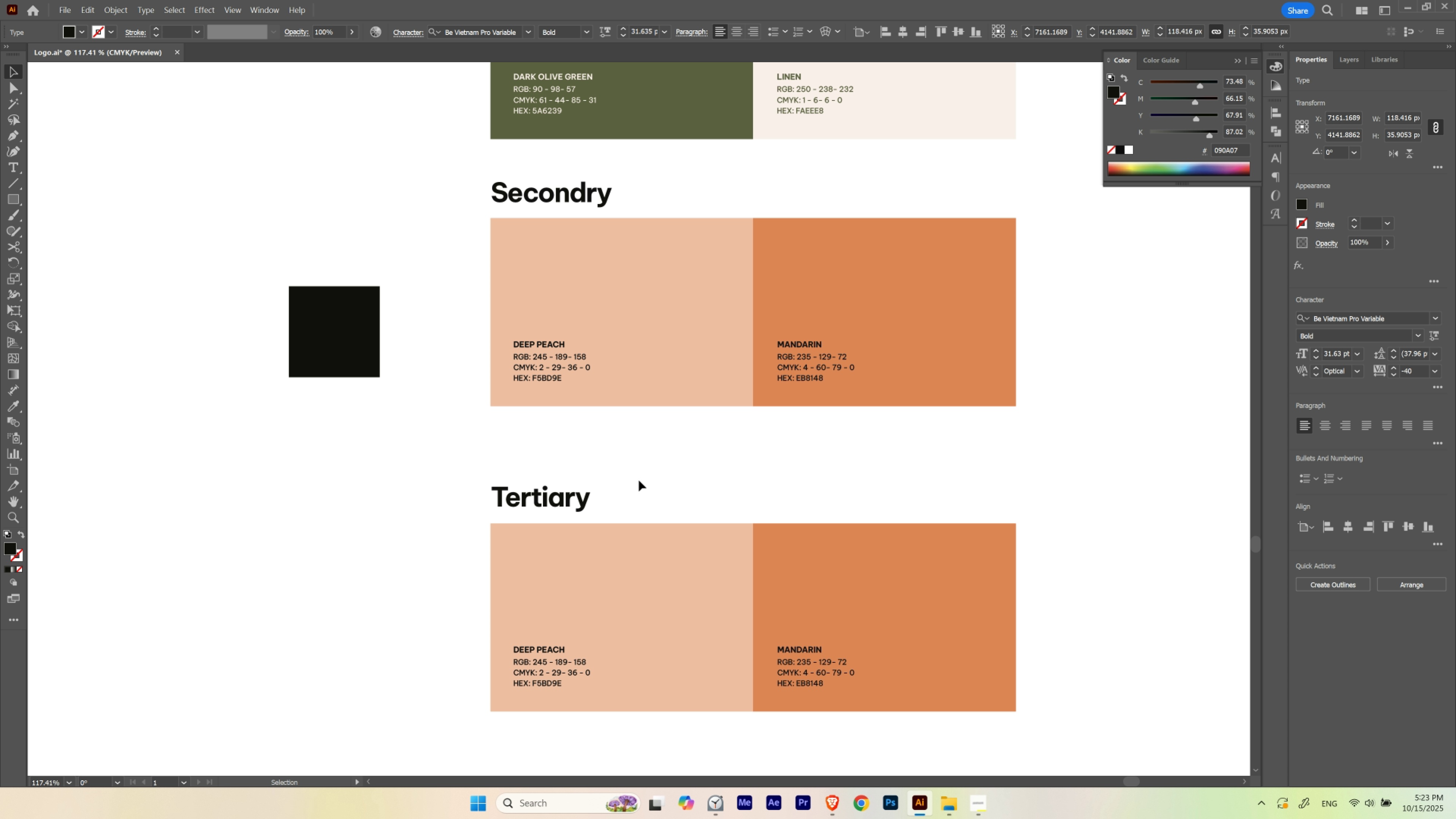 
hold_key(key=ControlLeft, duration=0.73)
 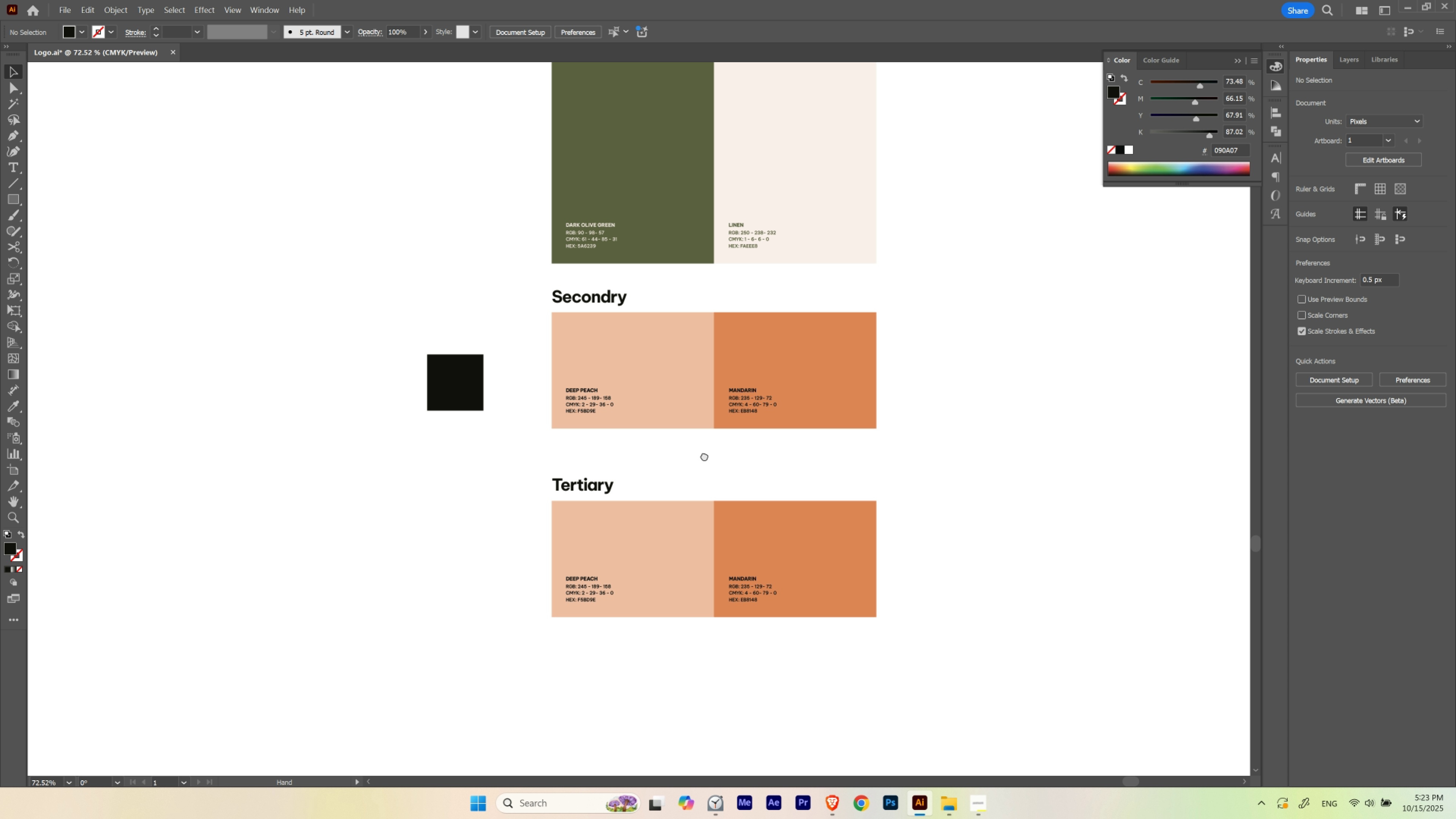 
hold_key(key=Space, duration=1.51)
 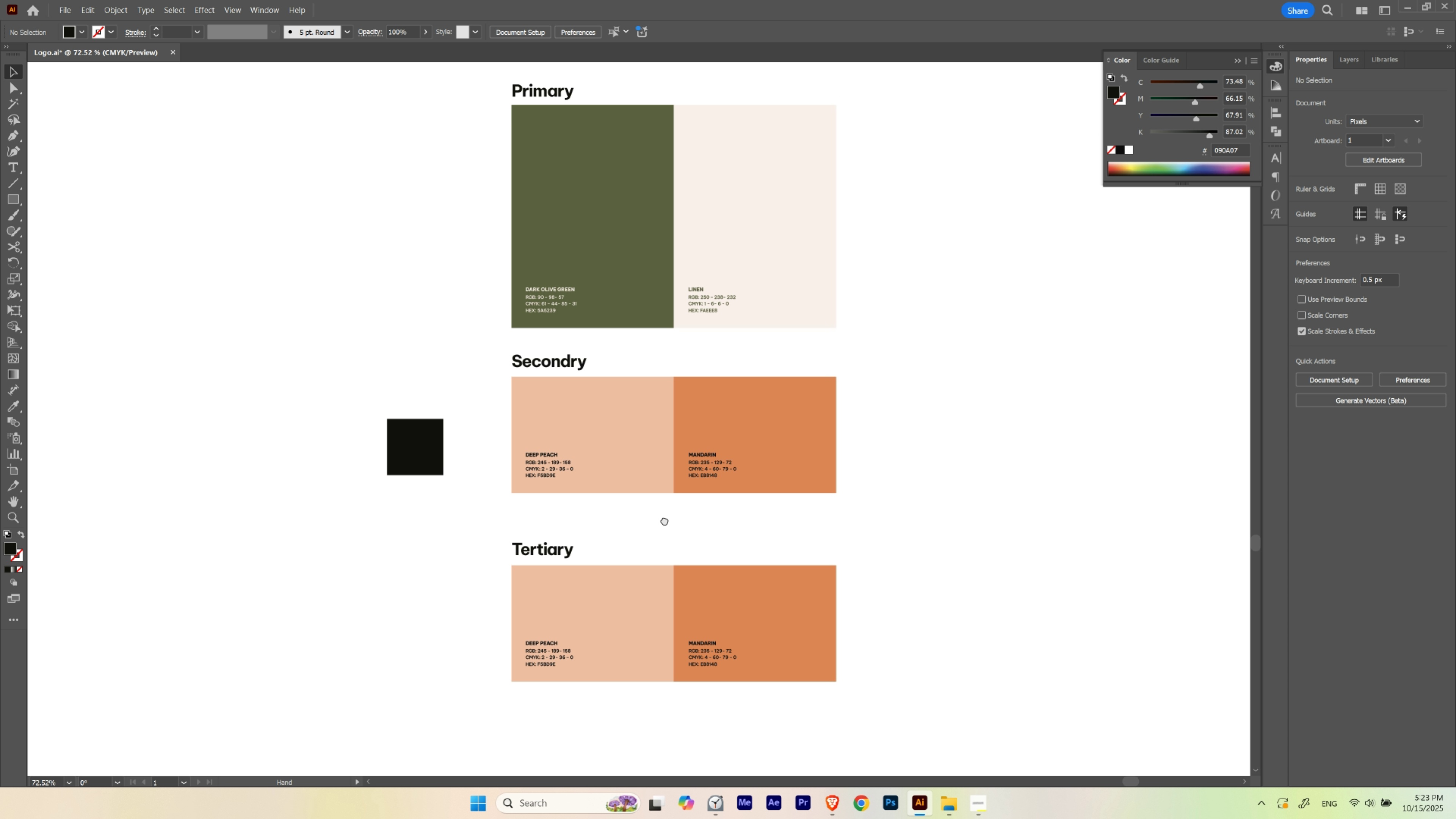 
left_click_drag(start_coordinate=[654, 451], to_coordinate=[601, 471])
 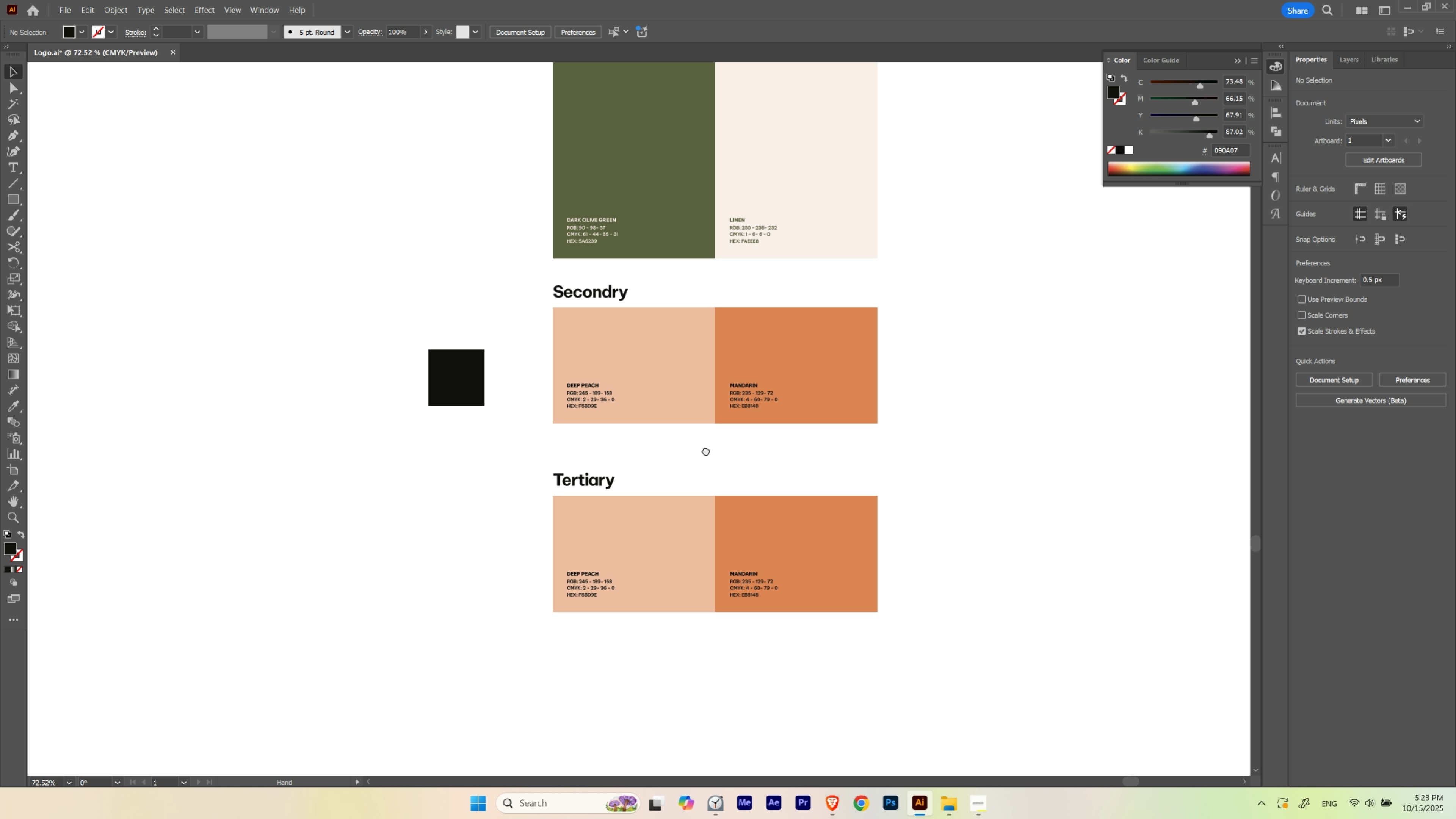 
left_click_drag(start_coordinate=[706, 450], to_coordinate=[662, 510])
 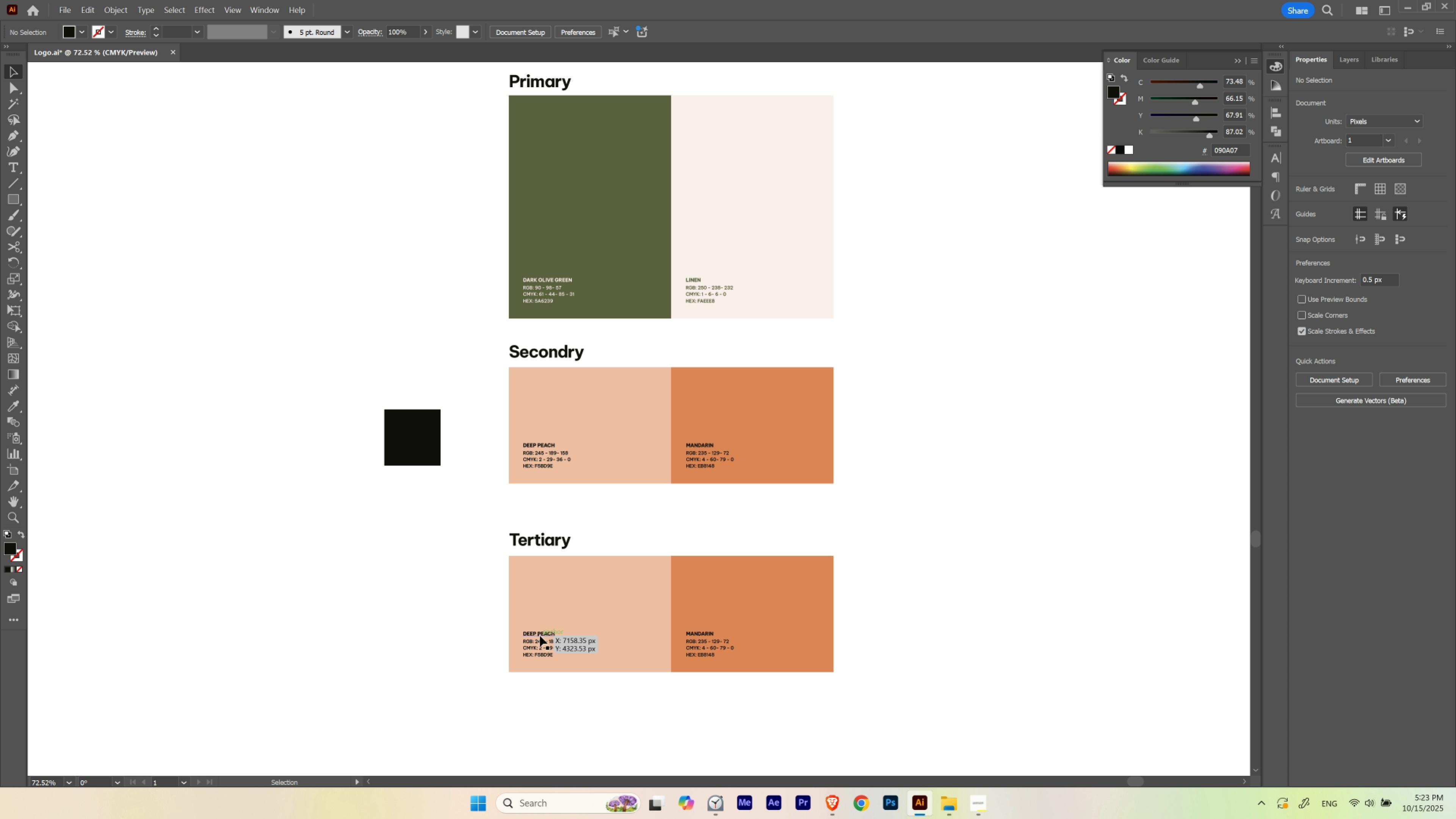 
hold_key(key=Space, duration=1.51)
 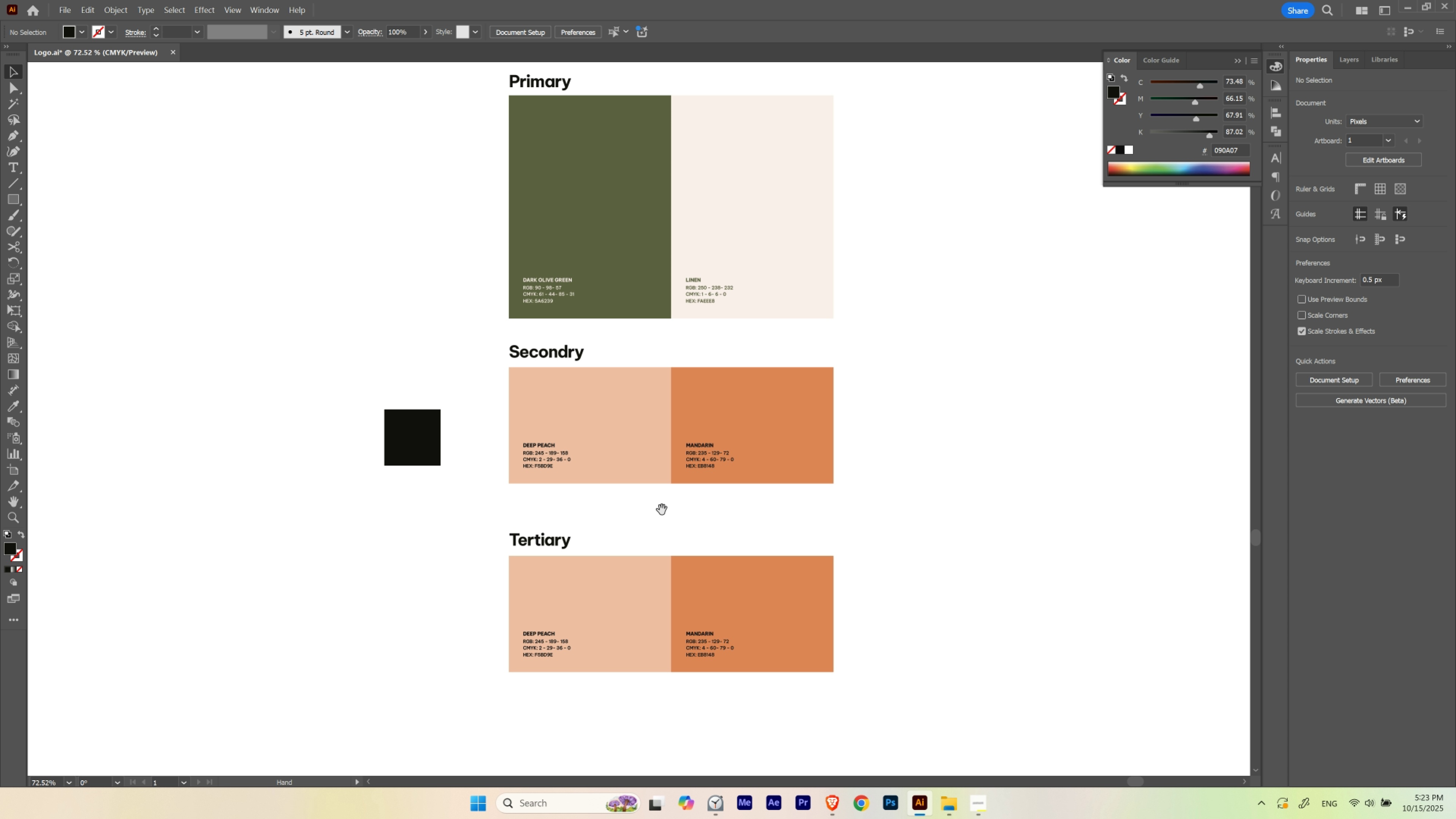 
key(Space)
 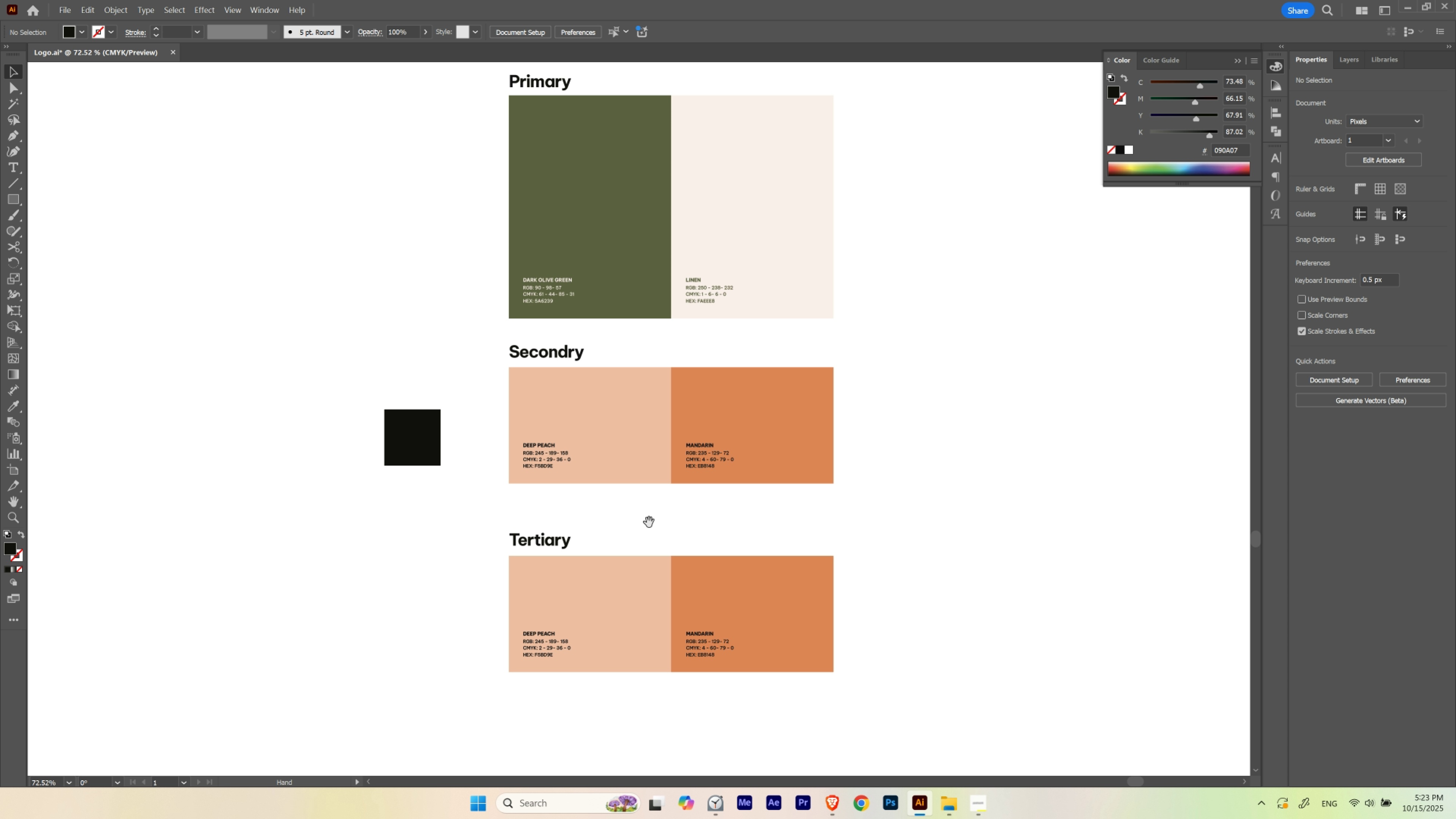 
key(Space)
 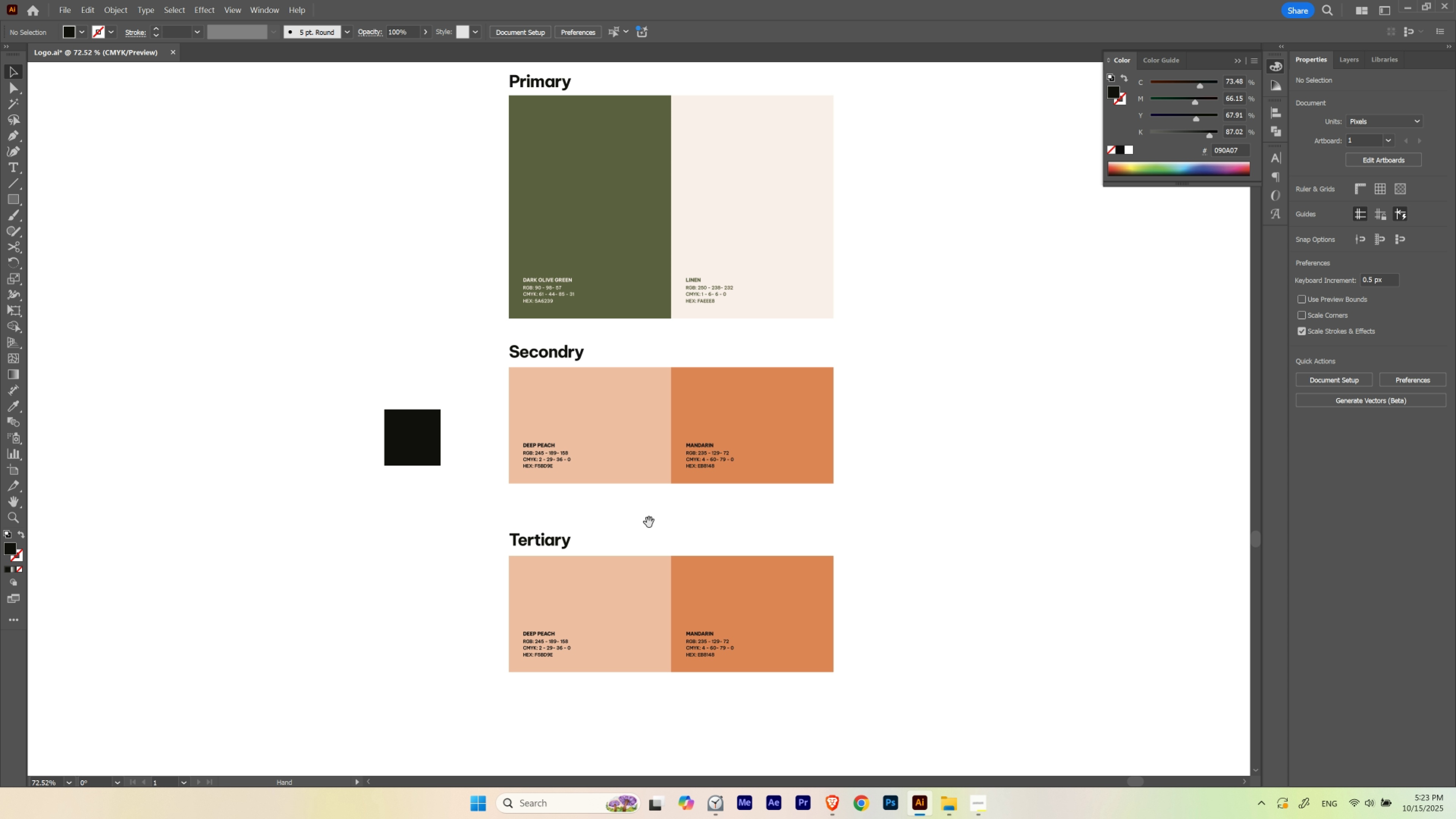 
key(Space)
 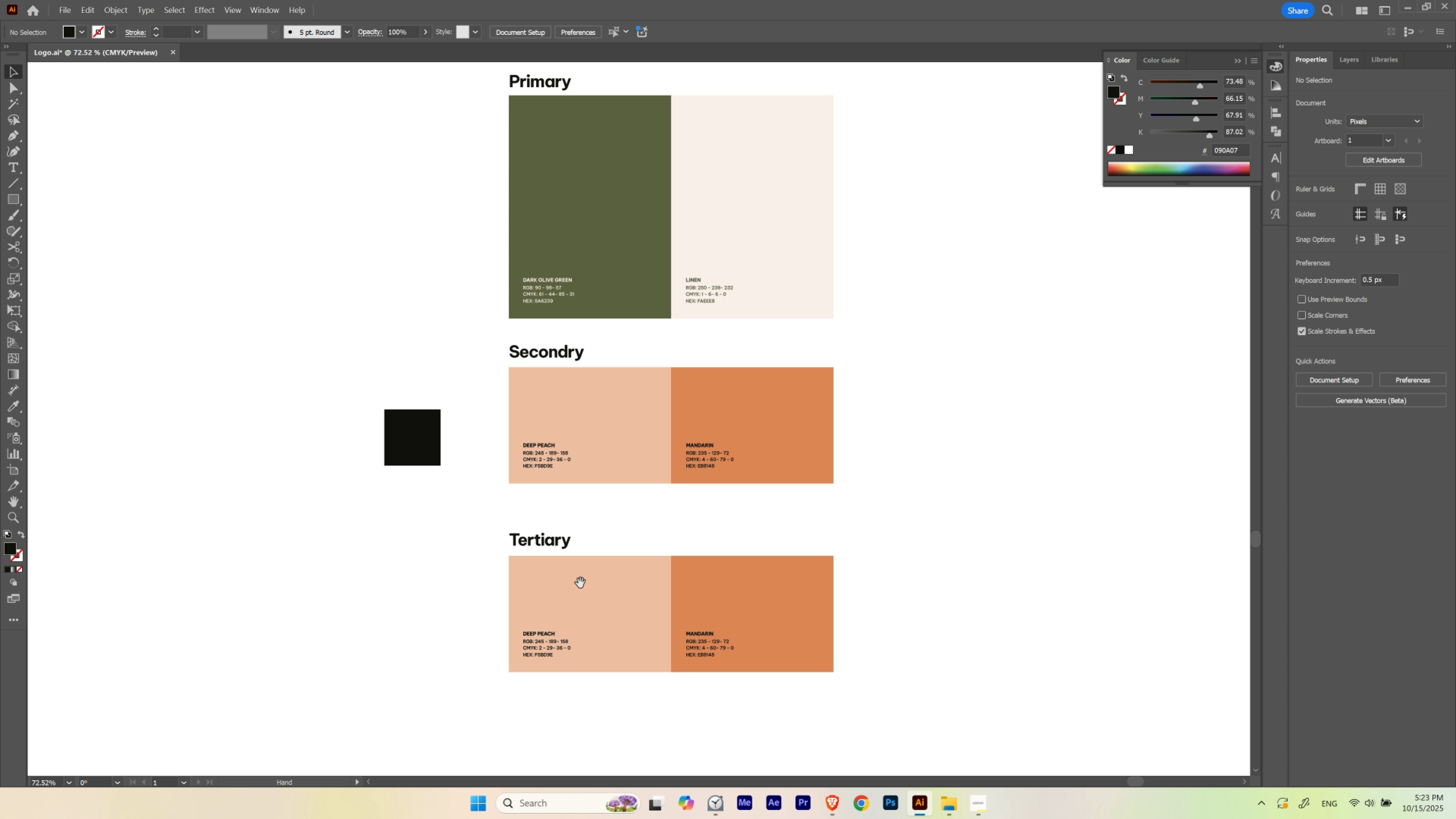 
key(Space)
 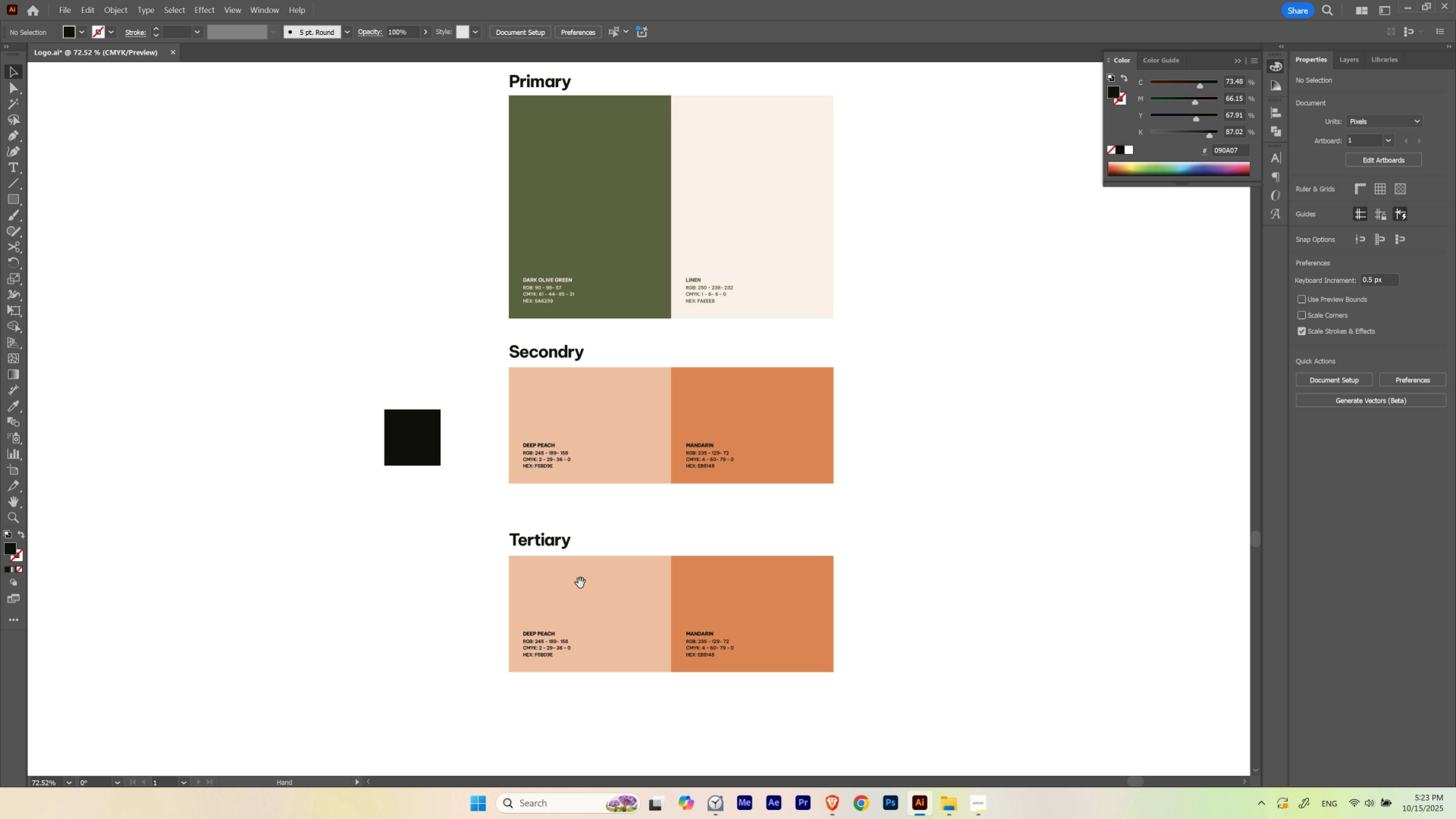 
key(Space)
 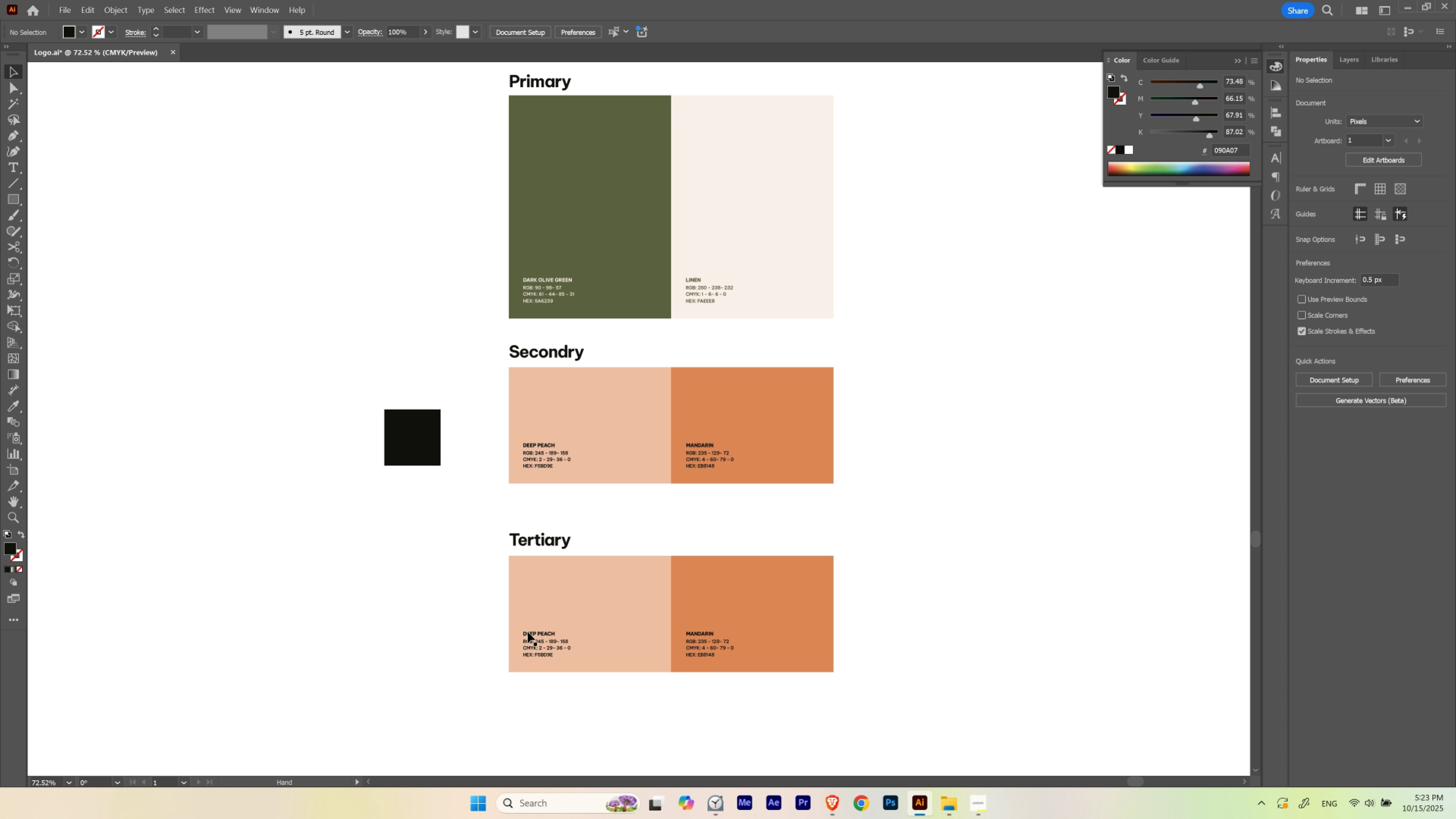 
key(Space)
 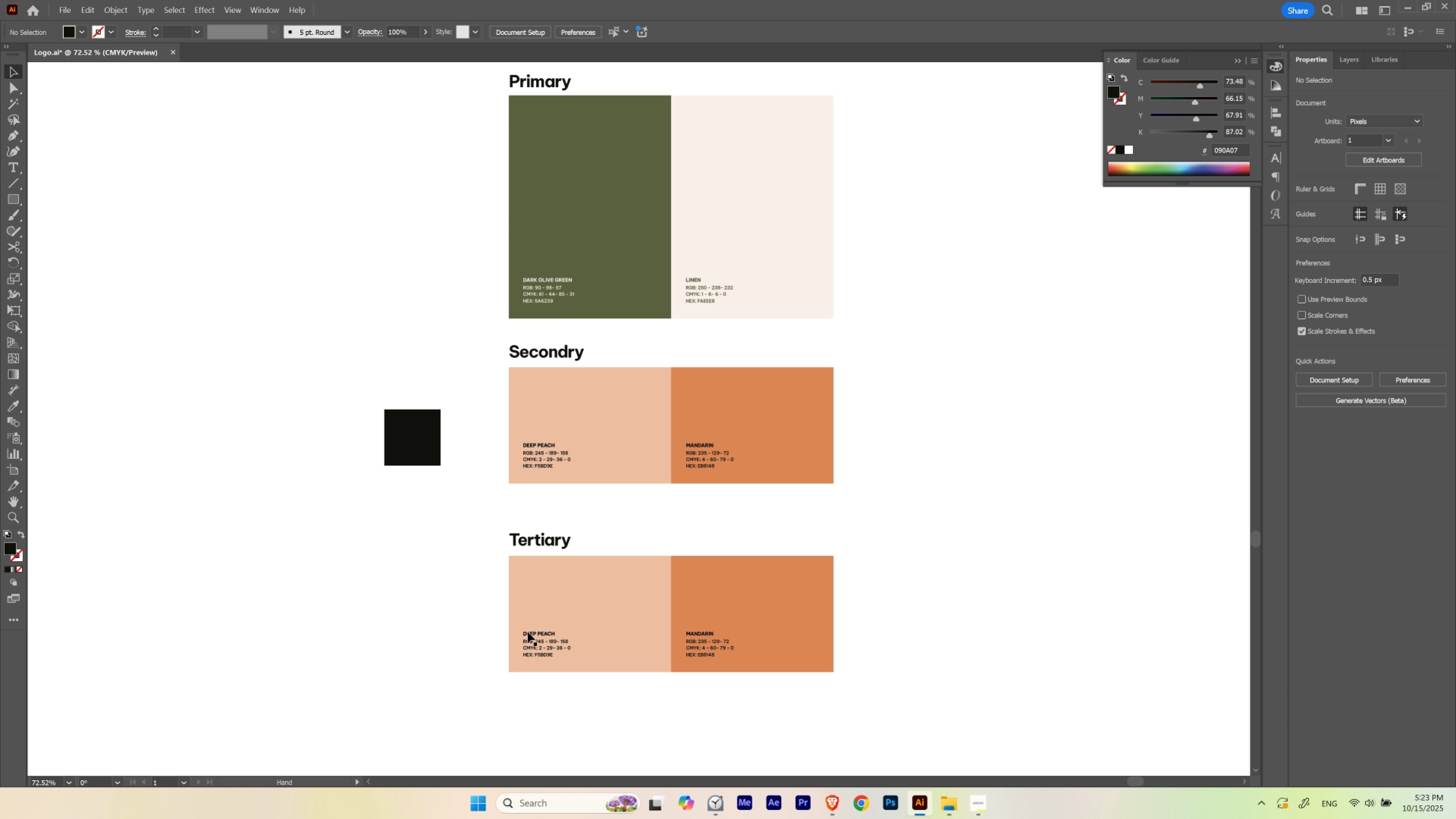 
key(Space)
 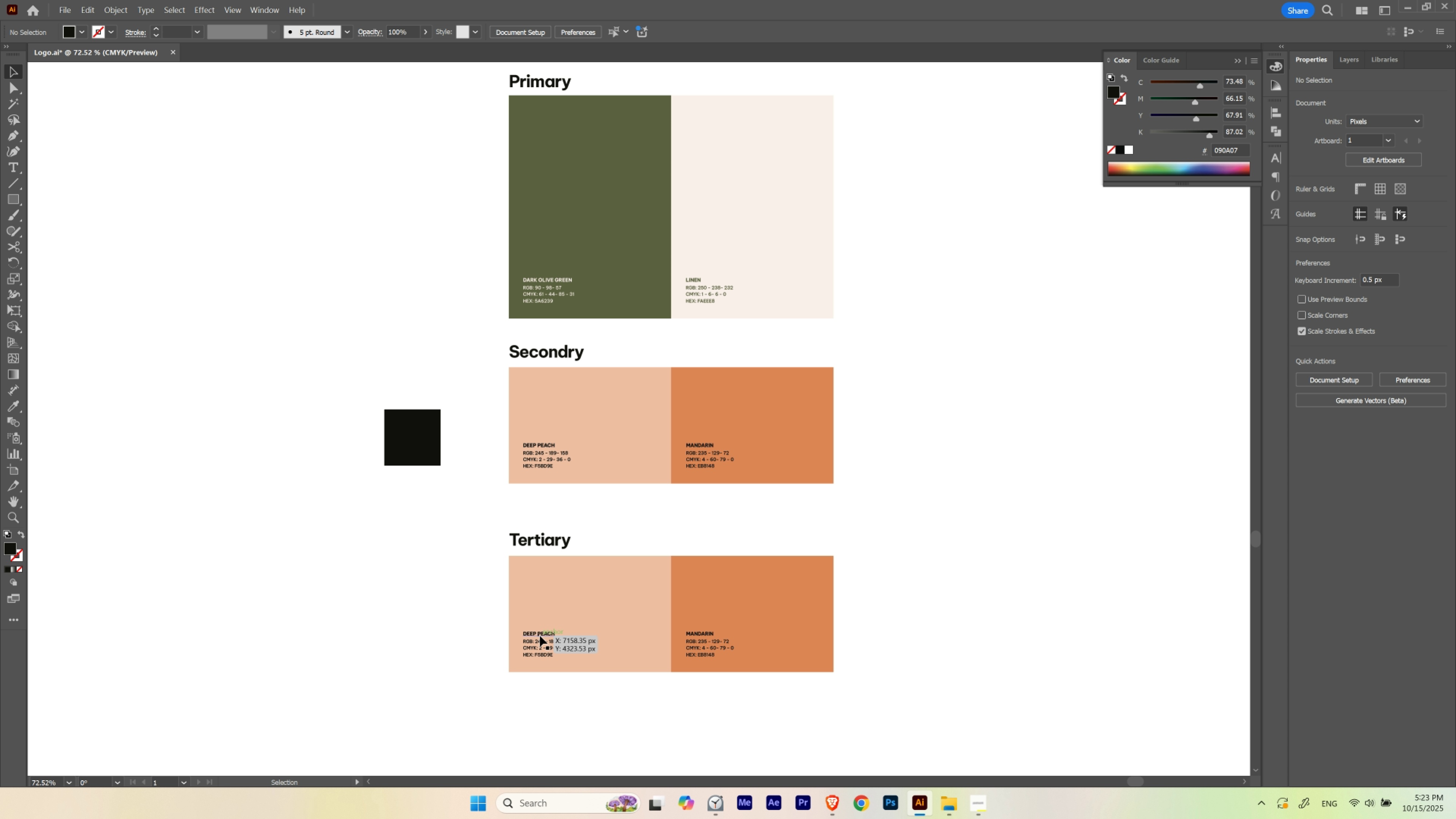 
key(V)
 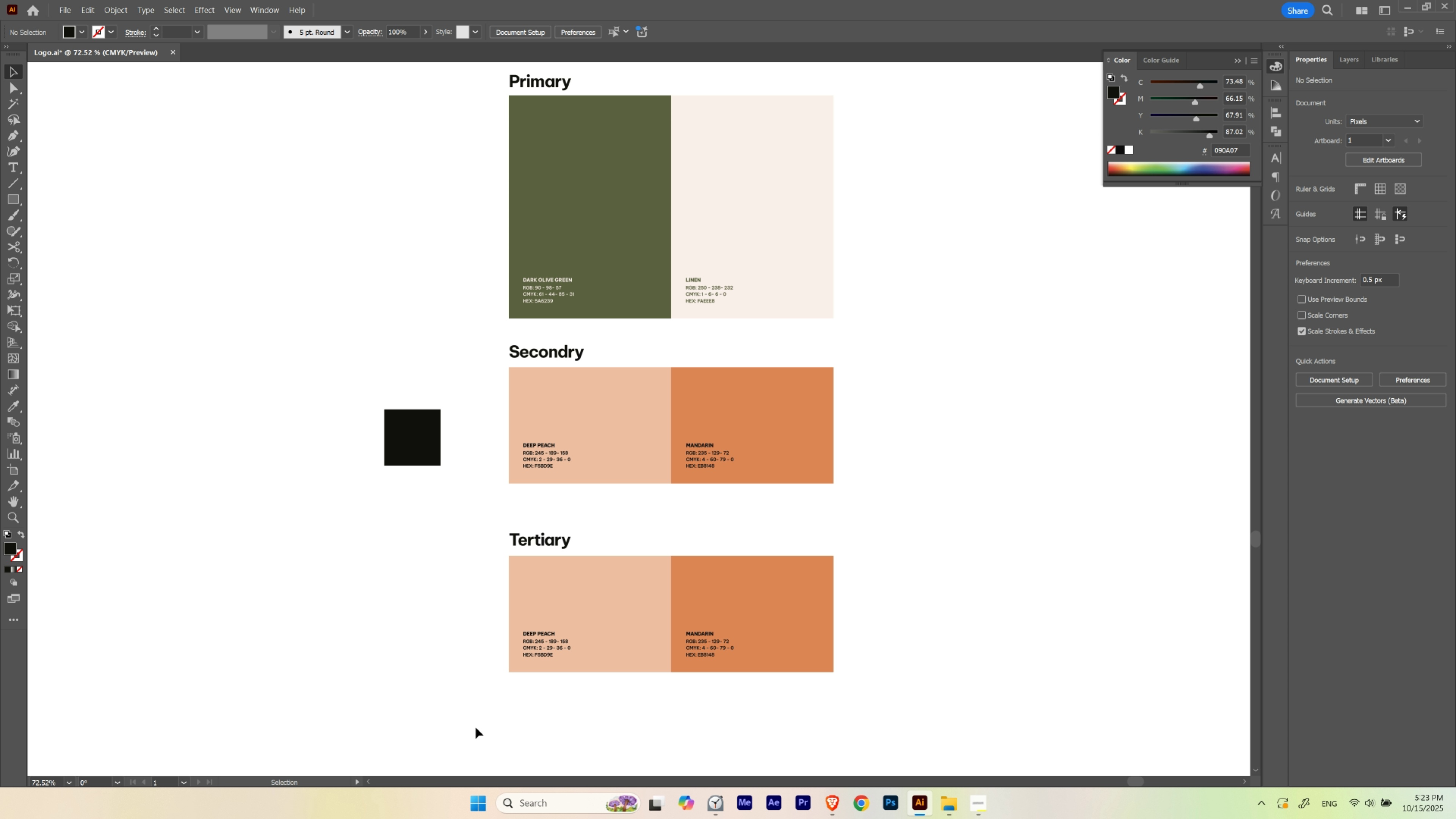 
left_click_drag(start_coordinate=[476, 727], to_coordinate=[862, 535])
 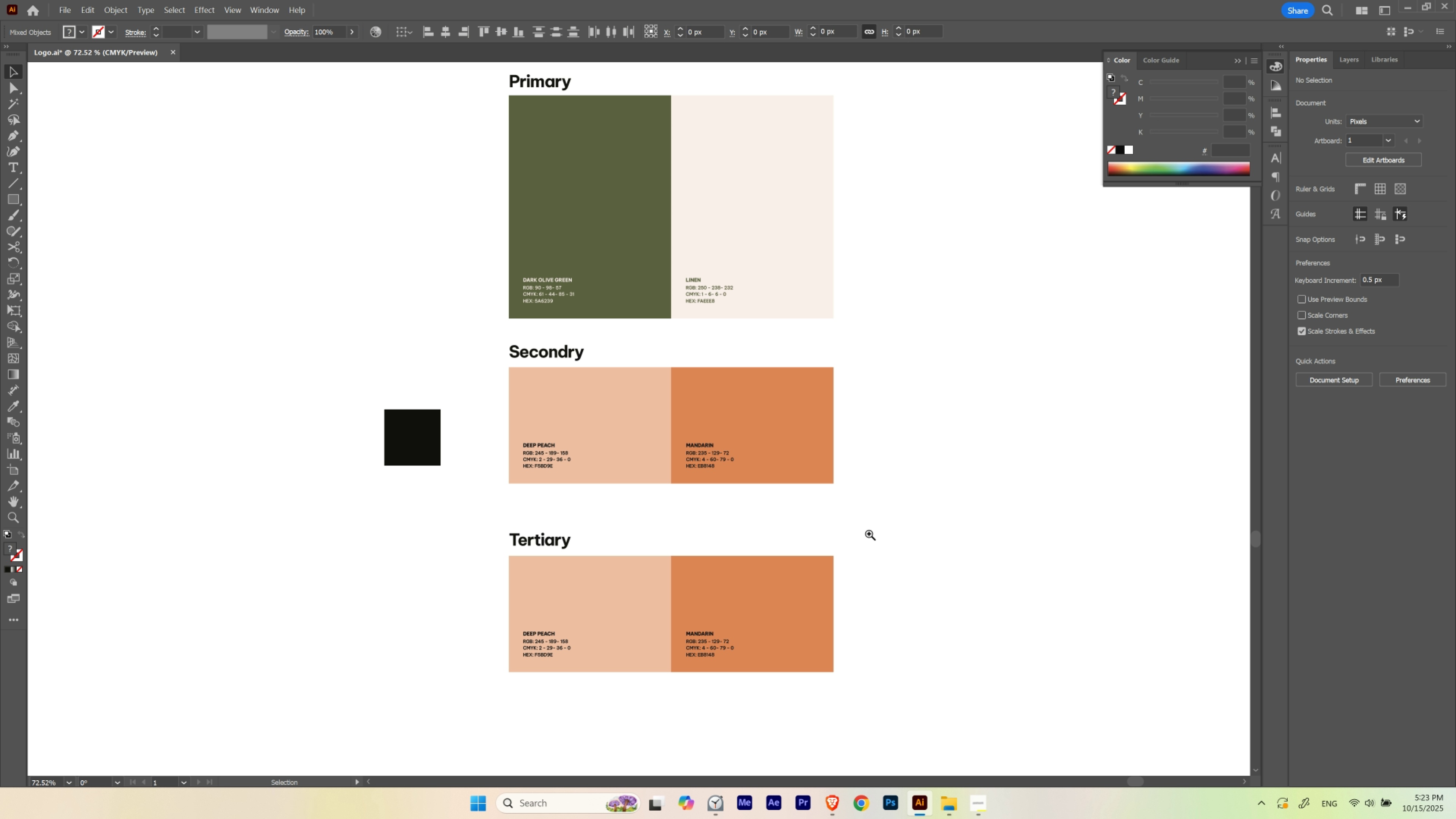 
hold_key(key=Space, duration=0.51)
 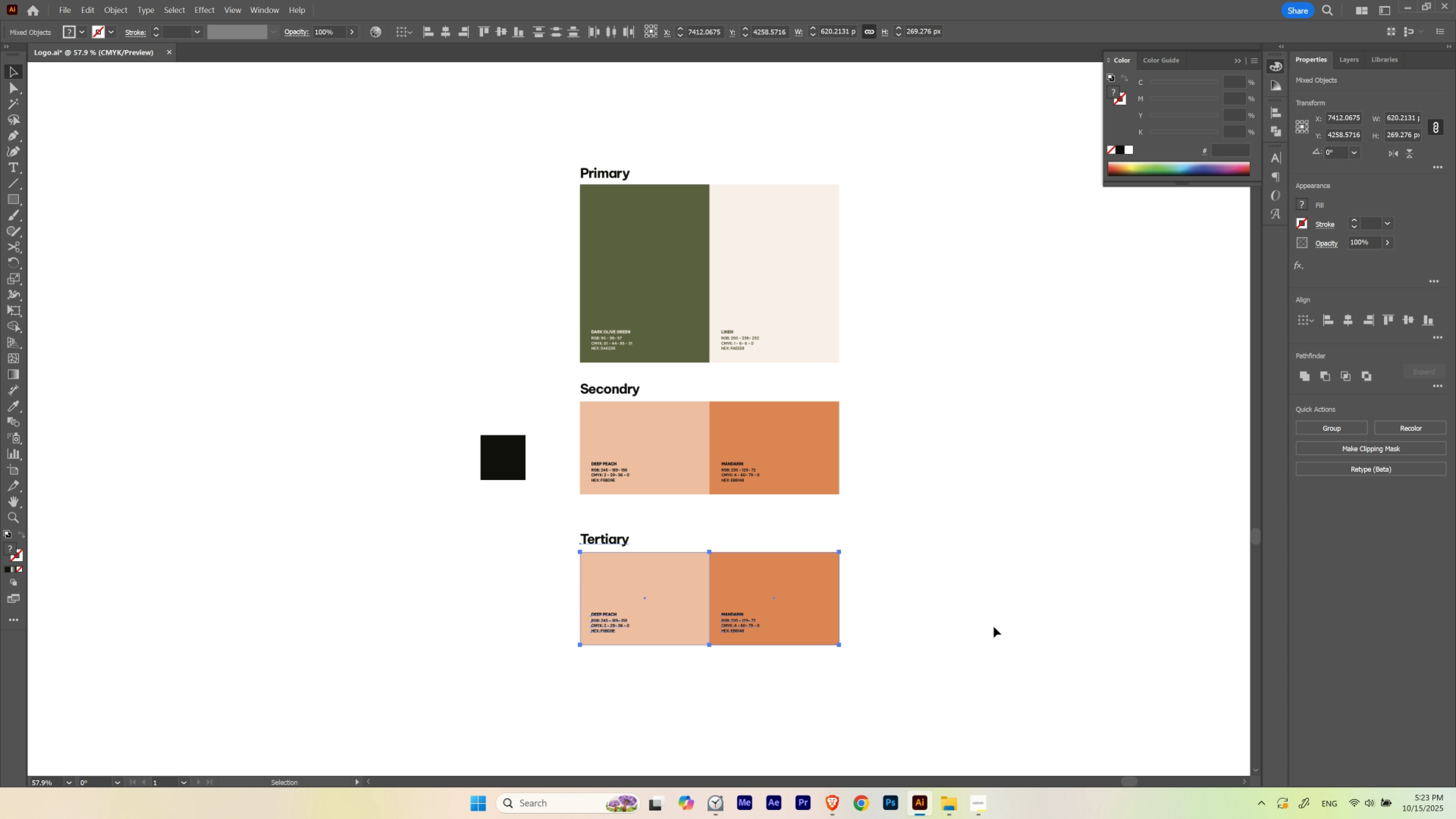 
left_click_drag(start_coordinate=[861, 537], to_coordinate=[837, 551])
 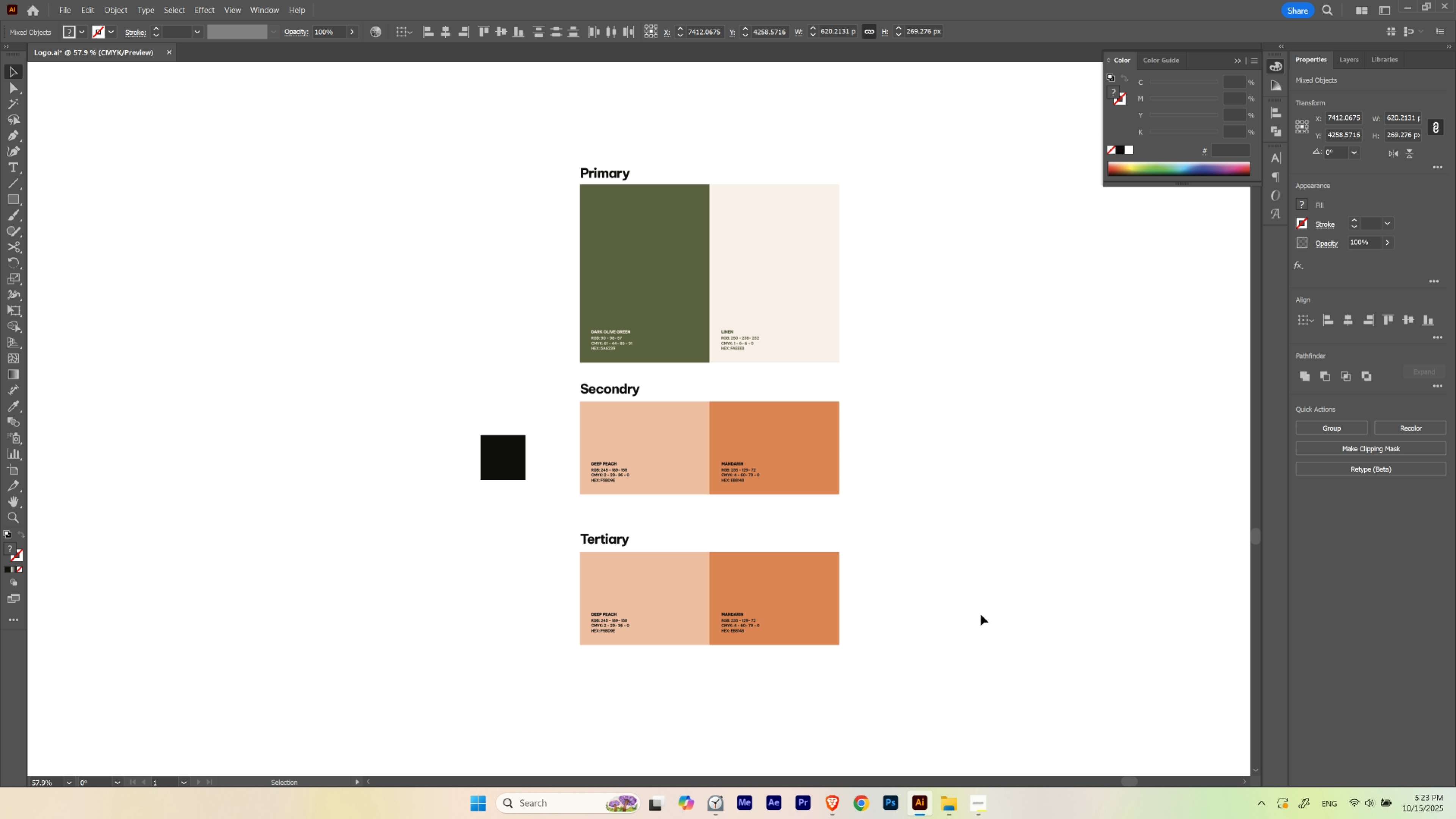 
key(Control+ControlLeft)
 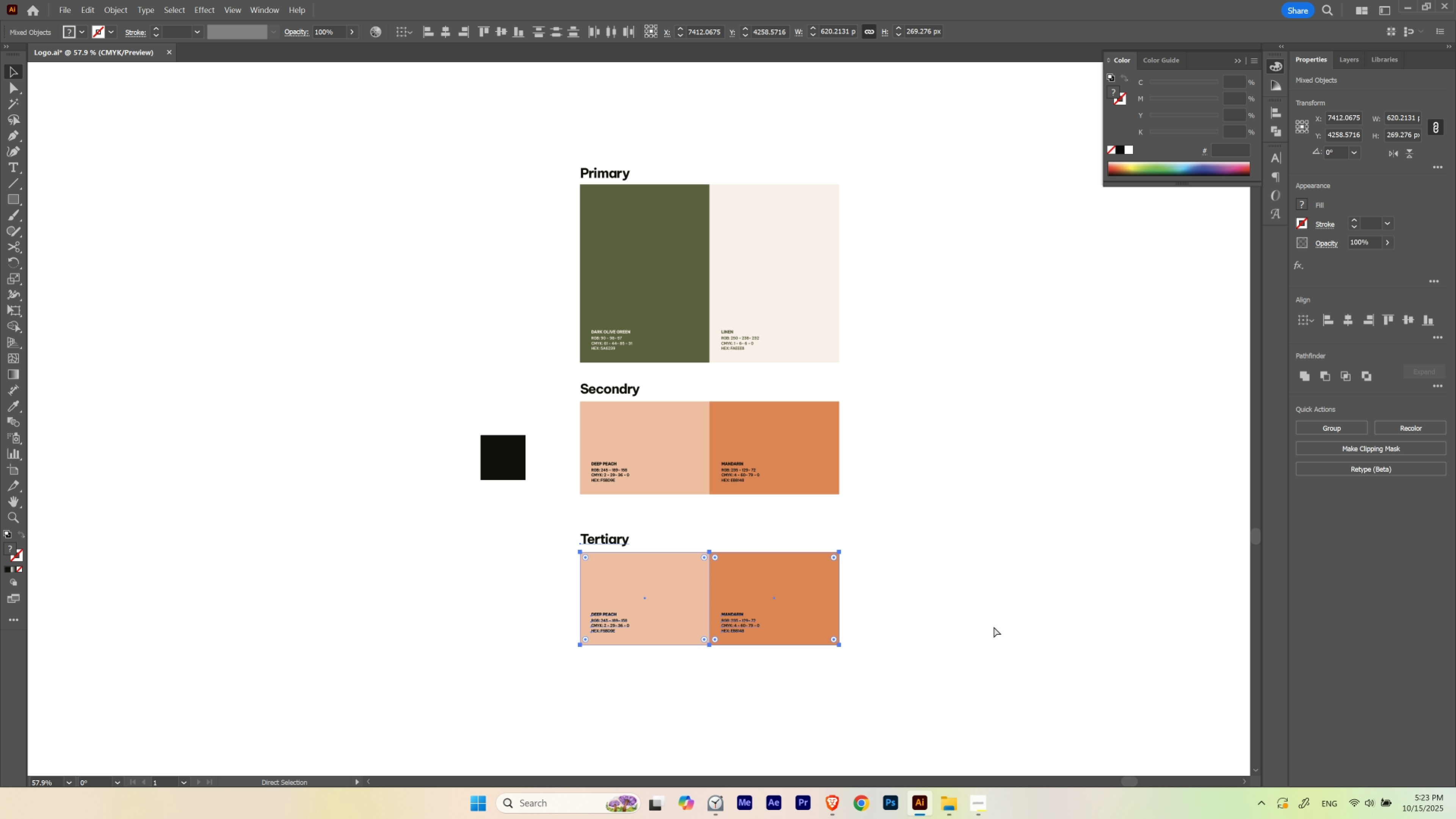 
key(Control+H)
 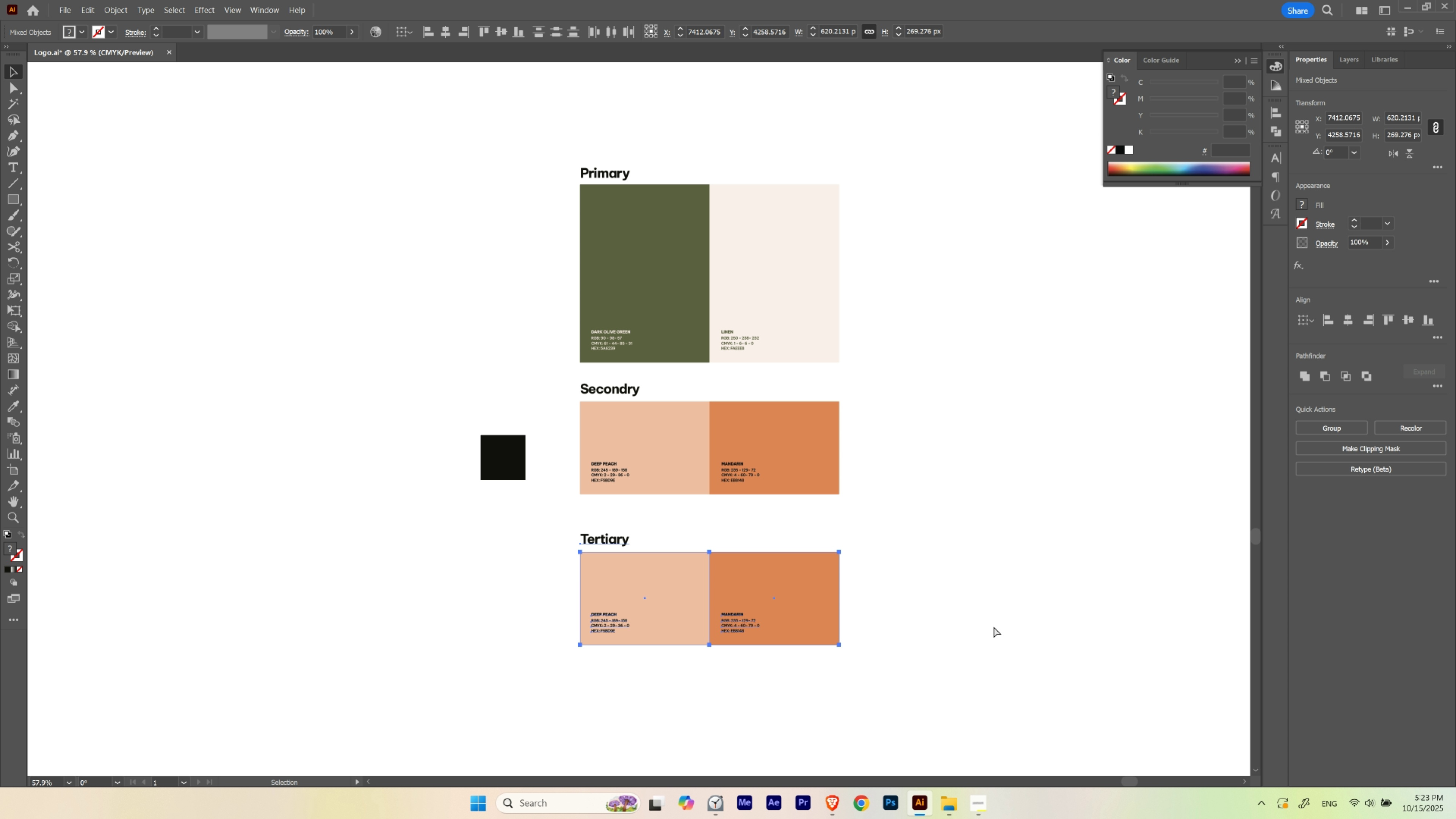 
key(Control+ControlLeft)
 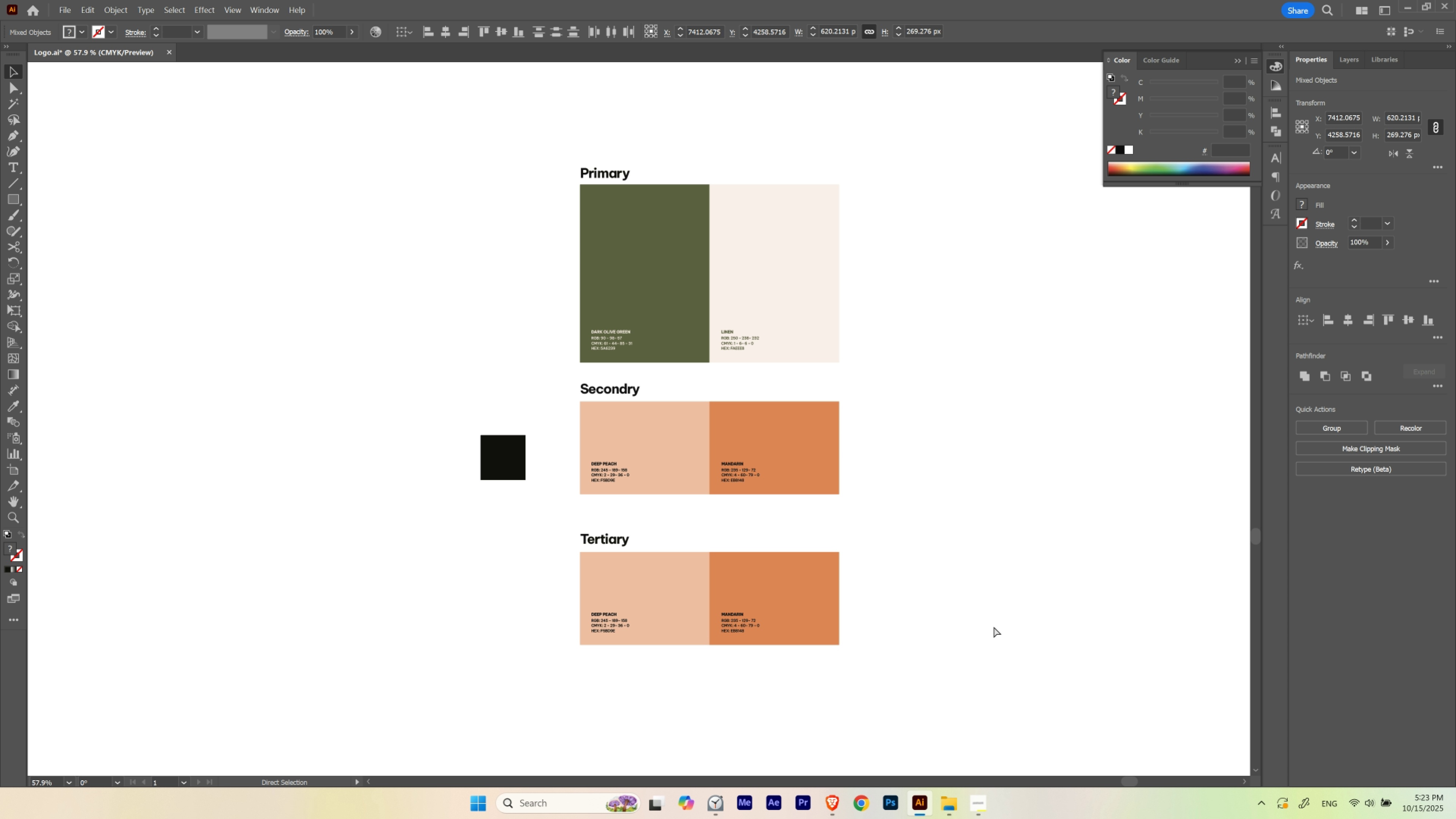 
key(Control+H)
 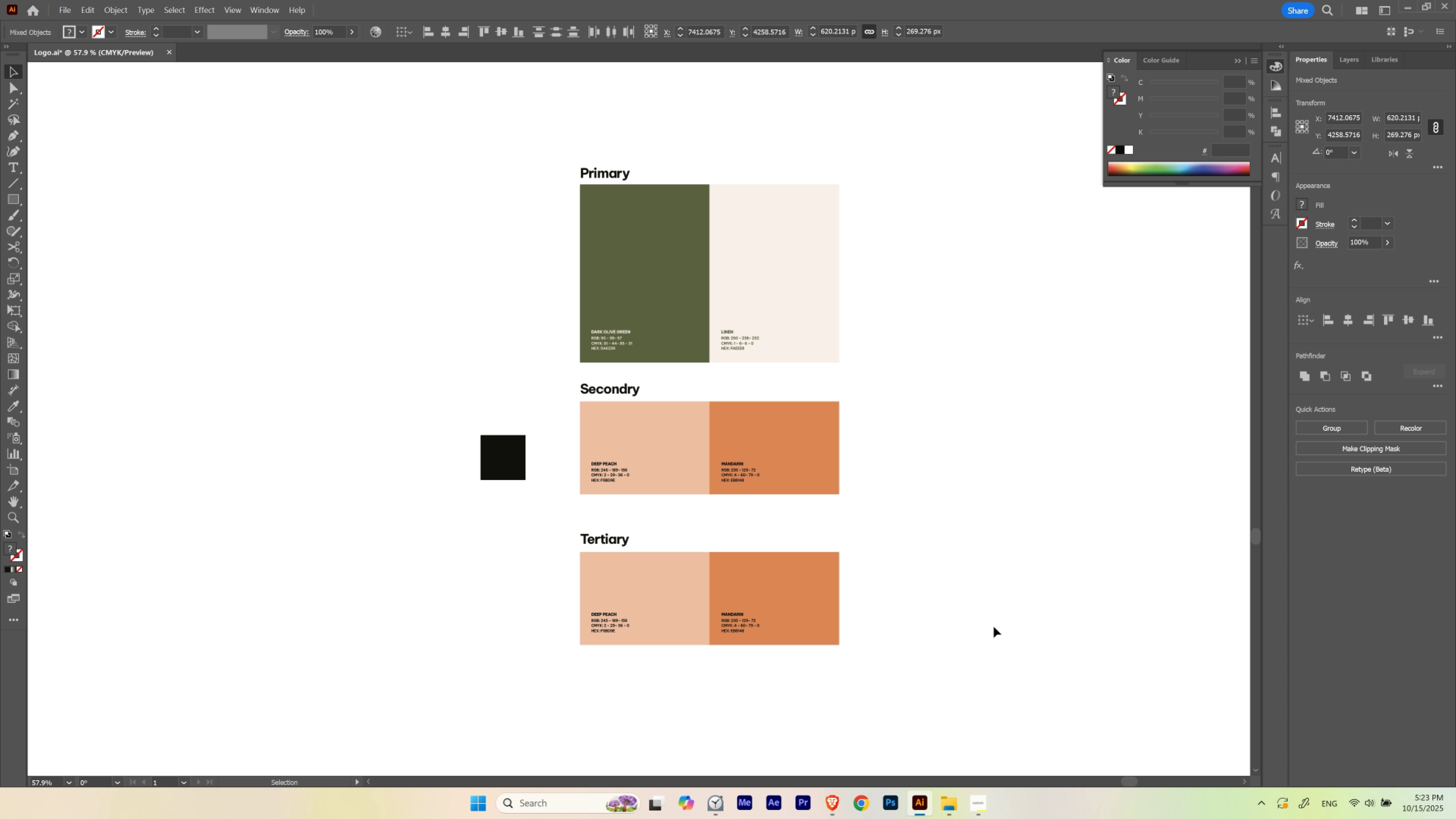 
key(V)
 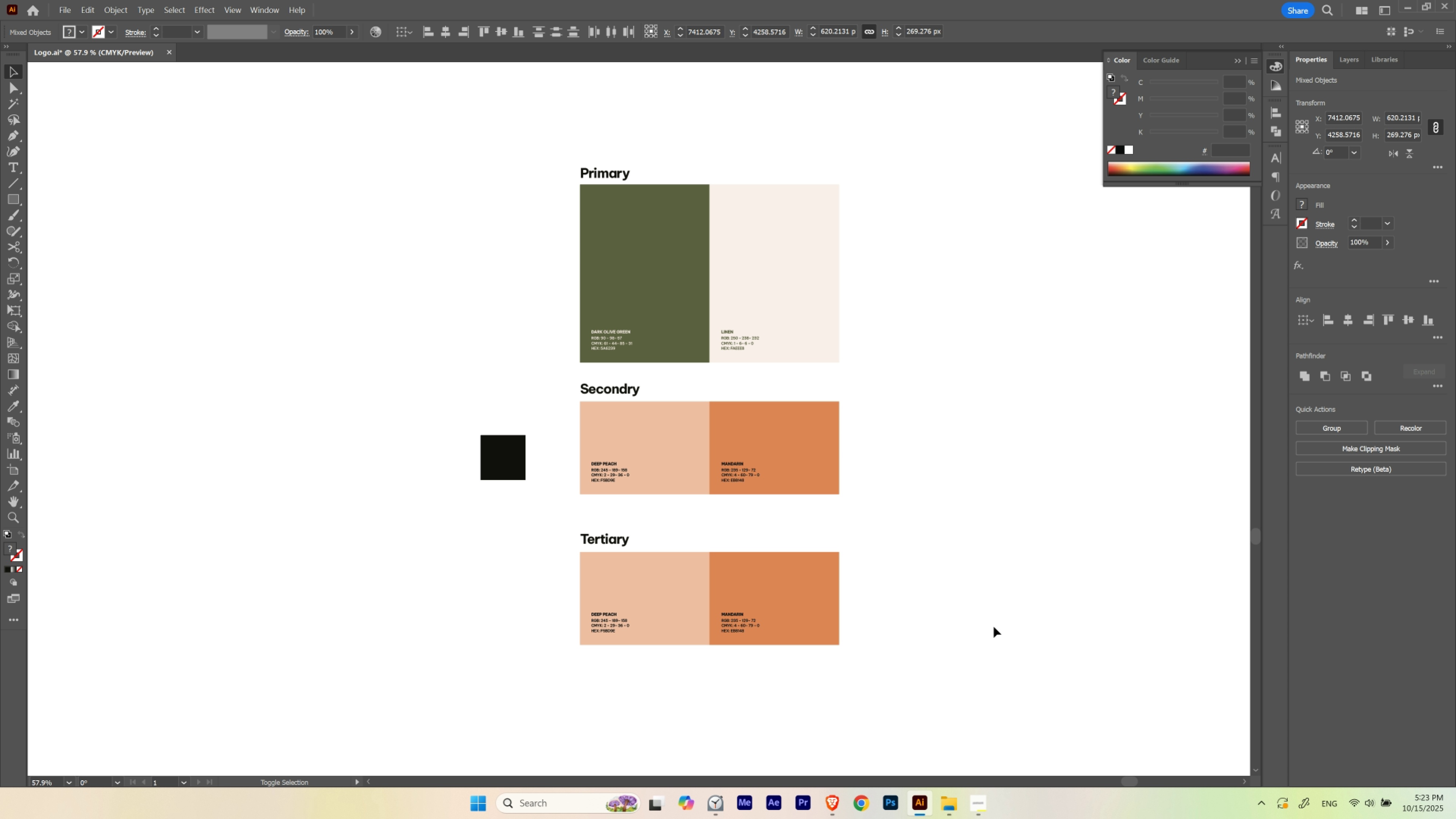 
key(Shift+ArrowUp)
 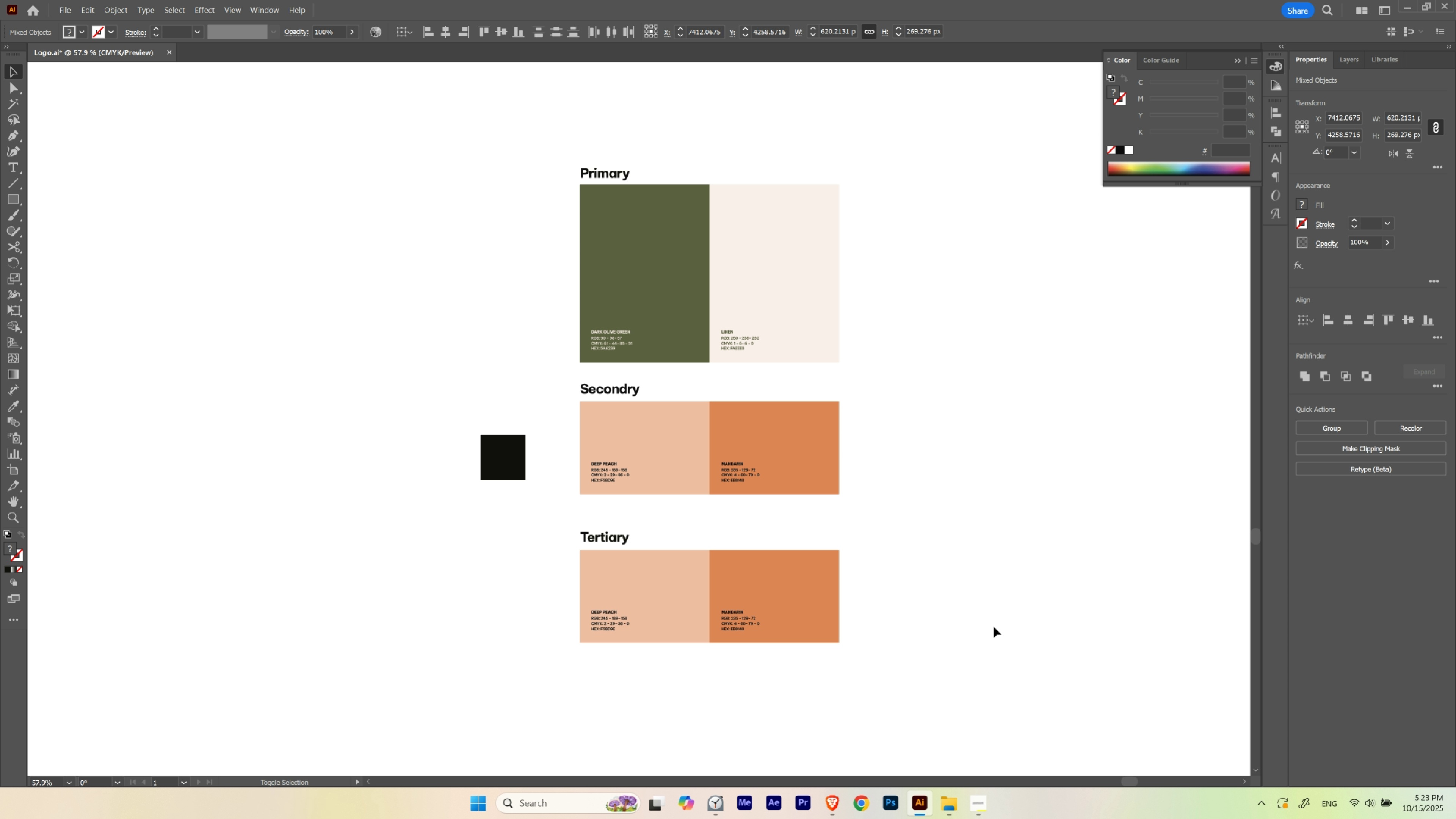 
key(Shift+ArrowUp)
 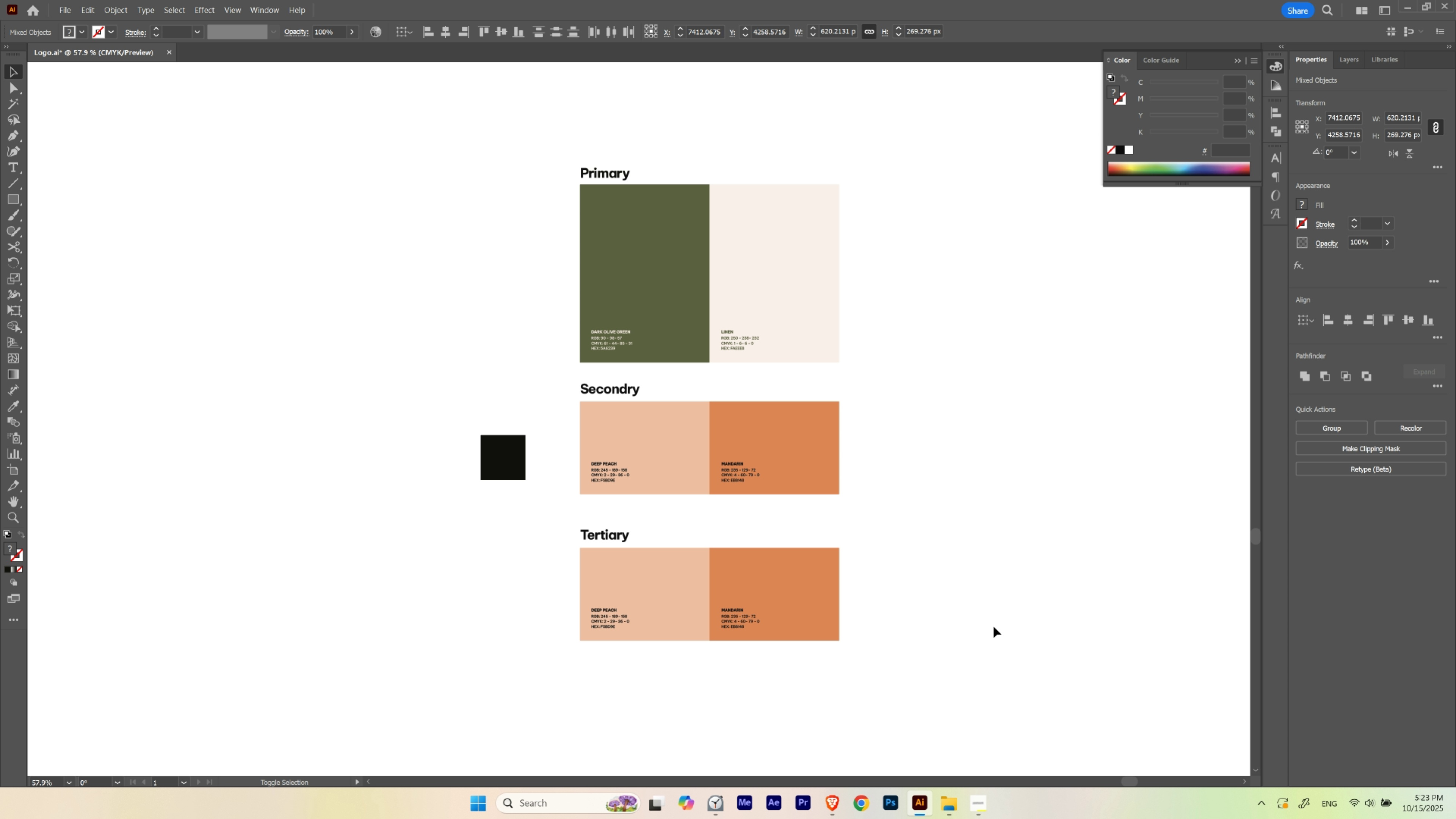 
key(Shift+ArrowUp)
 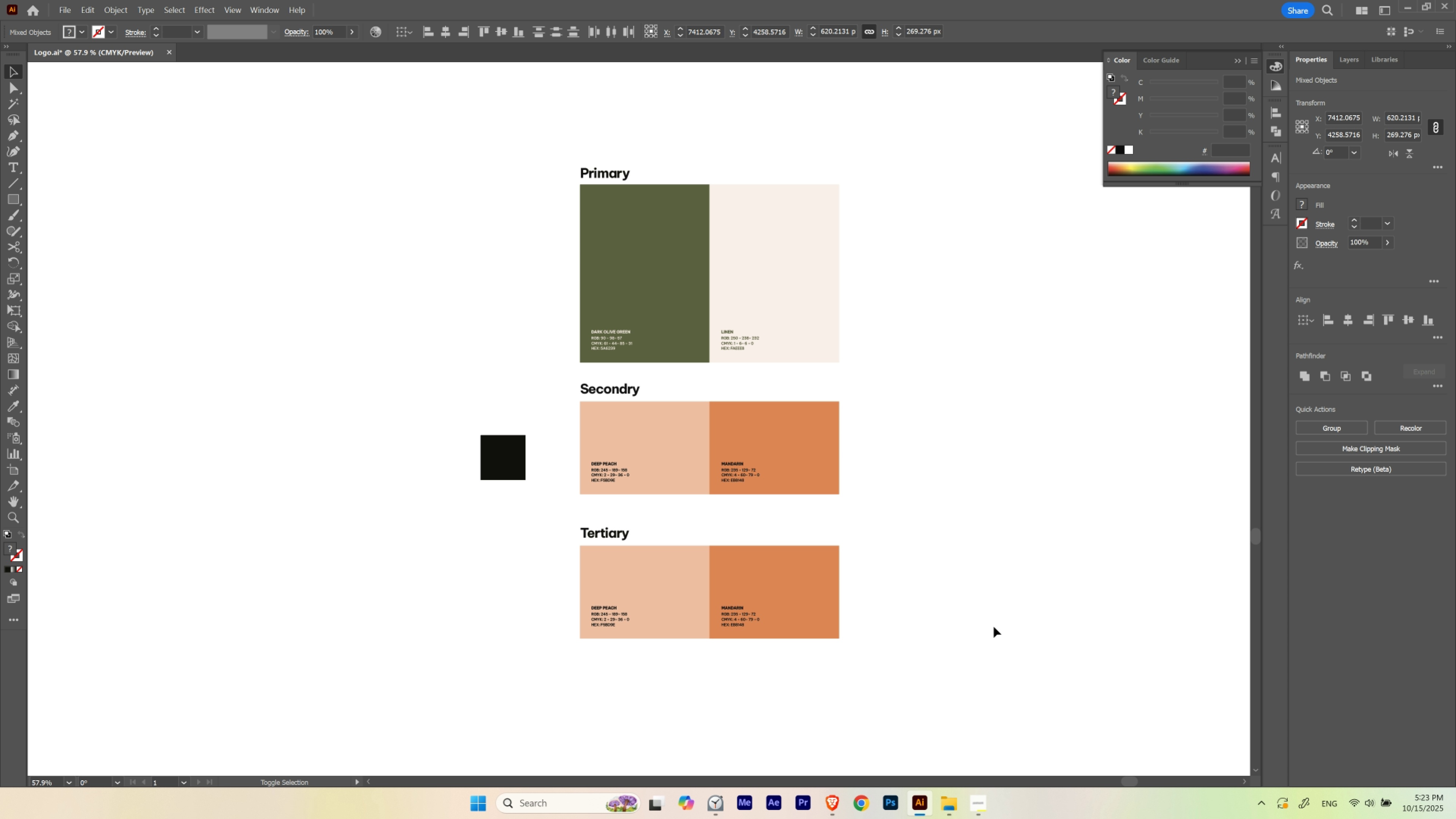 
hold_key(key=ArrowUp, duration=0.84)
 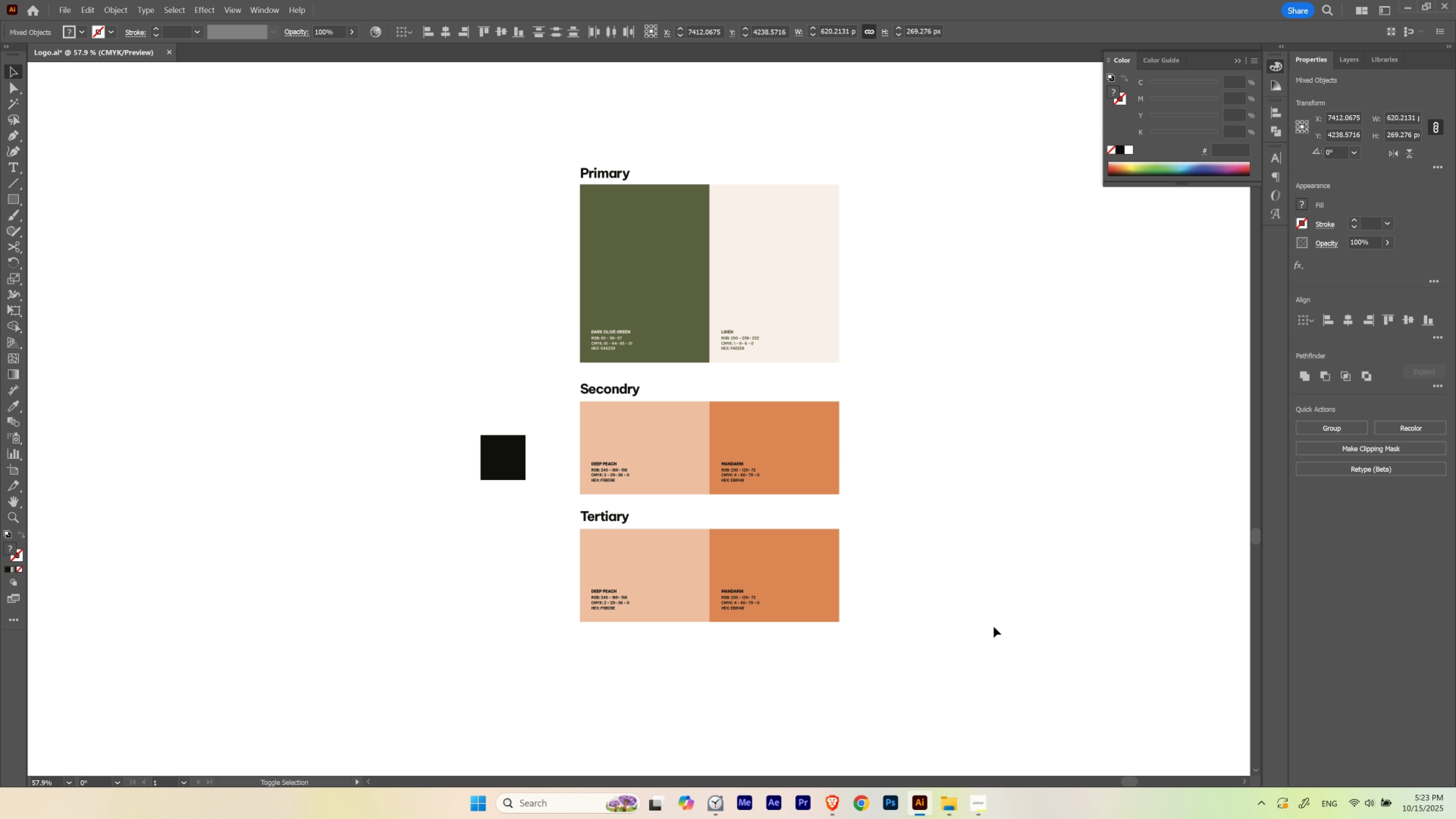 
key(Shift+ArrowDown)
 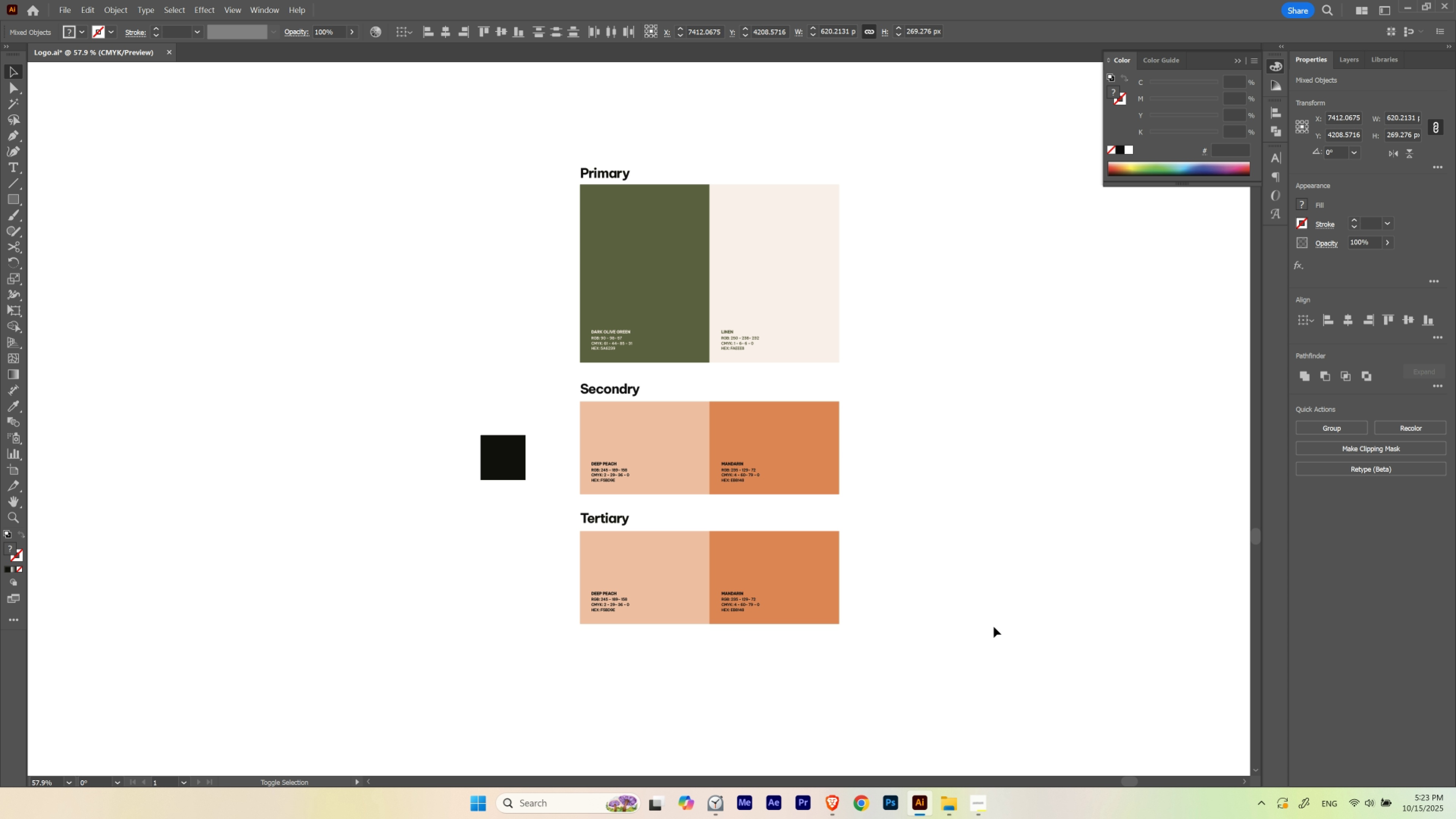 
key(Shift+ArrowUp)
 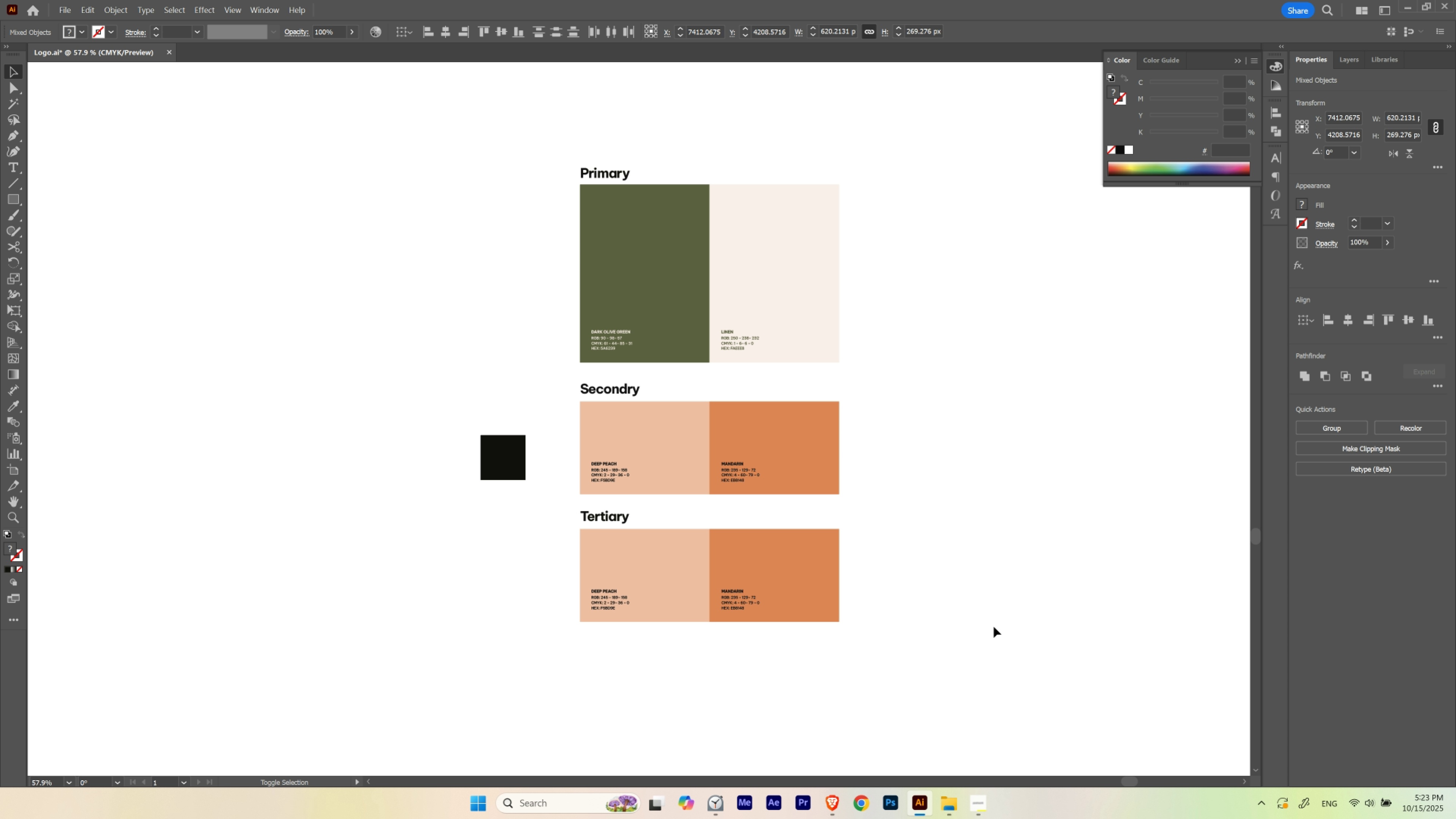 
key(Shift+ArrowDown)
 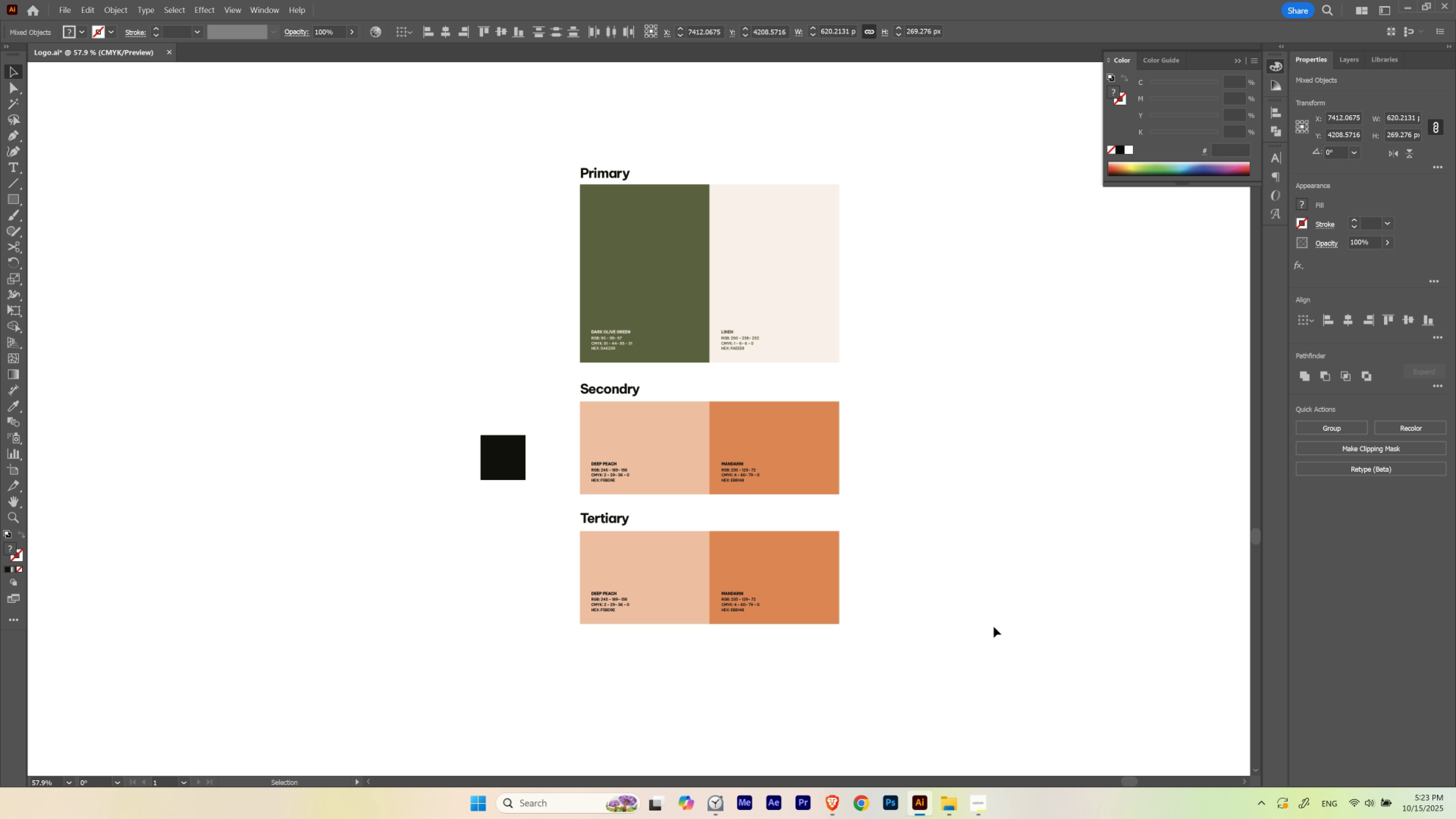 
key(V)
 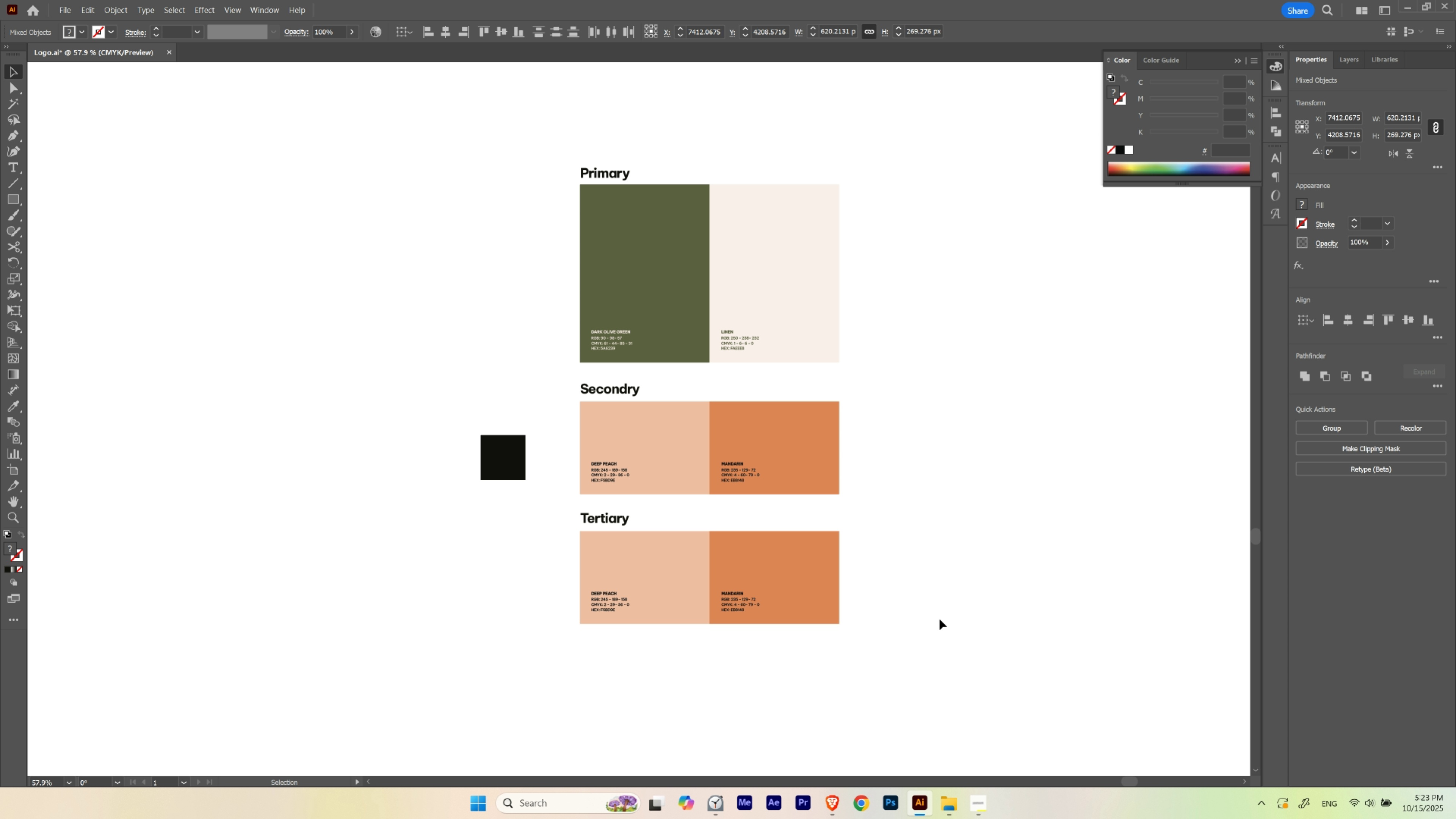 
left_click([939, 619])
 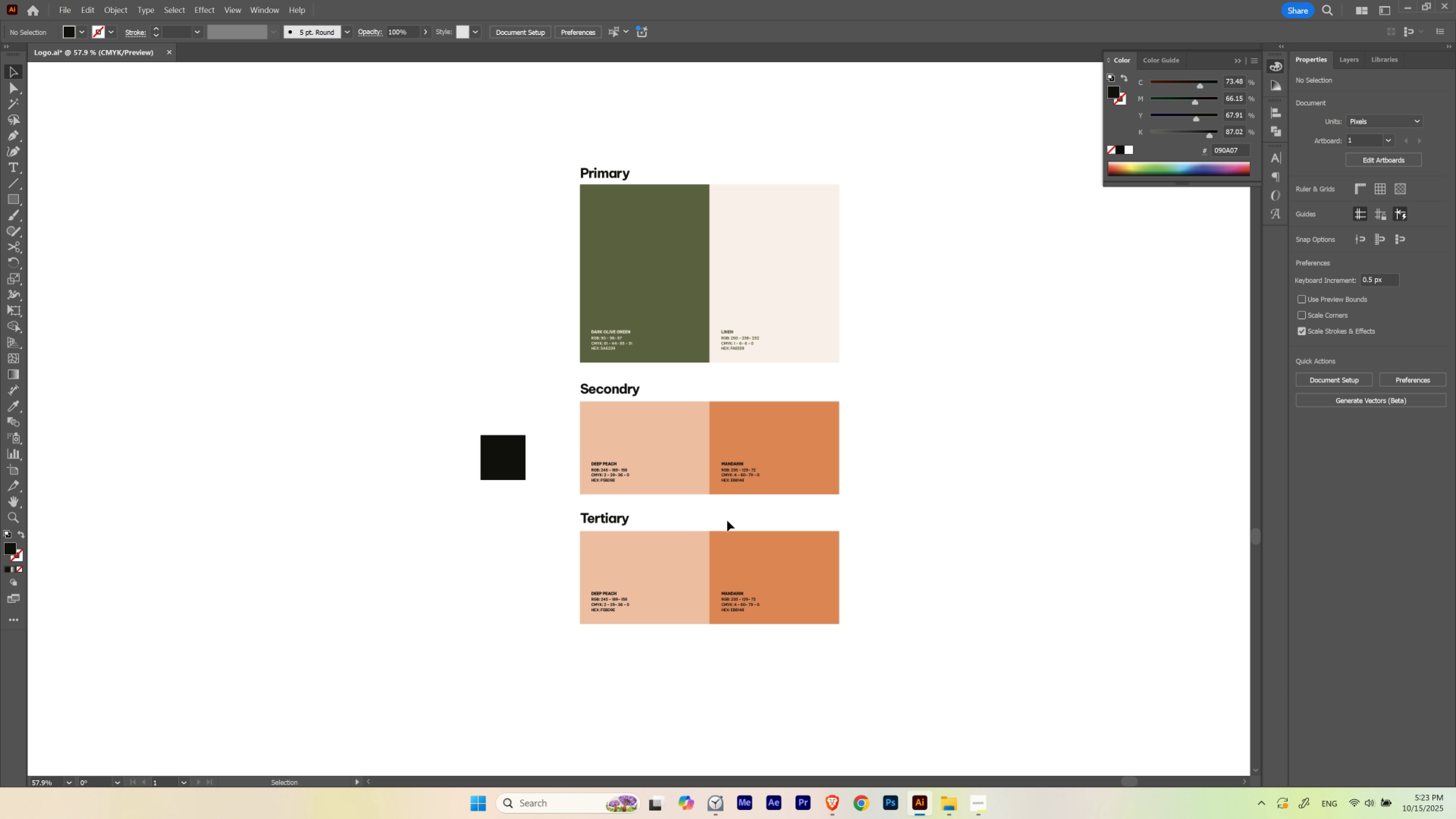 
left_click_drag(start_coordinate=[712, 523], to_coordinate=[709, 523])
 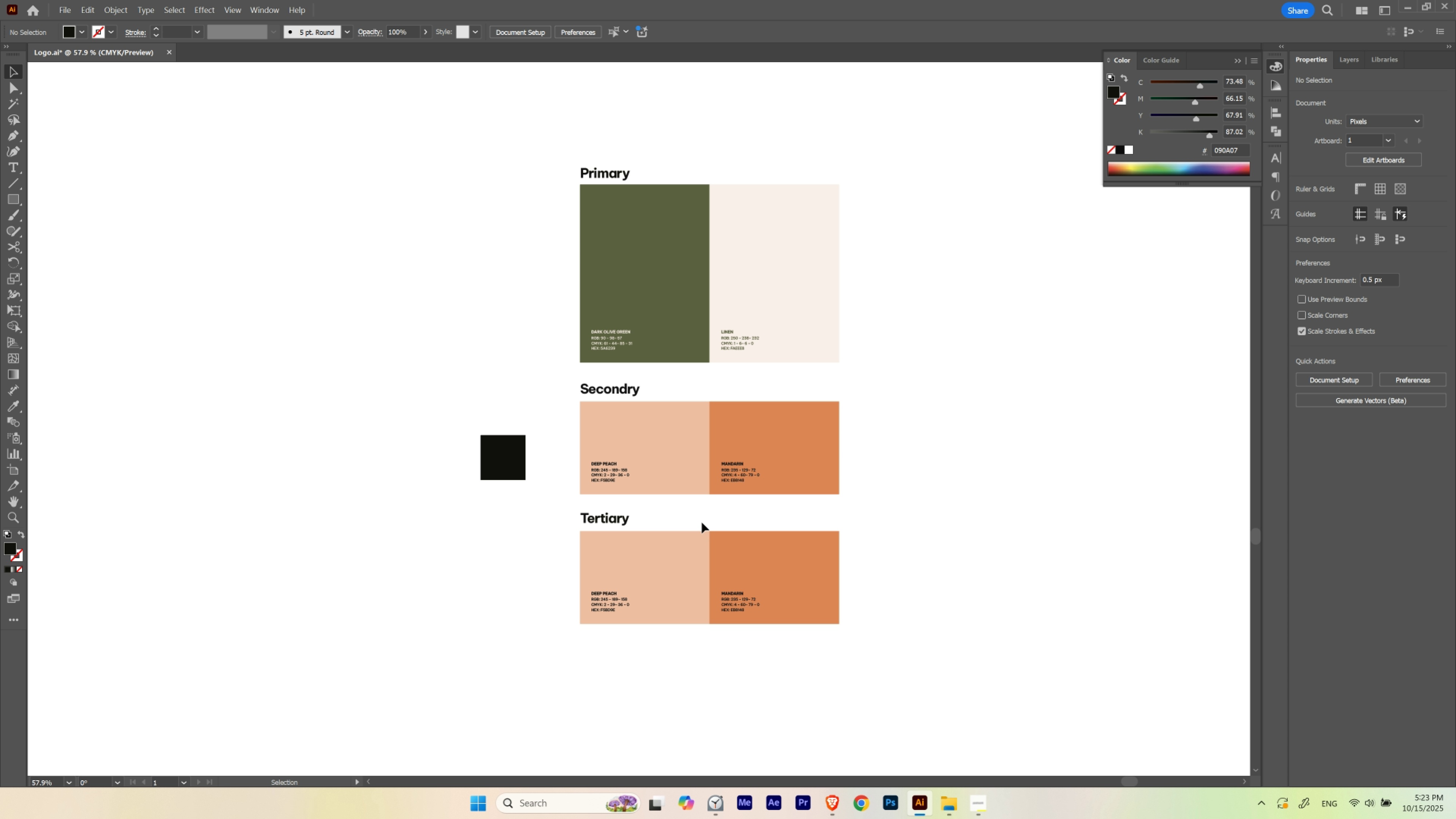 
left_click_drag(start_coordinate=[702, 522], to_coordinate=[734, 544])
 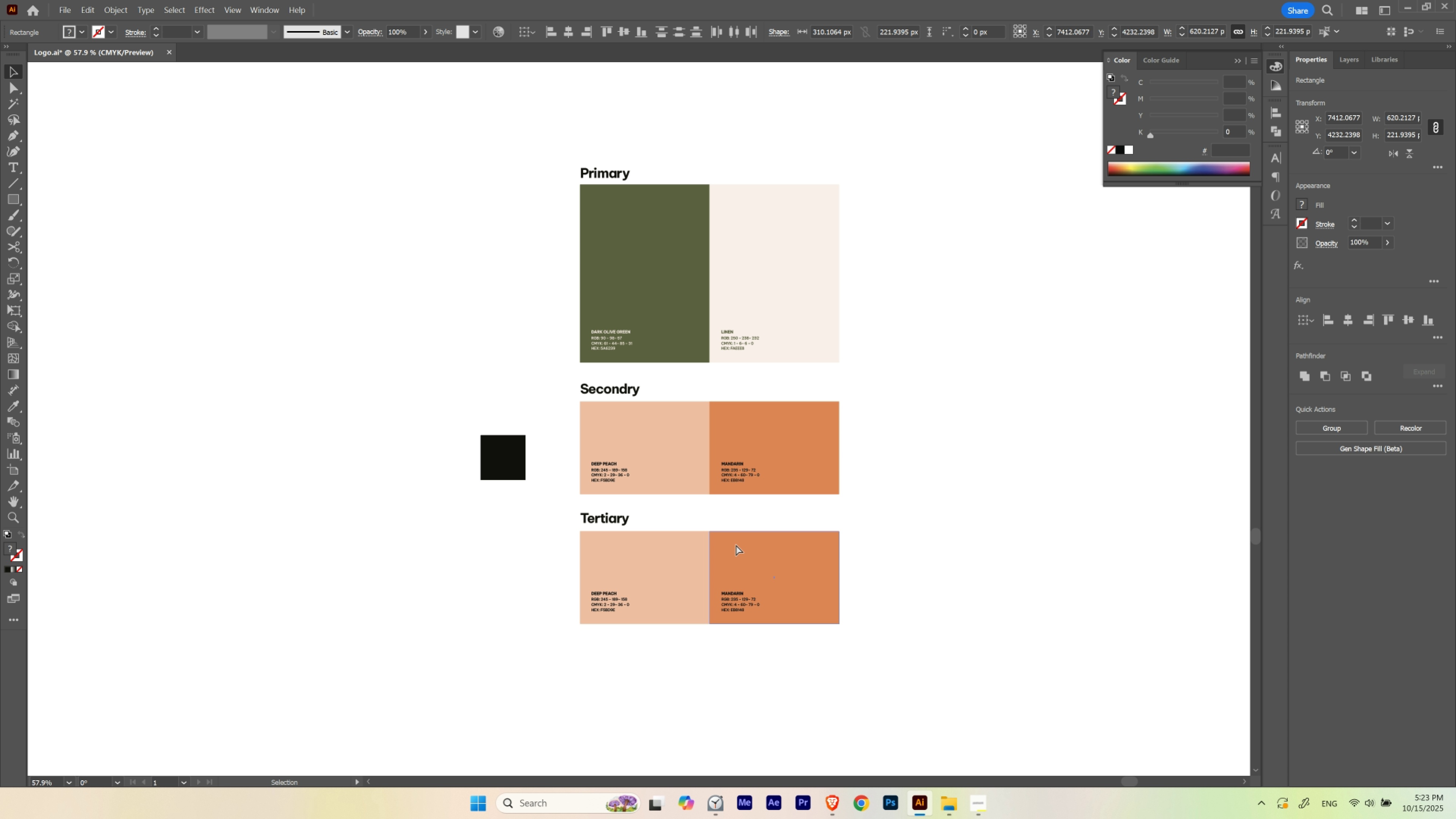 
key(Control+ControlLeft)
 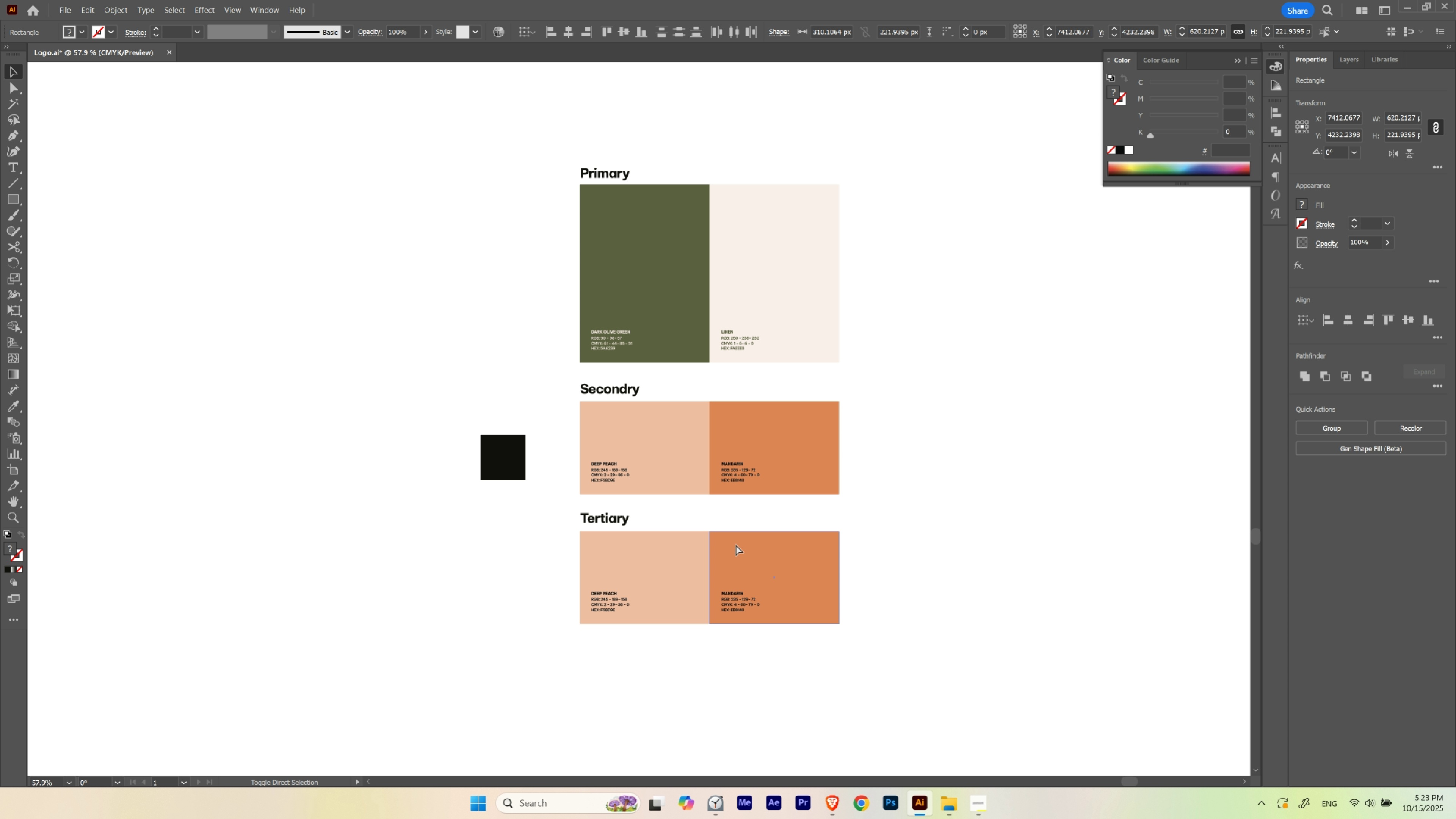 
key(Control+Shift+ShiftLeft)
 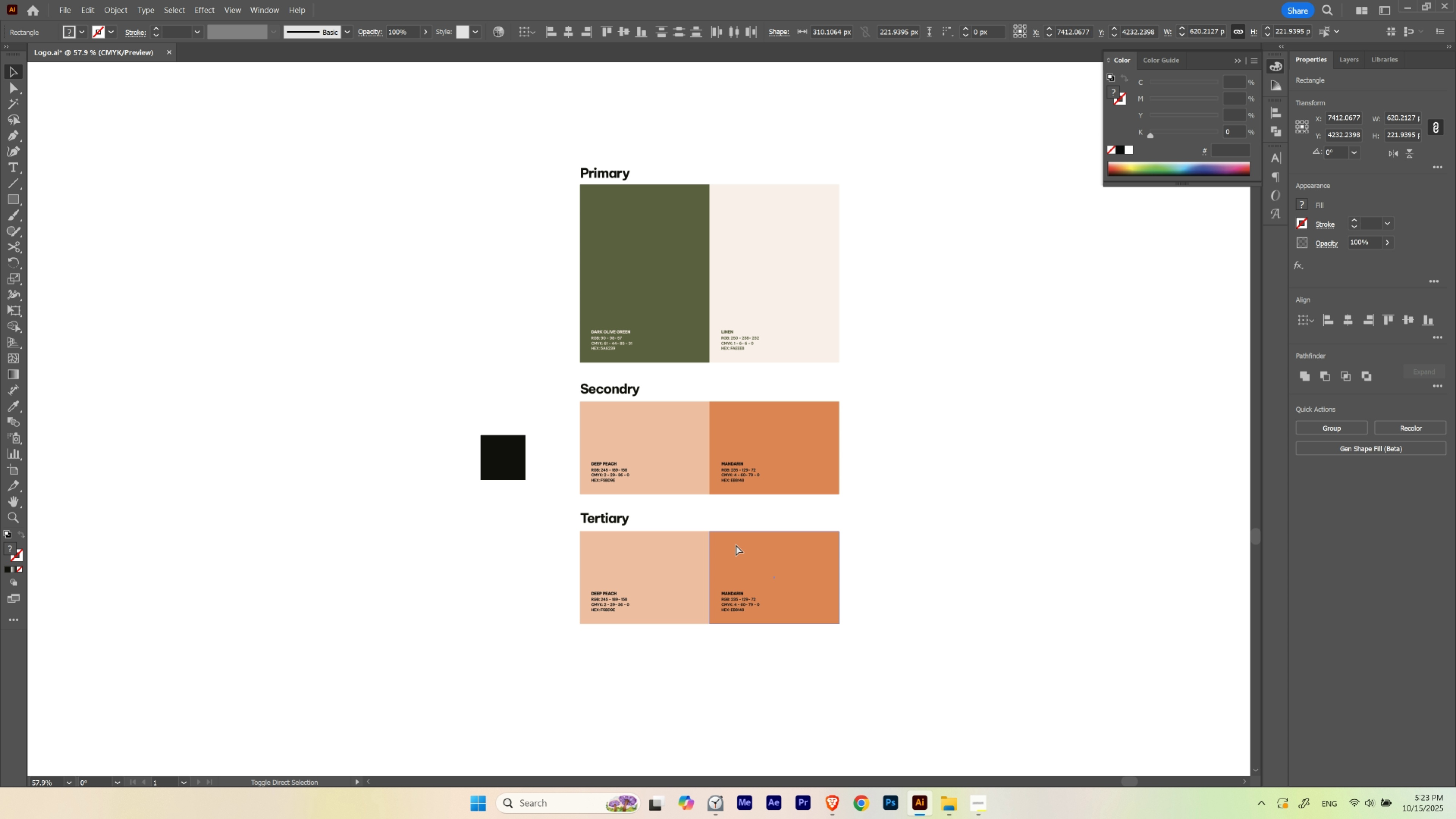 
key(Control+Shift+B)
 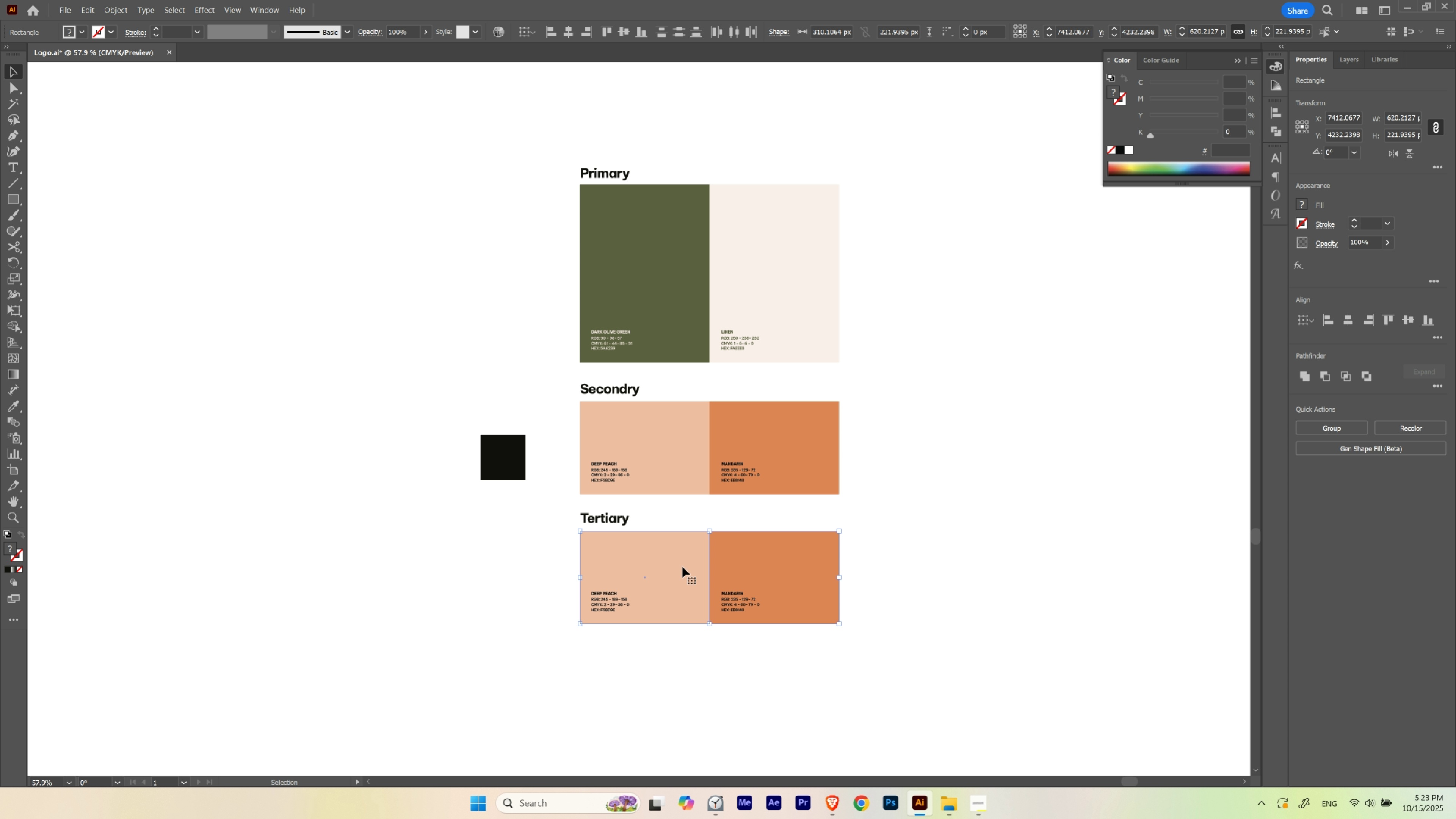 
hold_key(key=ControlLeft, duration=0.46)
 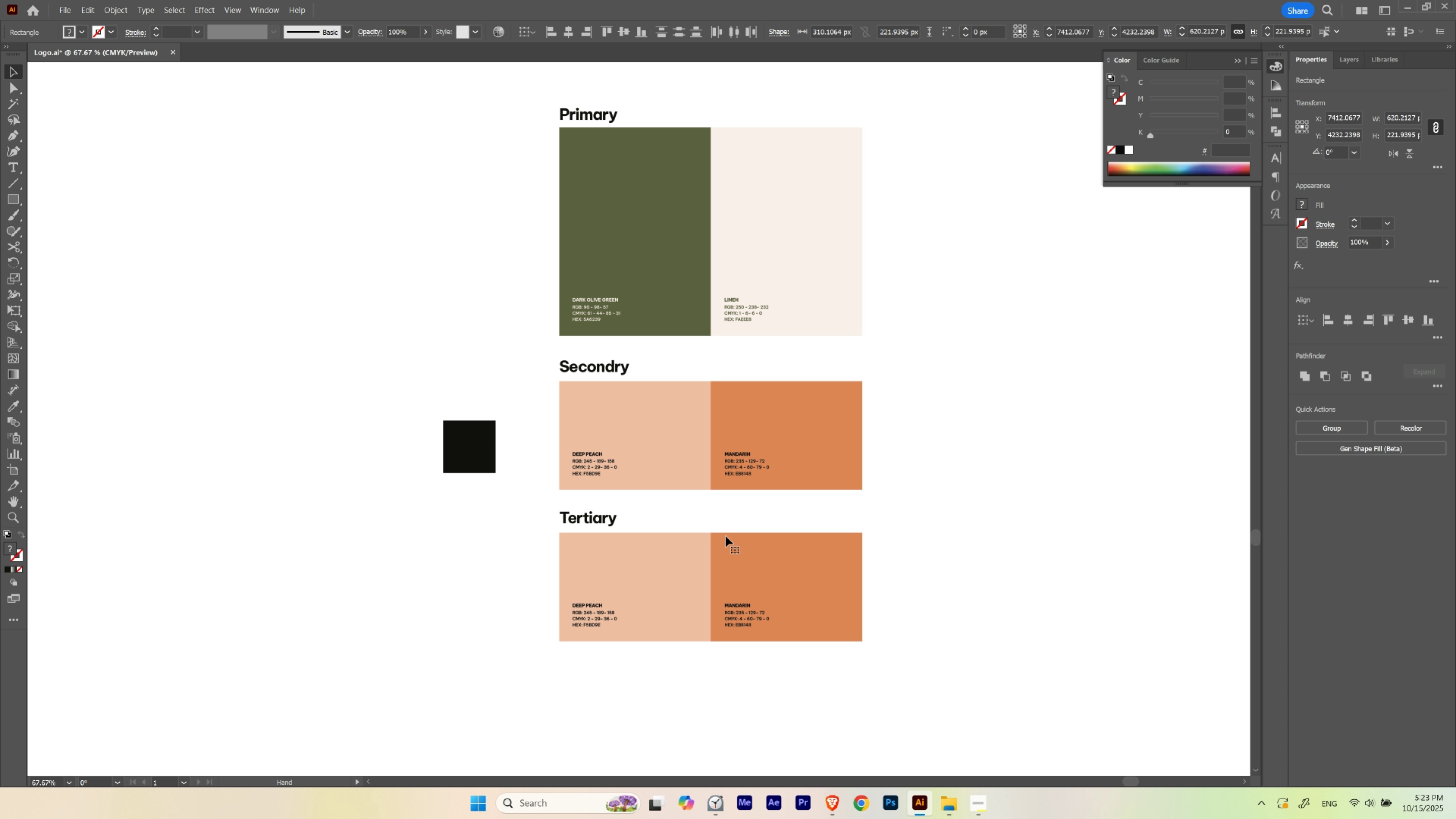 
hold_key(key=Space, duration=0.94)
 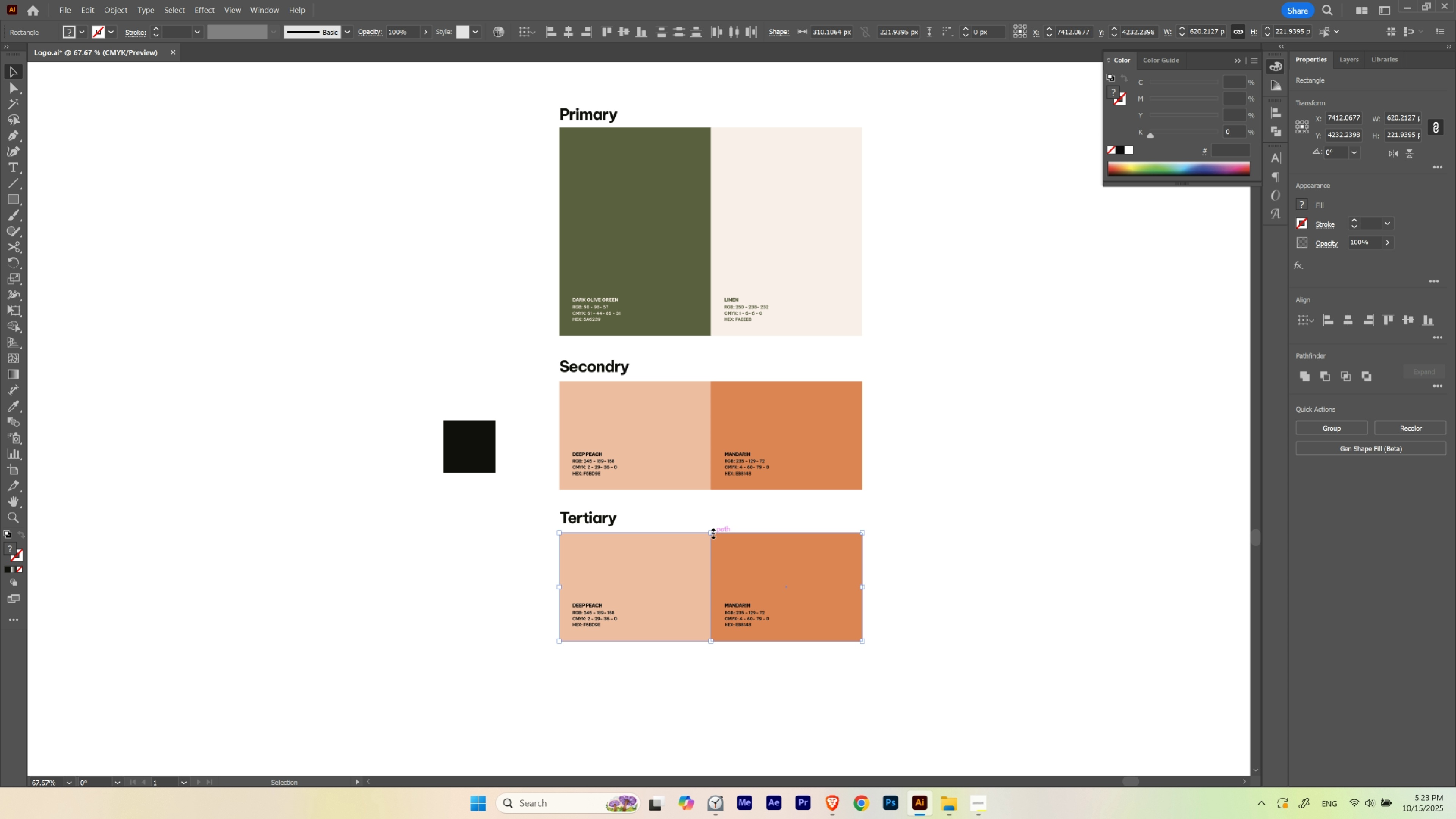 
left_click_drag(start_coordinate=[682, 546], to_coordinate=[699, 558])
 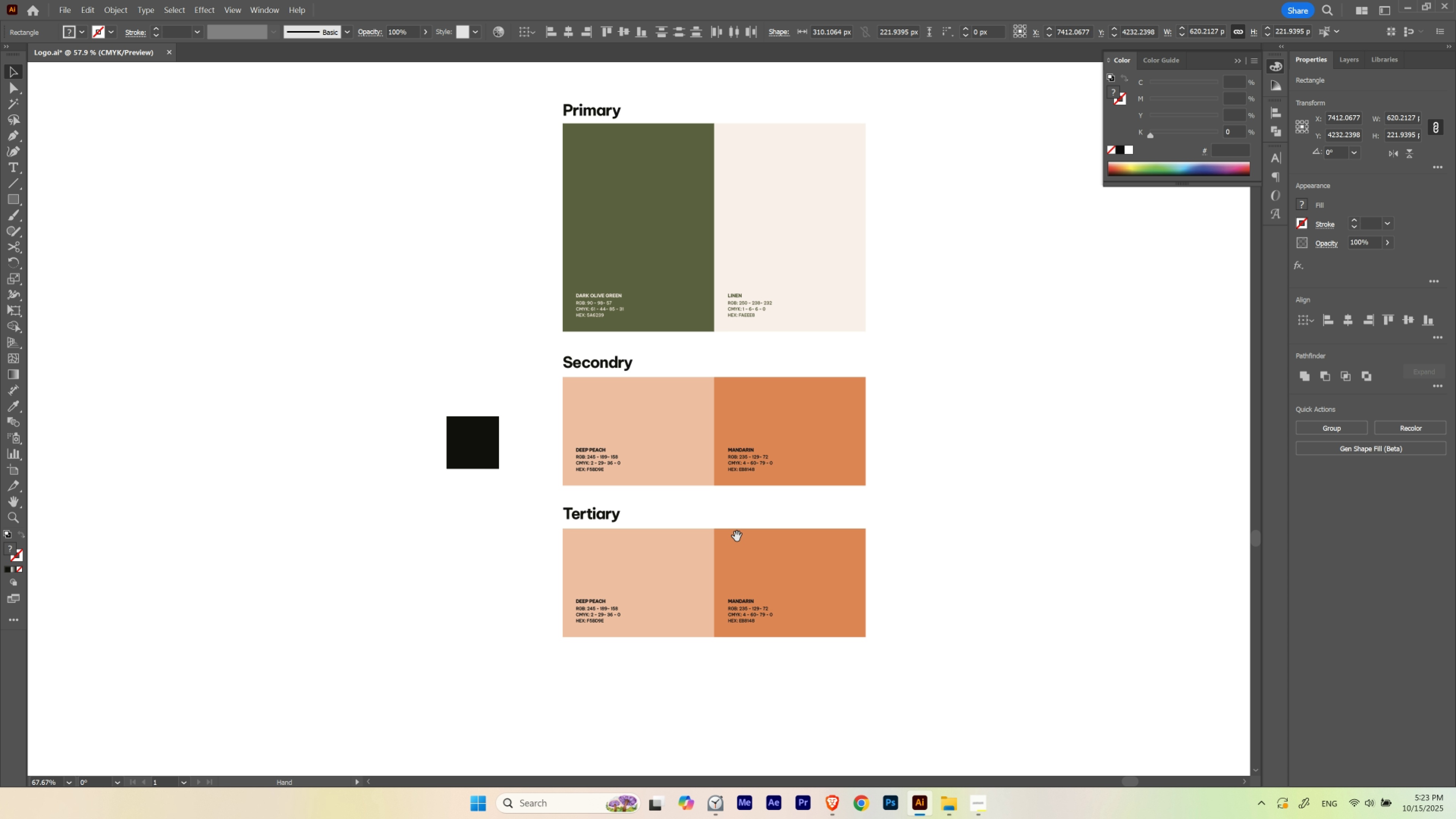 
left_click_drag(start_coordinate=[740, 532], to_coordinate=[737, 537])
 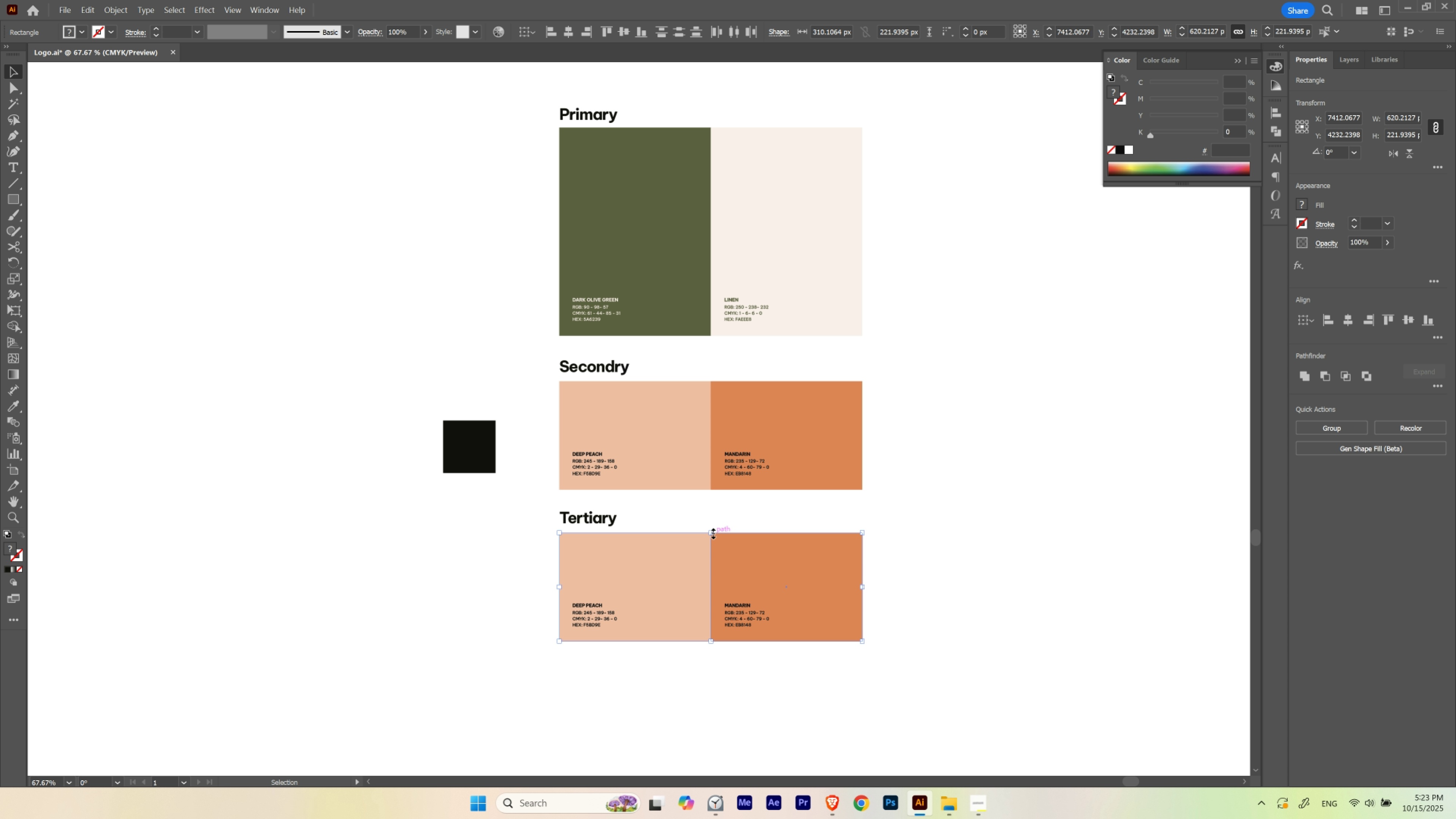 
left_click_drag(start_coordinate=[712, 532], to_coordinate=[710, 553])
 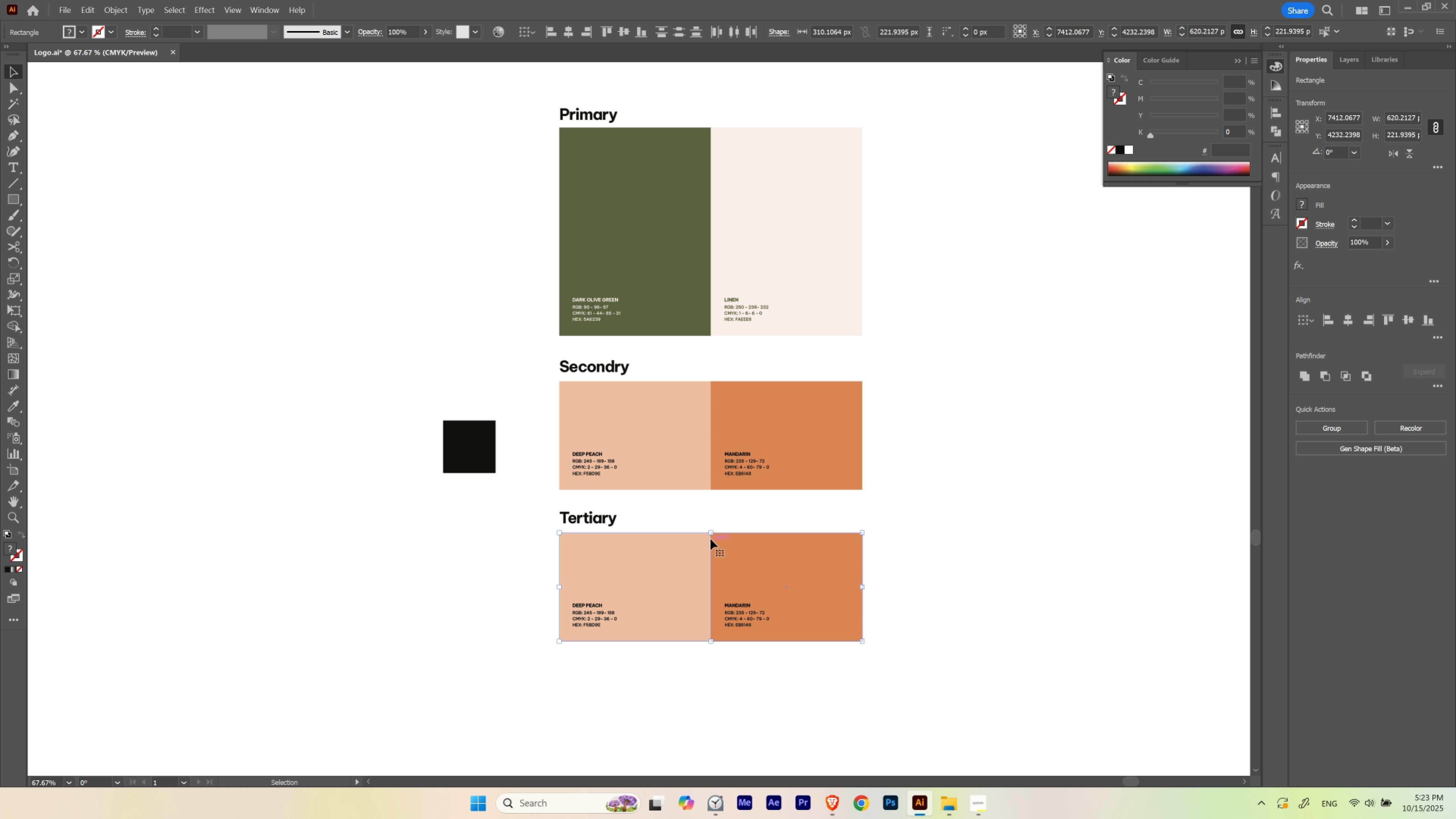 
hold_key(key=ShiftLeft, duration=0.59)
 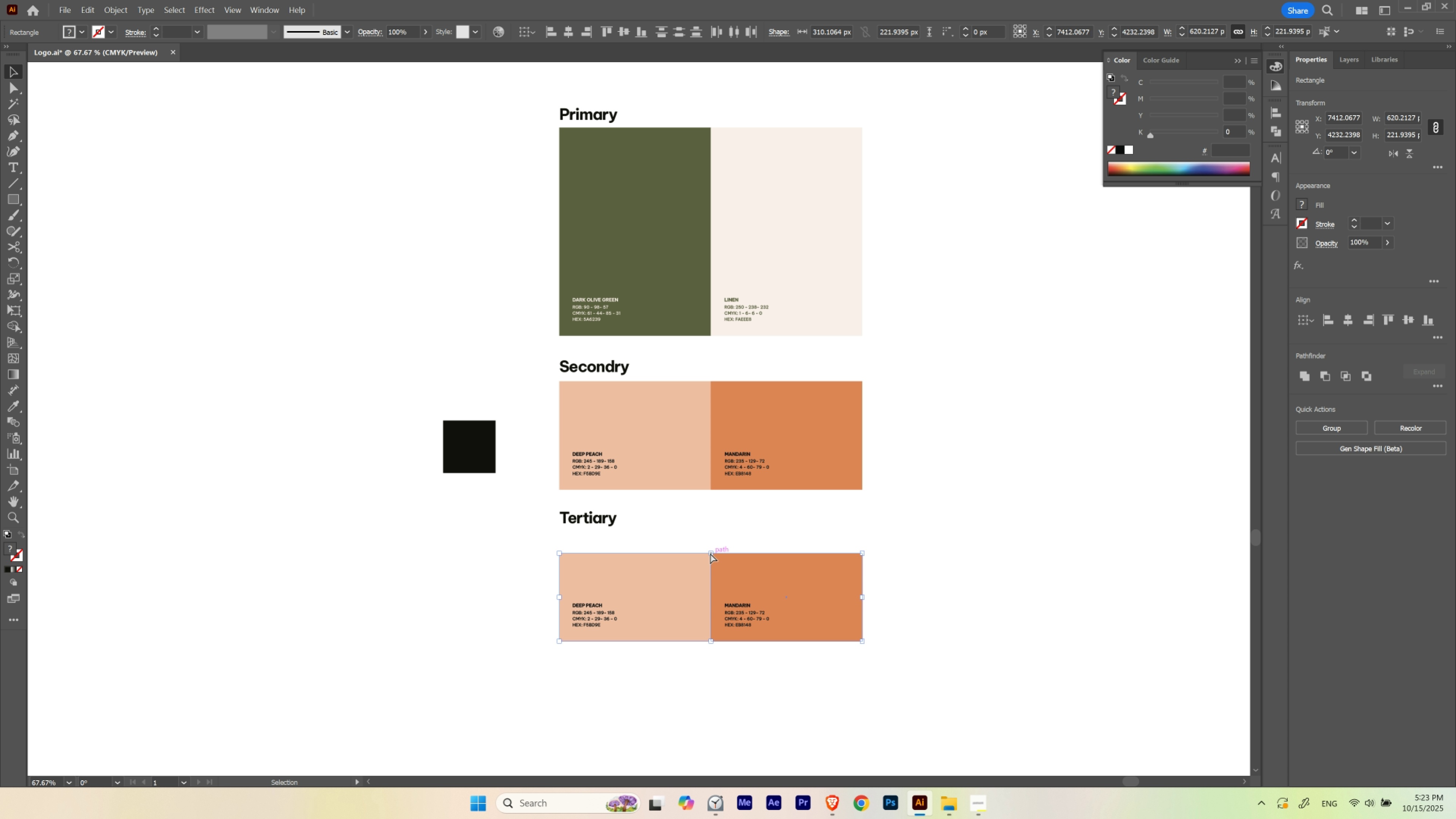 
key(Control+Z)
 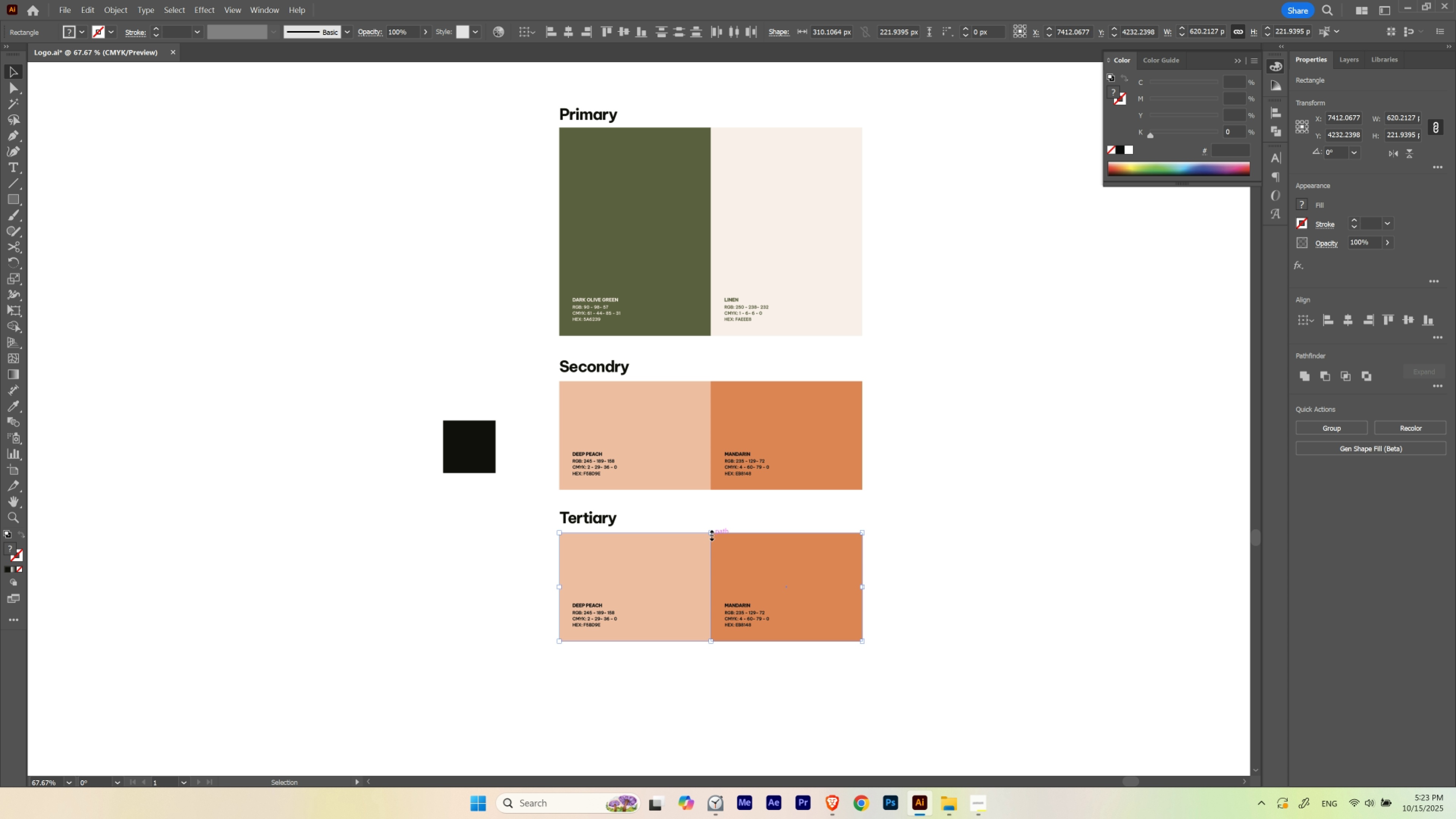 
left_click_drag(start_coordinate=[710, 533], to_coordinate=[713, 576])
 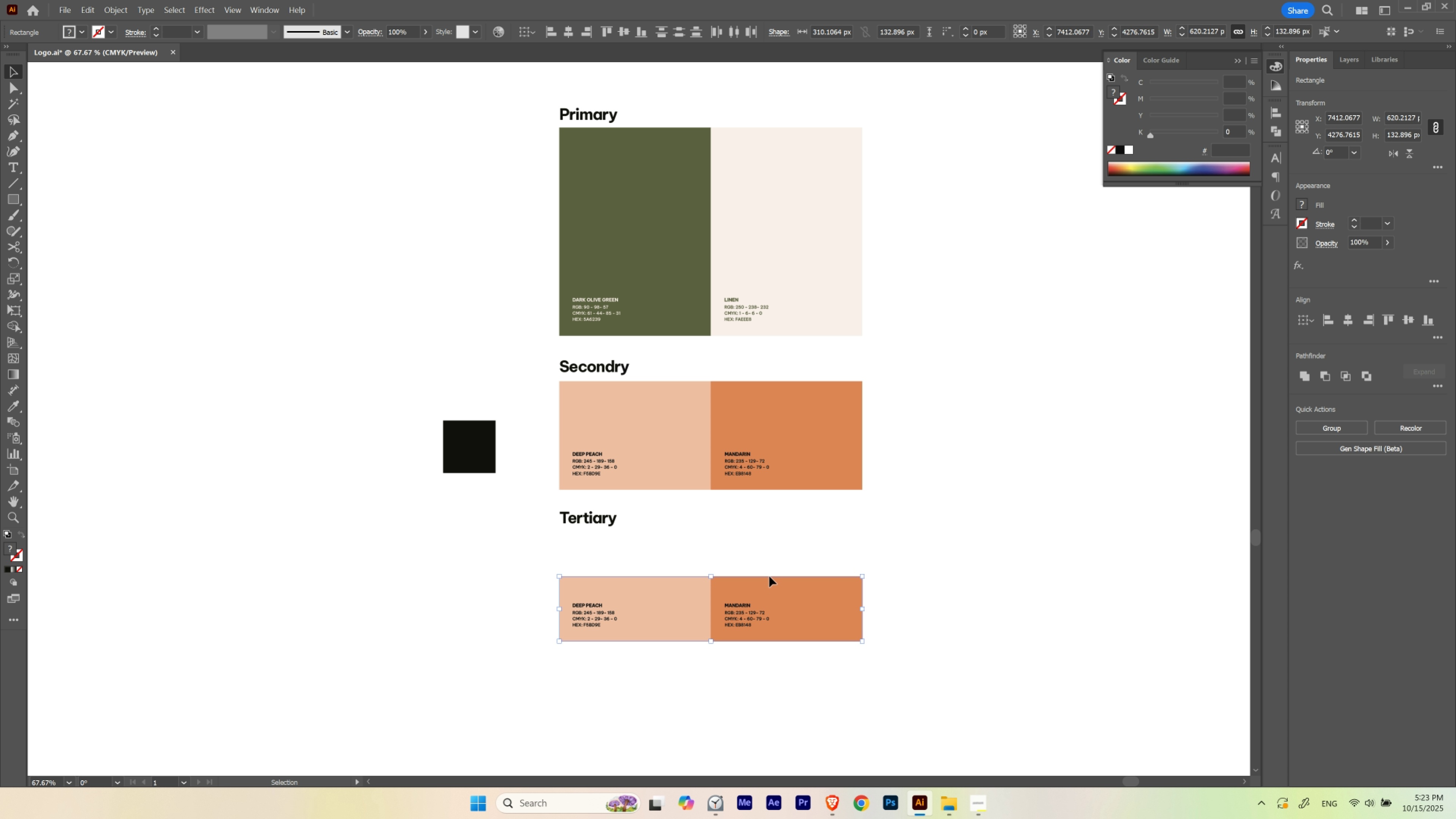 
key(V)
 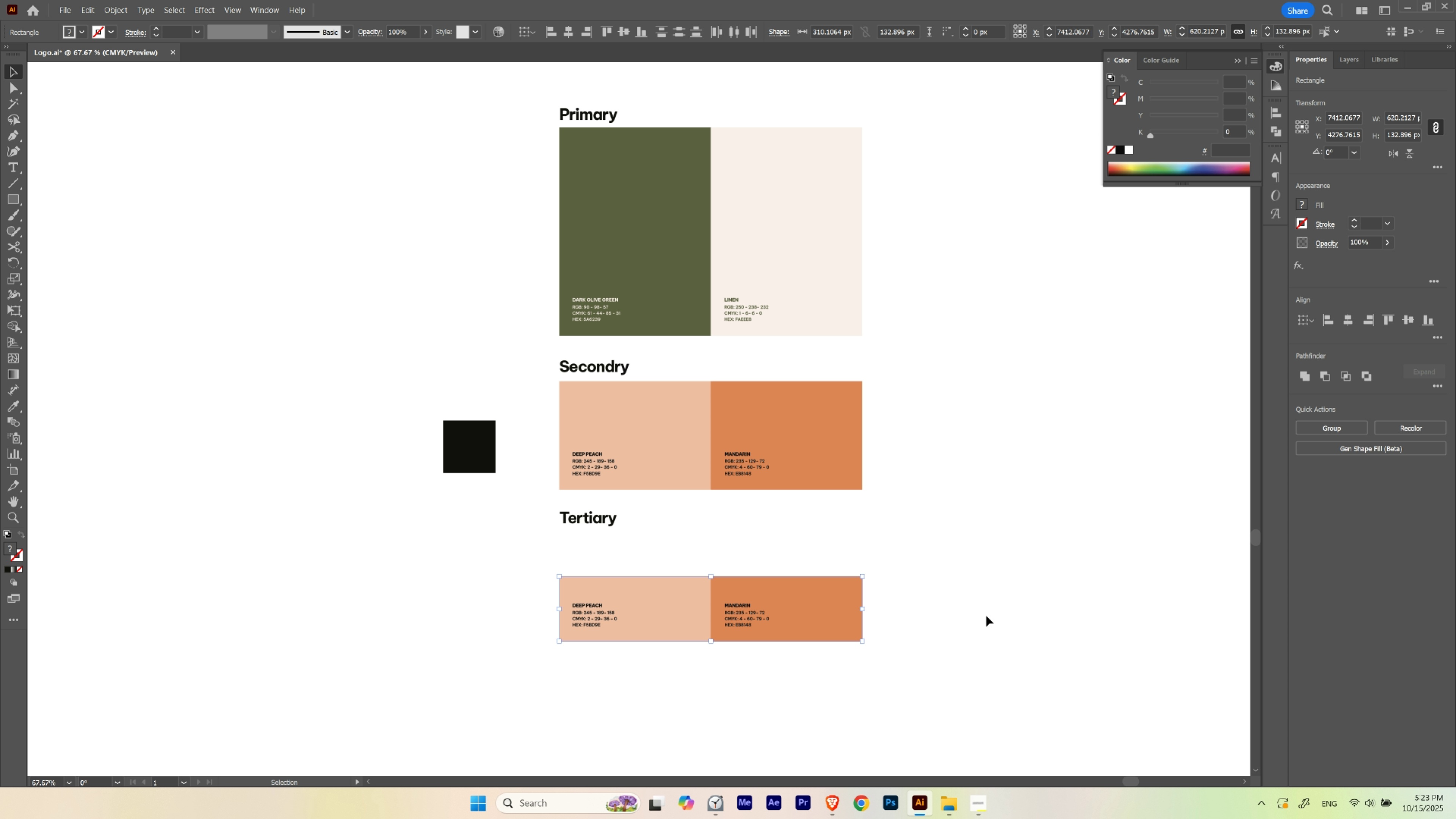 
left_click([986, 615])
 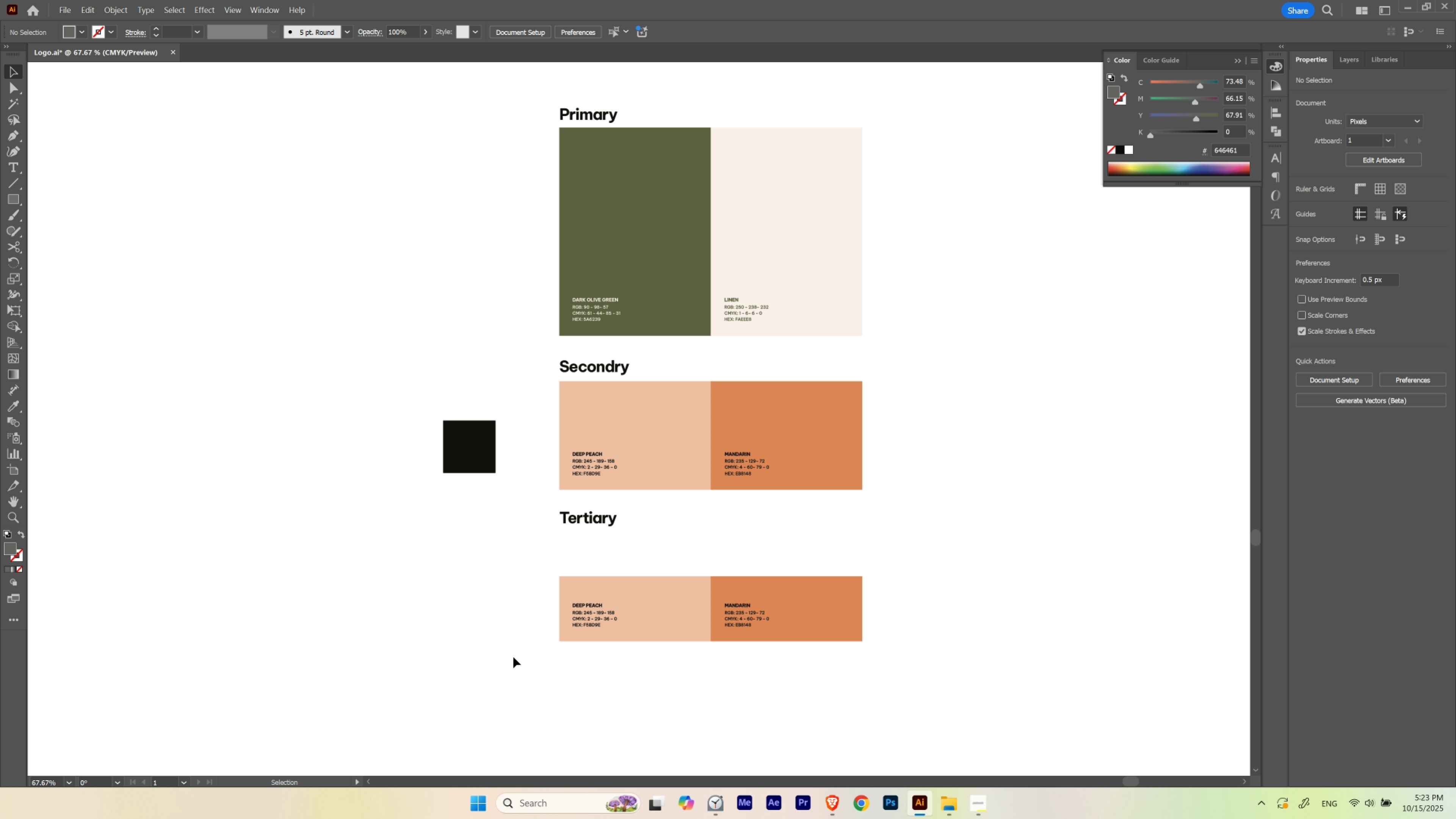 
left_click_drag(start_coordinate=[510, 657], to_coordinate=[944, 579])
 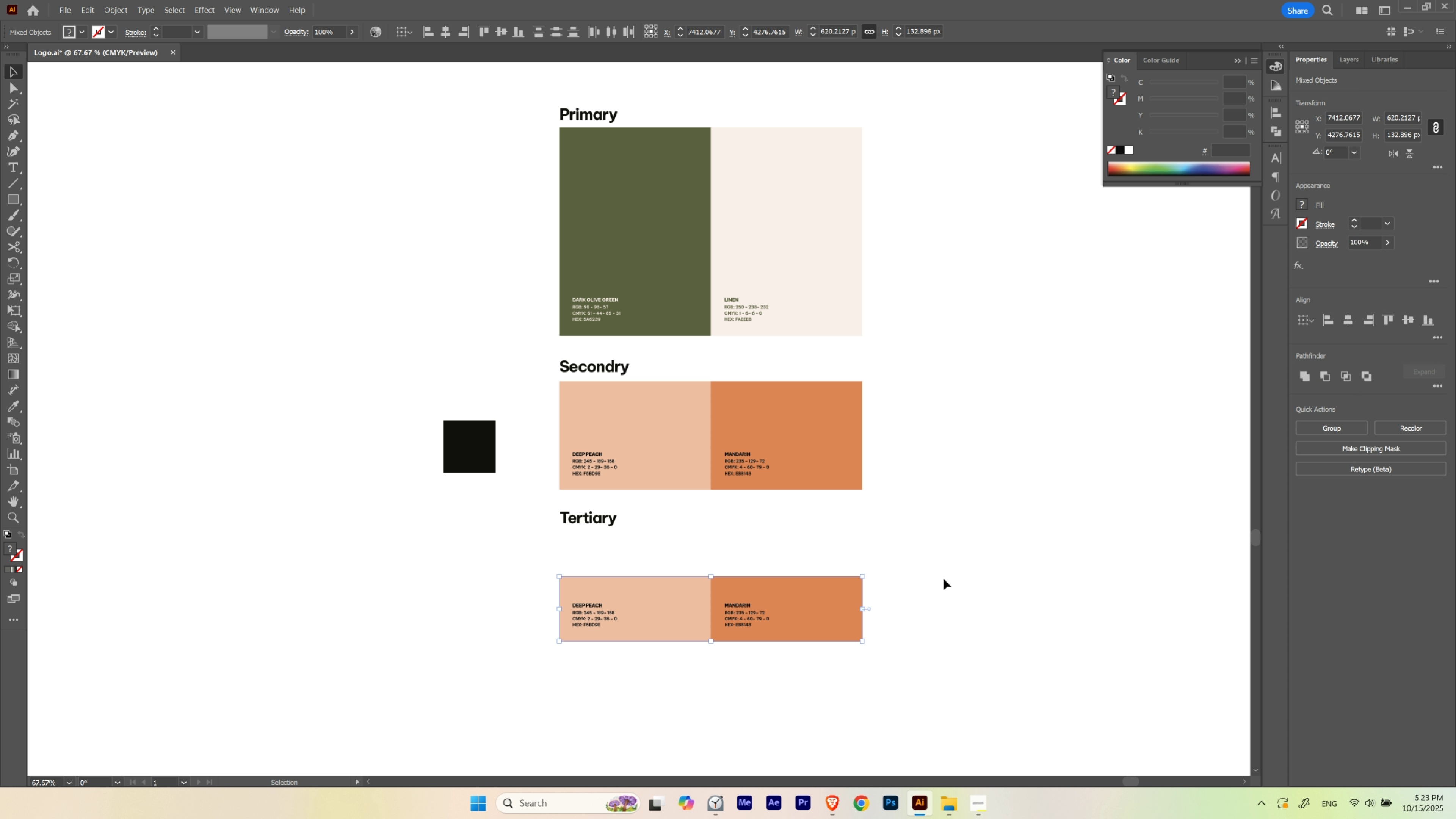 
key(V)
 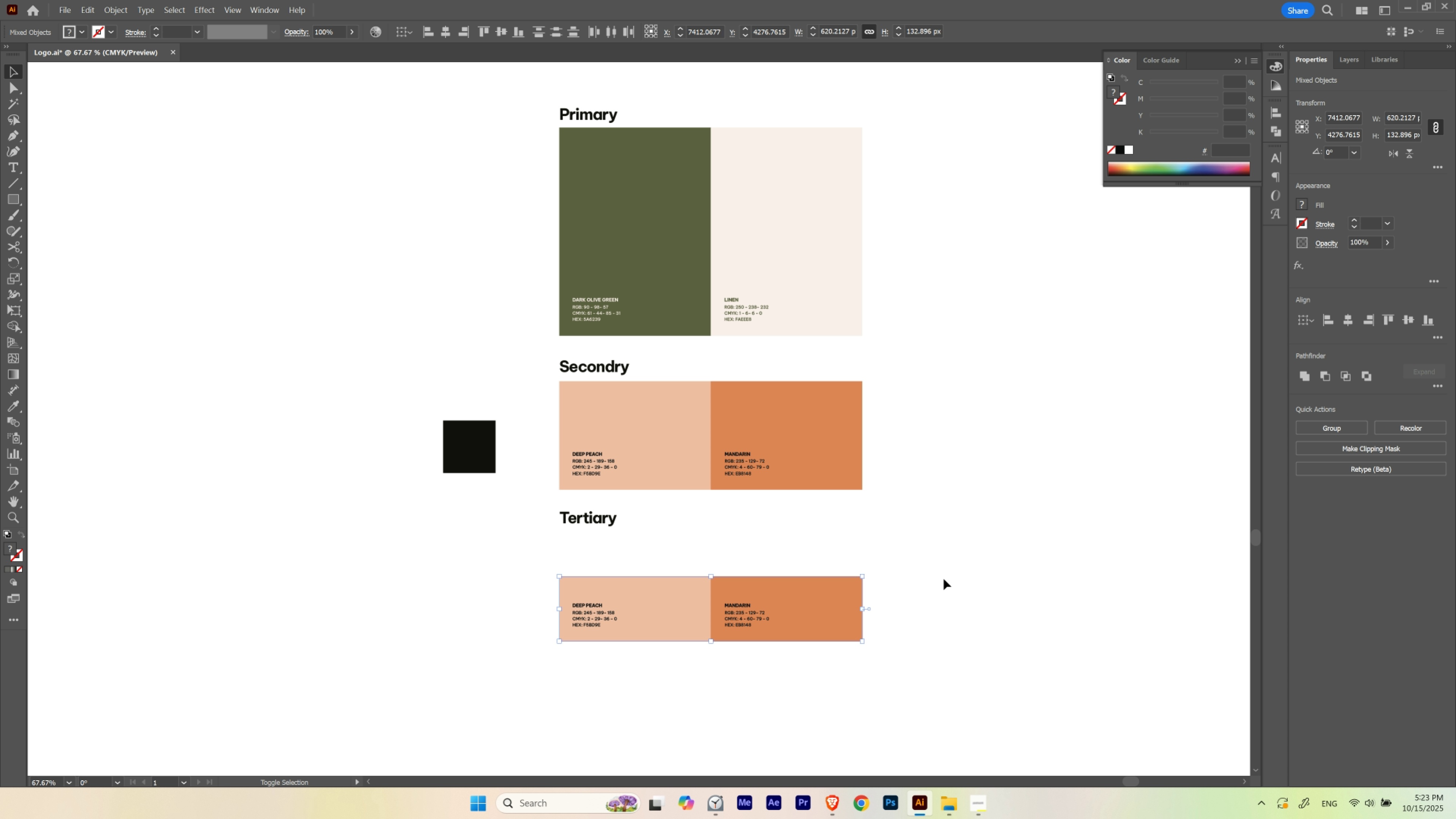 
key(Shift+ArrowUp)
 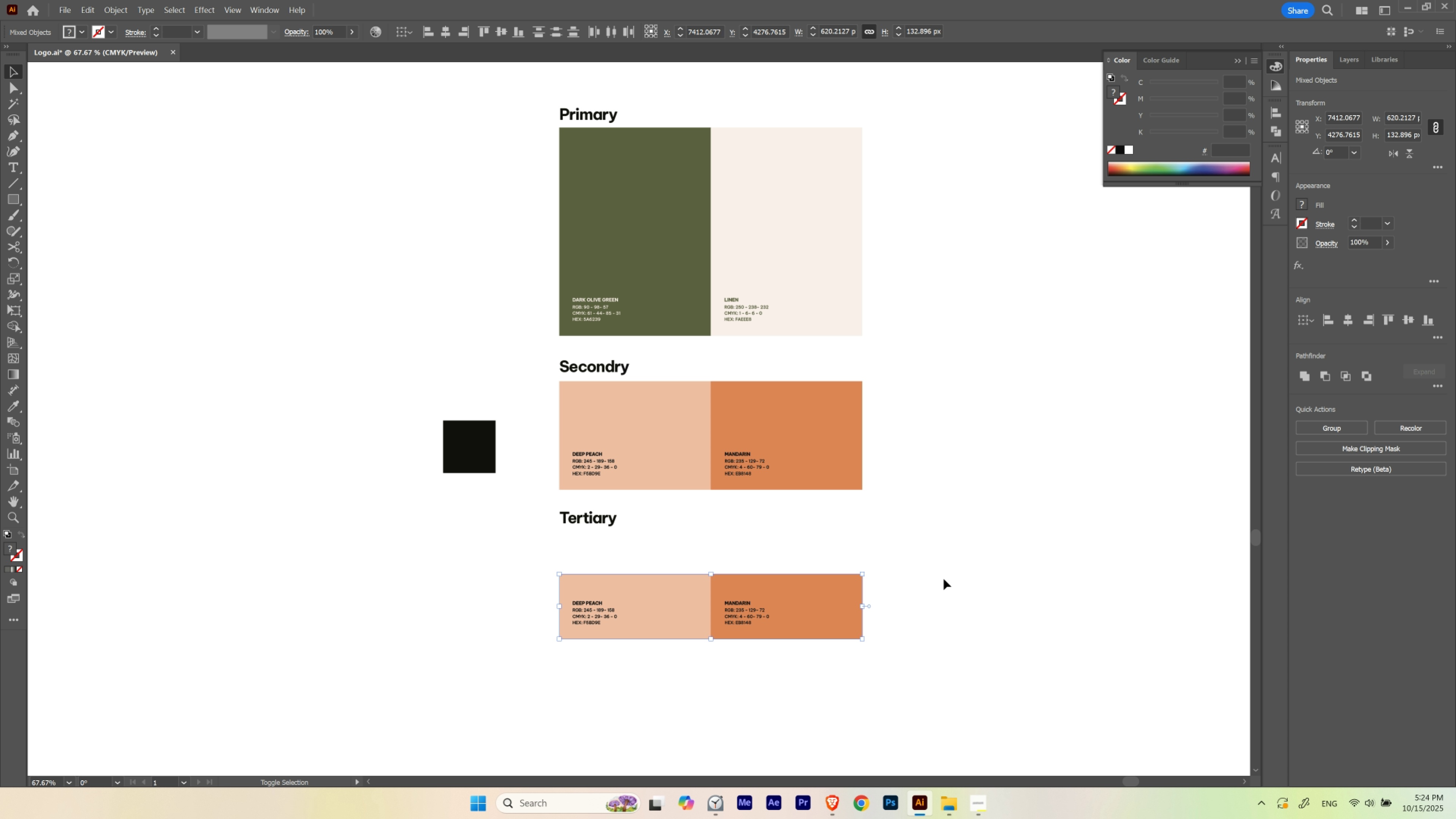 
key(Shift+ArrowUp)
 